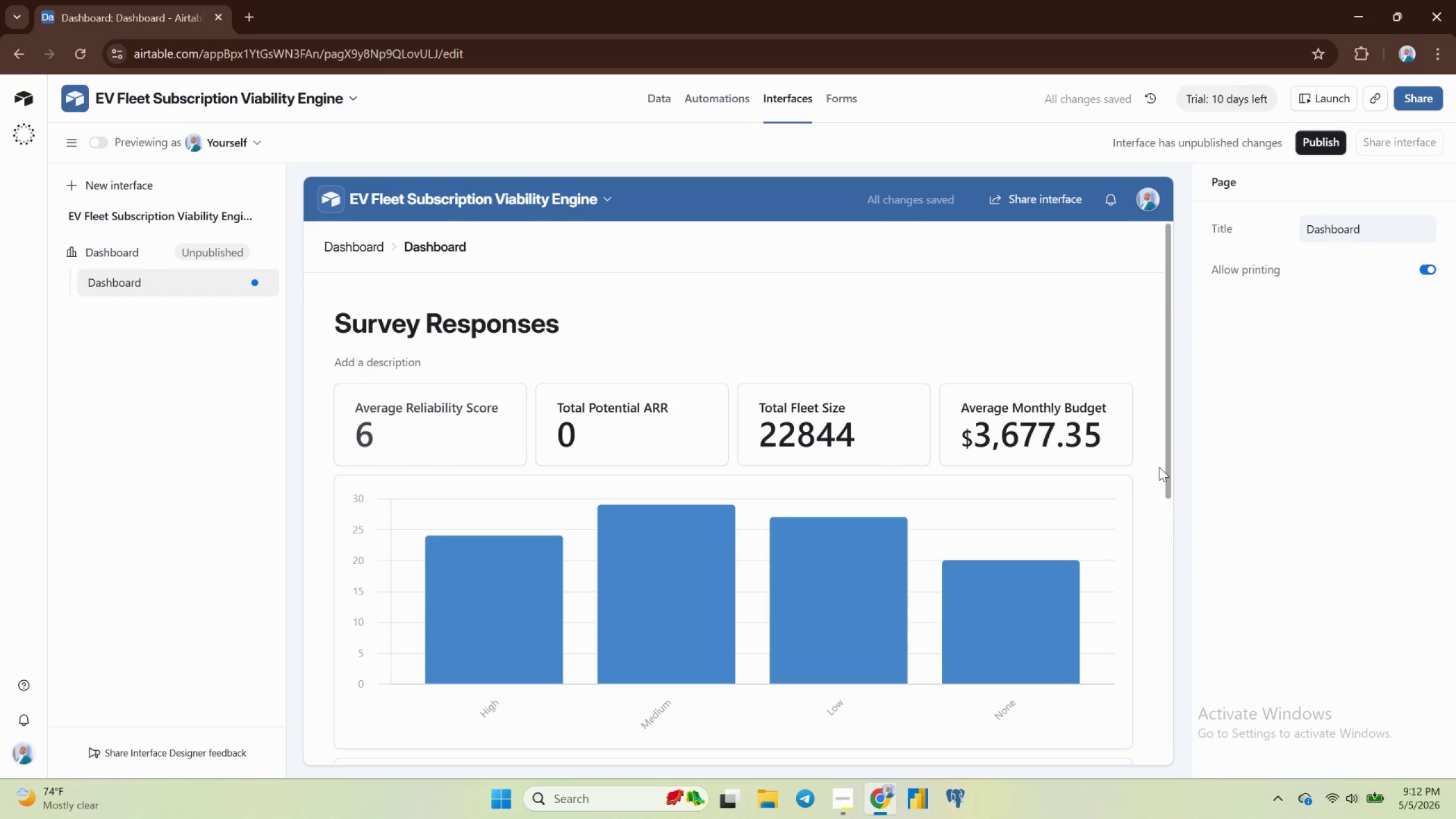 
scroll: coordinate [896, 473], scroll_direction: down, amount: 1.0
 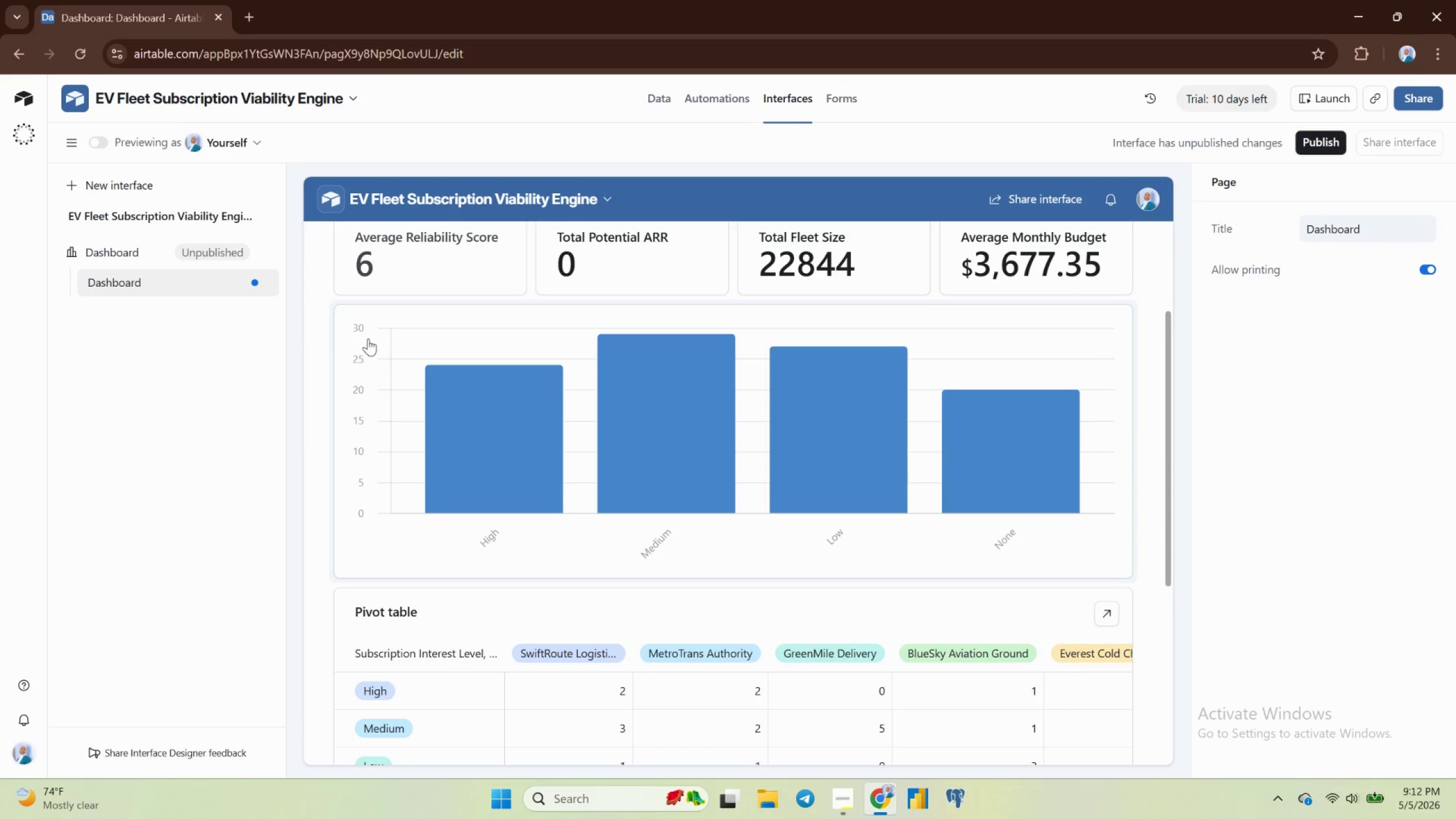 
left_click([369, 323])
 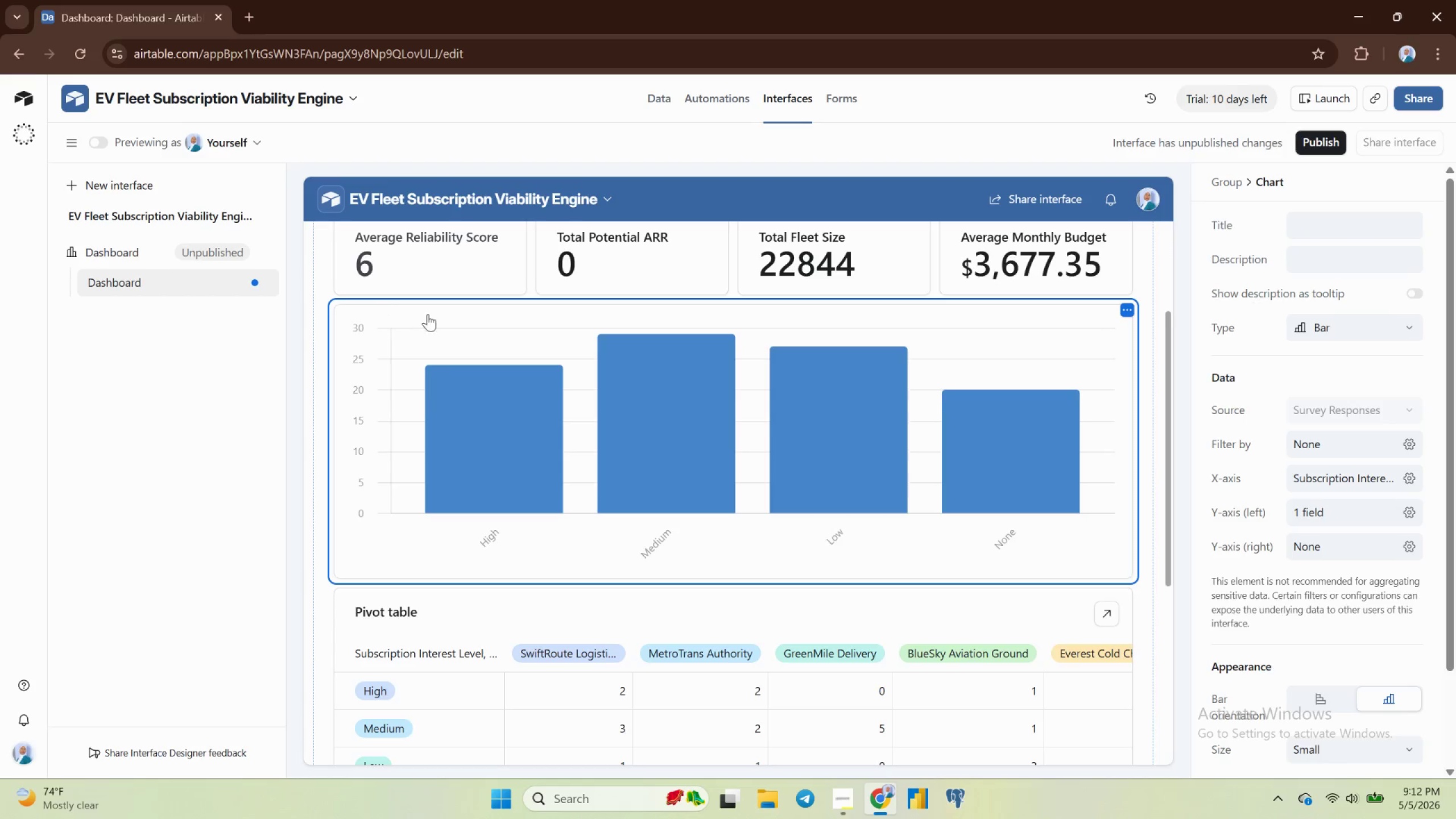 
wait(16.52)
 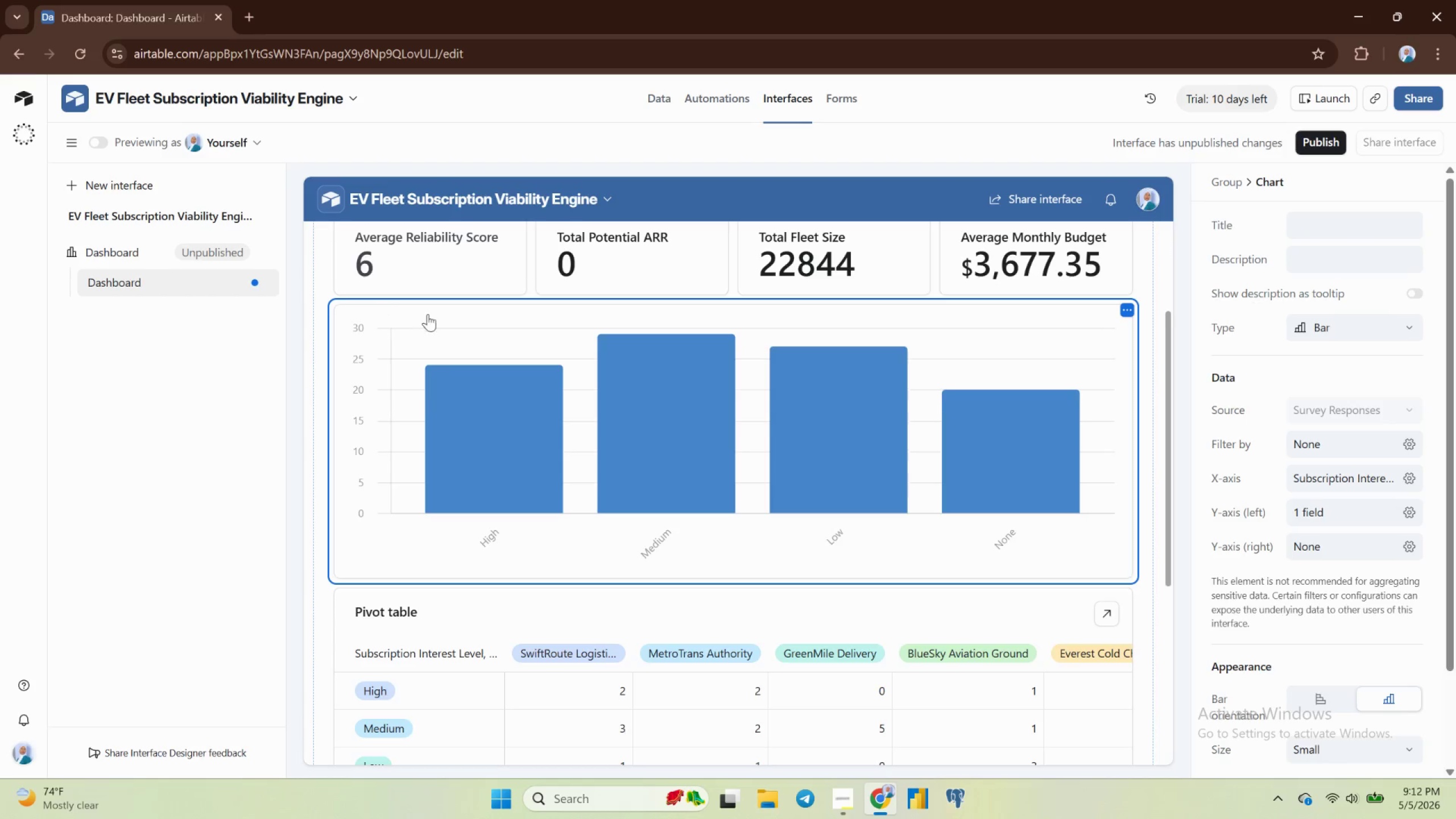 
left_click([1357, 483])
 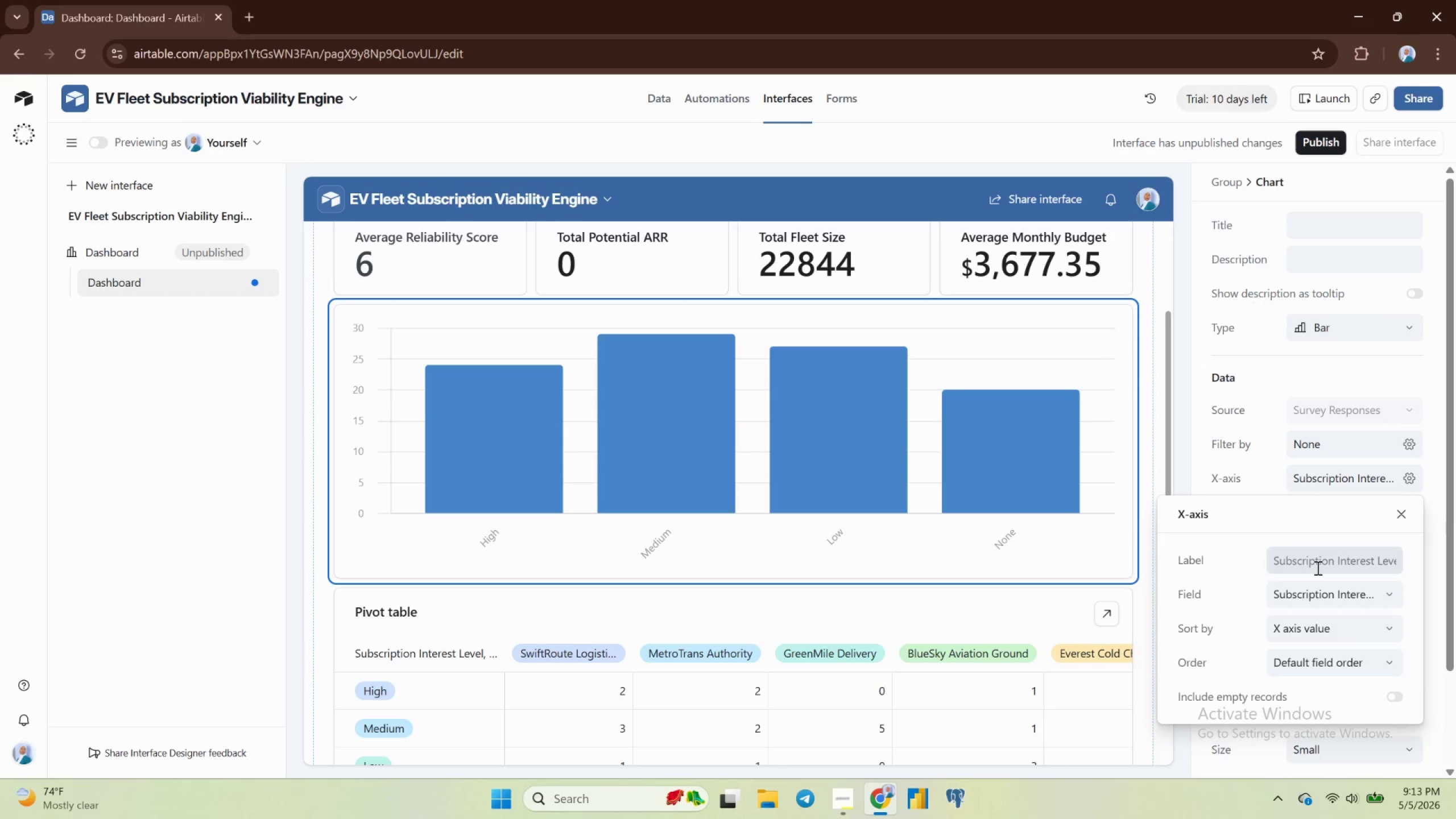 
left_click([1322, 586])
 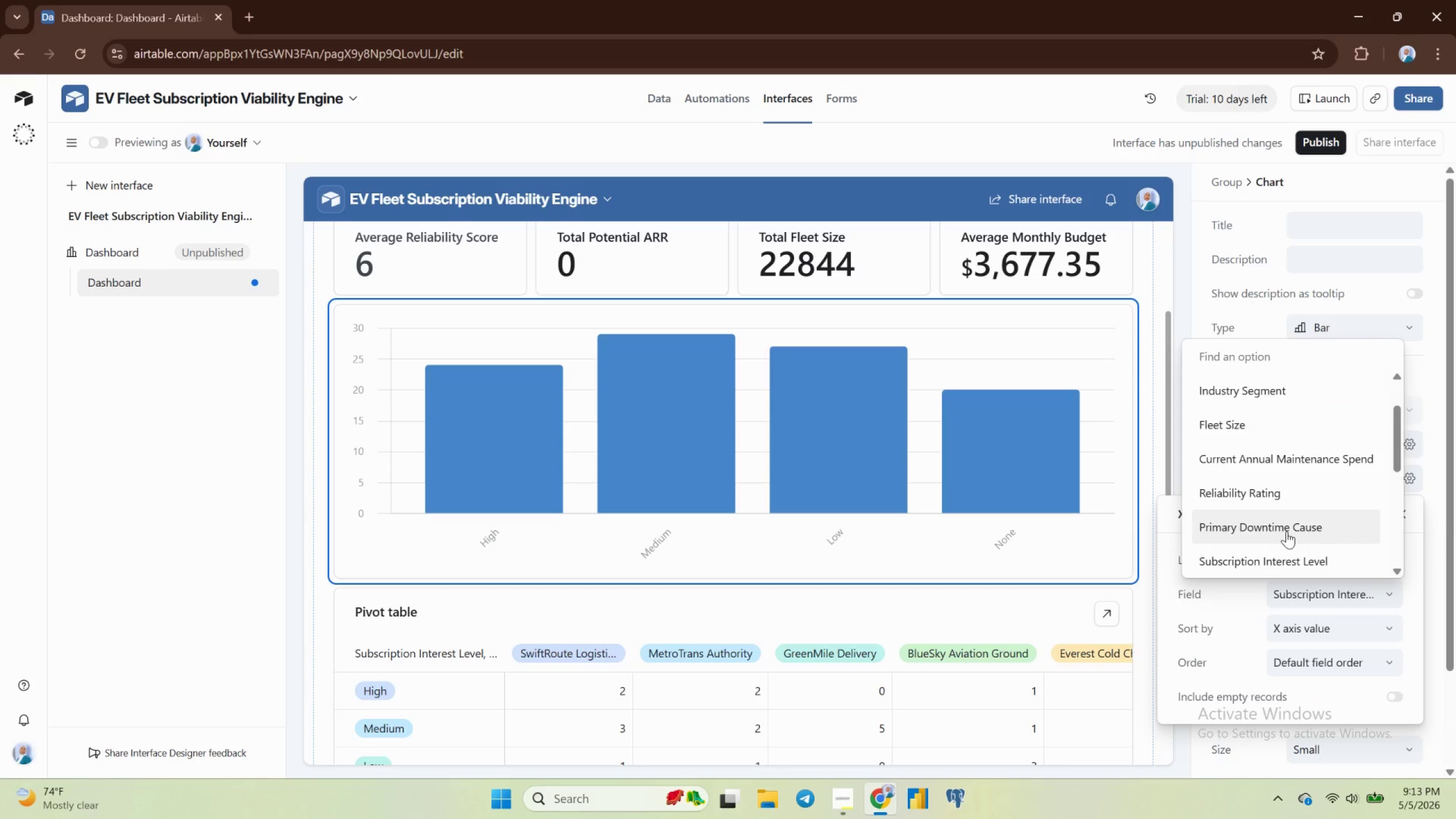 
left_click([1287, 531])
 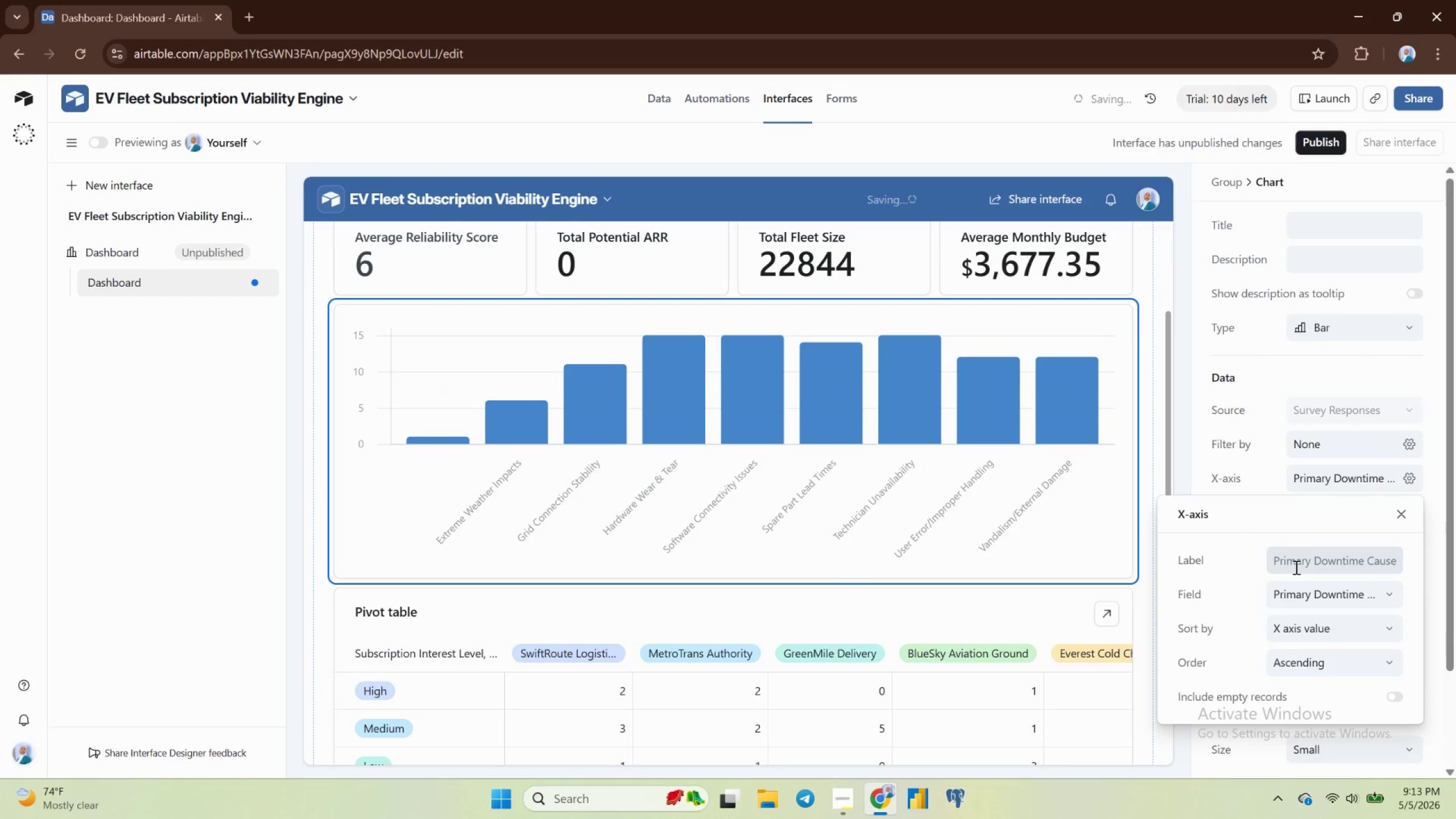 
left_click([1295, 567])
 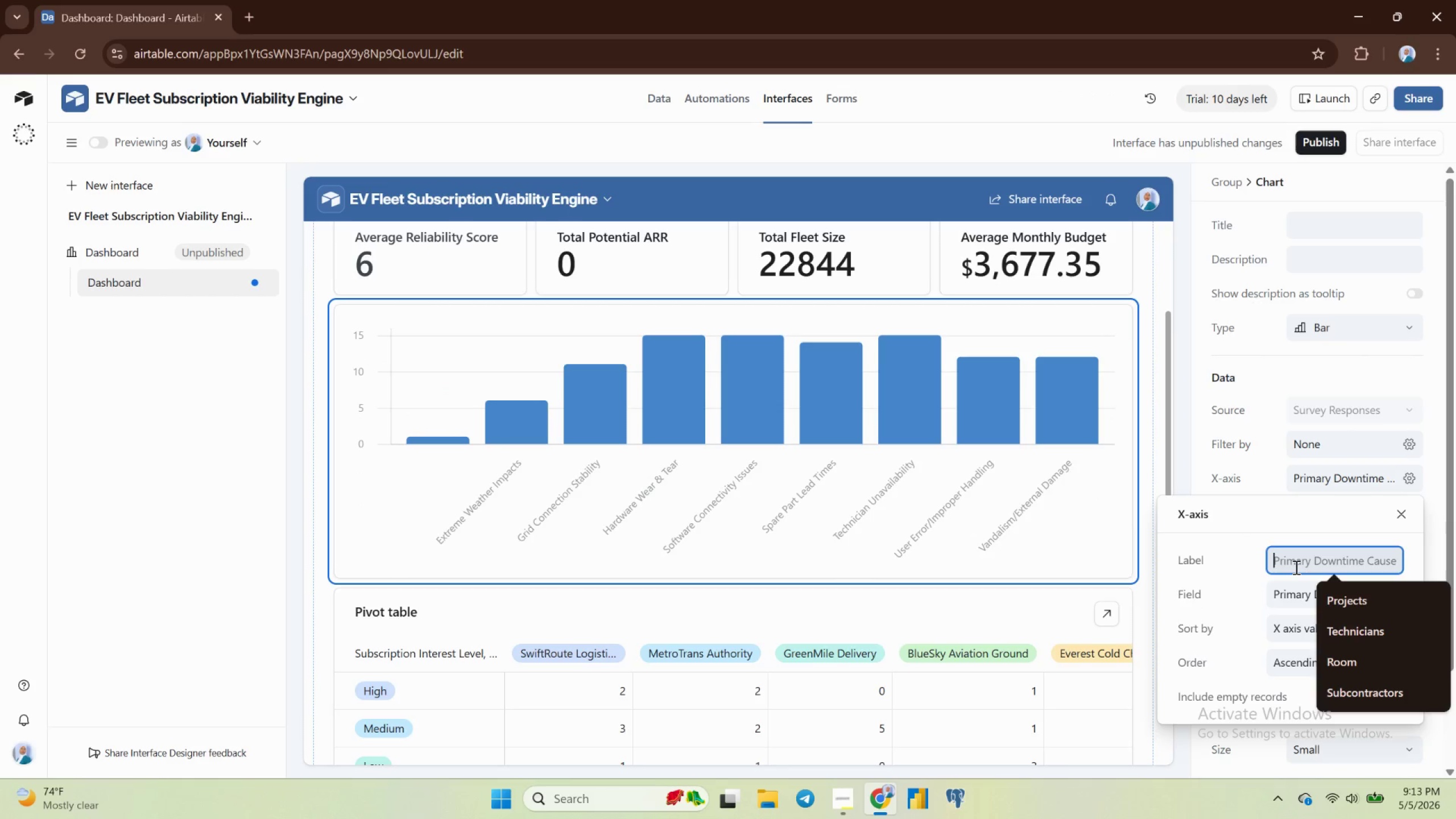 
wait(5.89)
 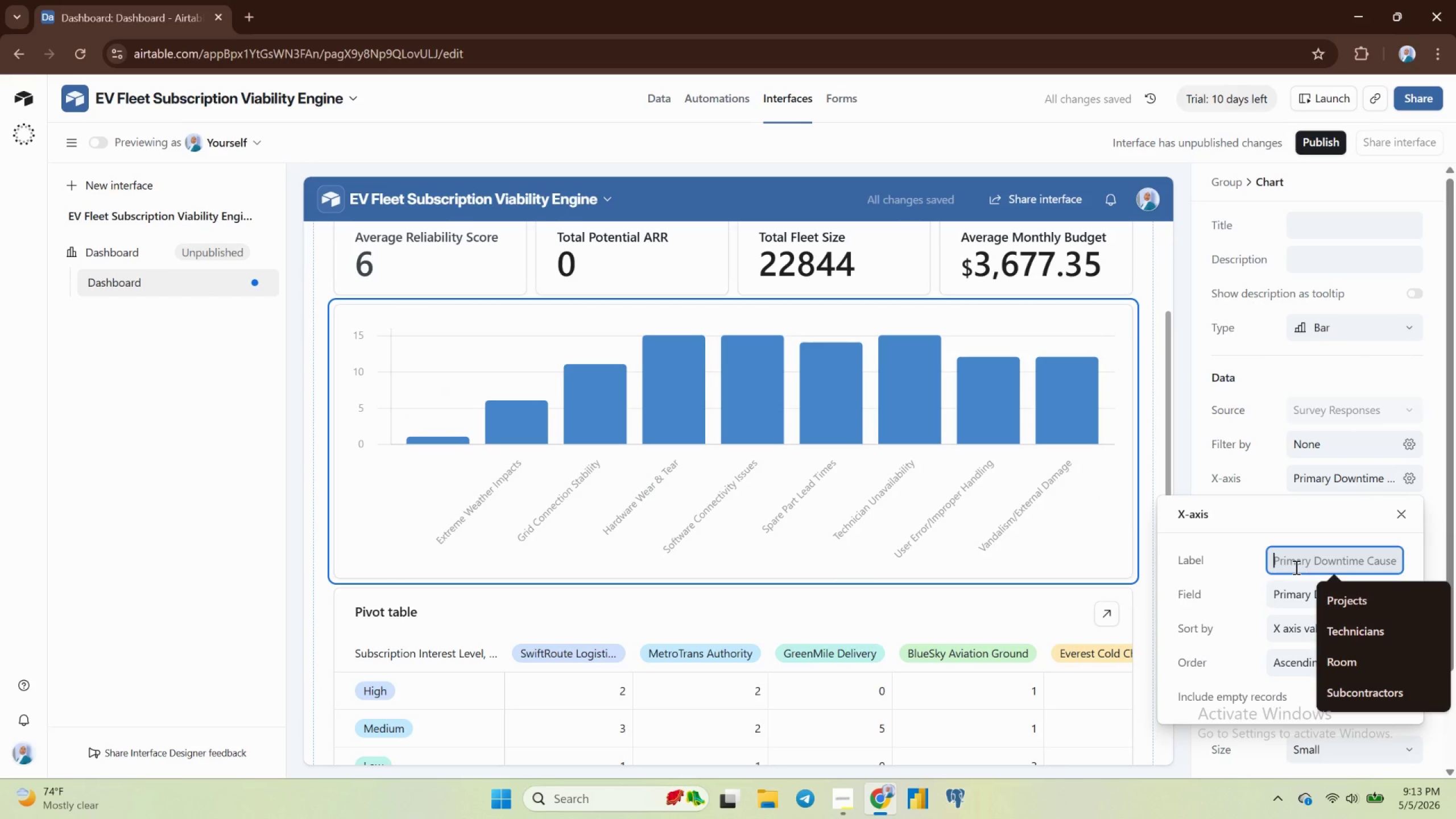 
type(Primary Downtime Cau)
key(Backspace)
key(Backspace)
type(use)
 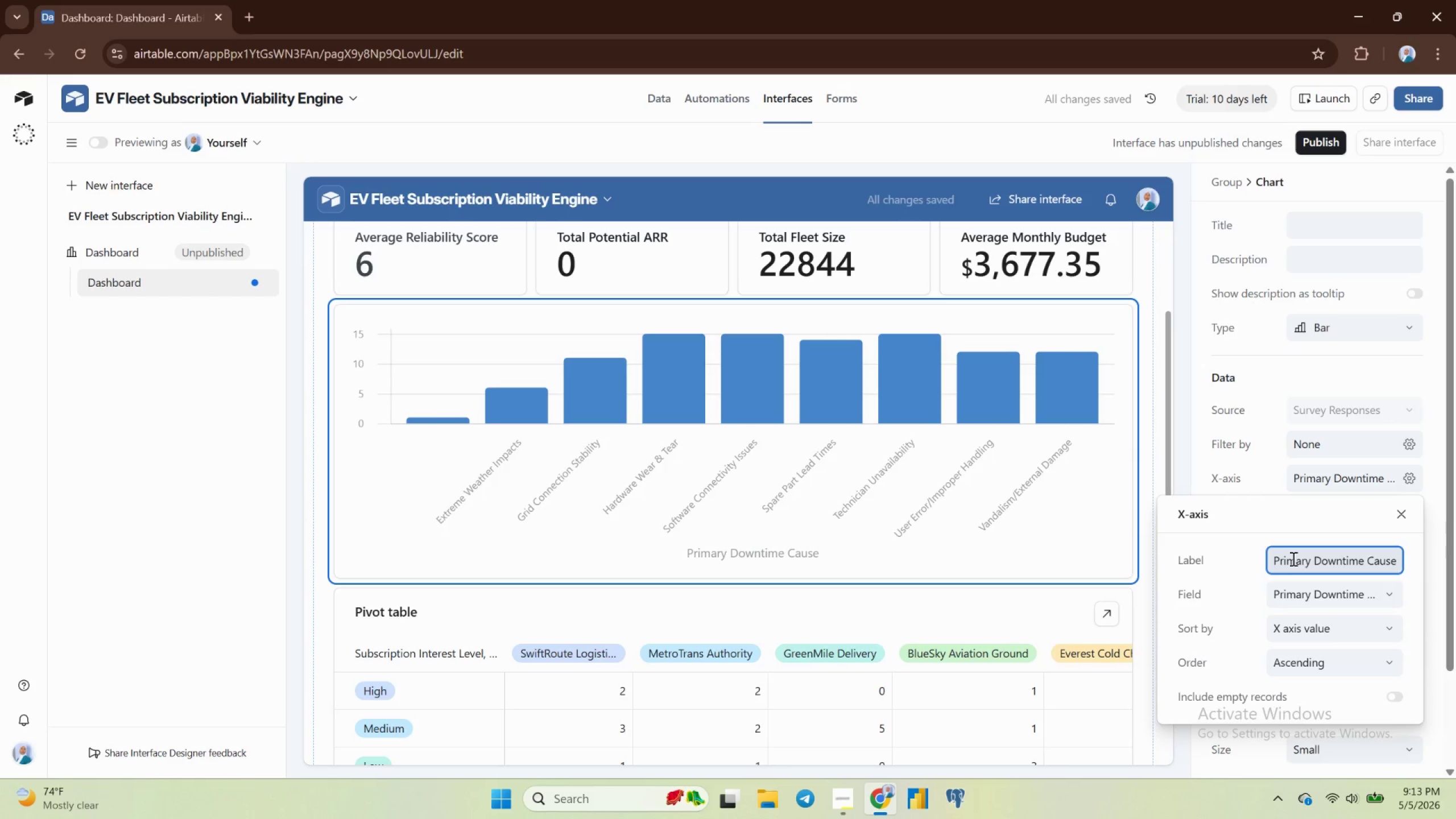 
left_click([1404, 503])
 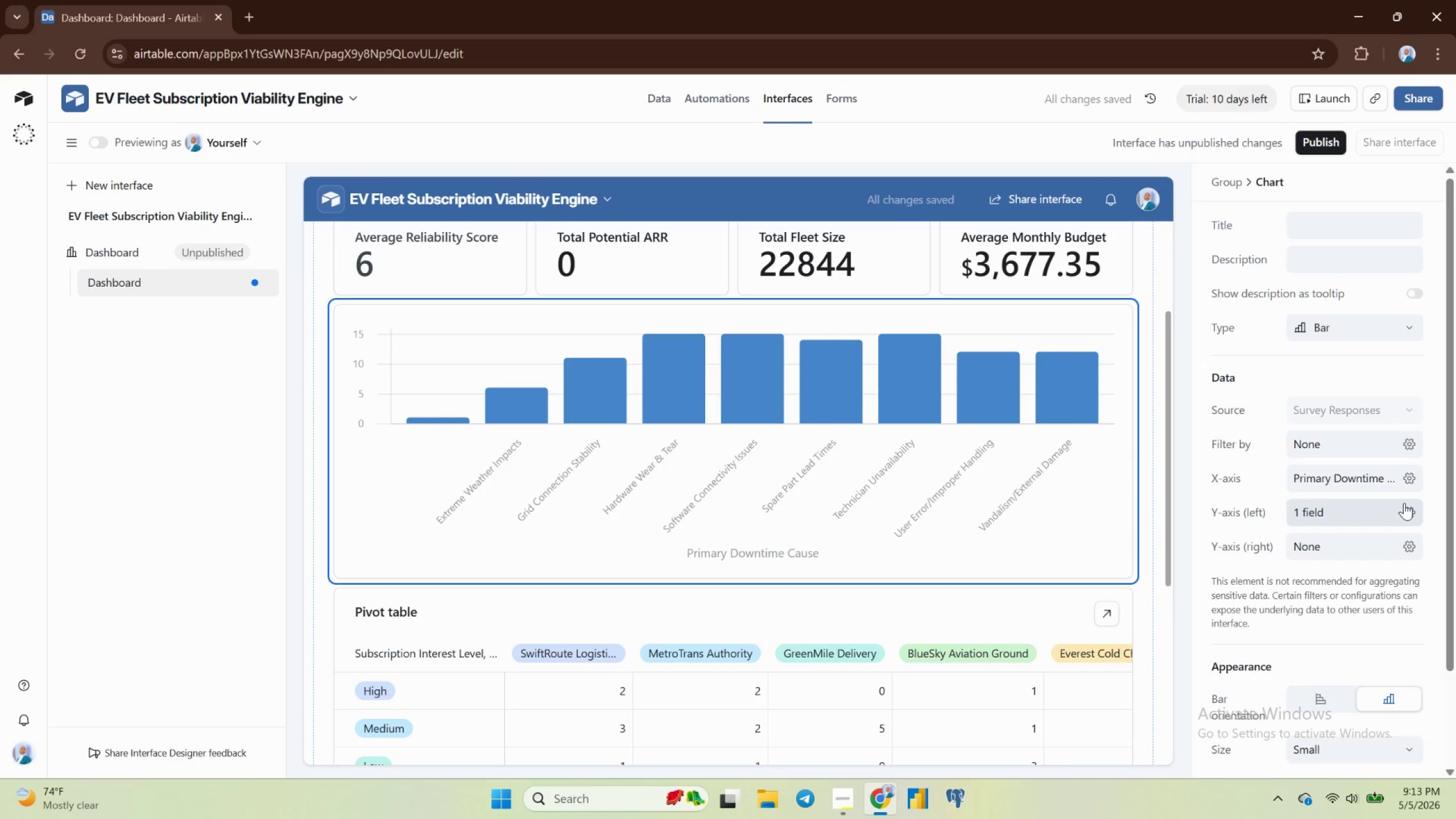 
left_click([1369, 507])
 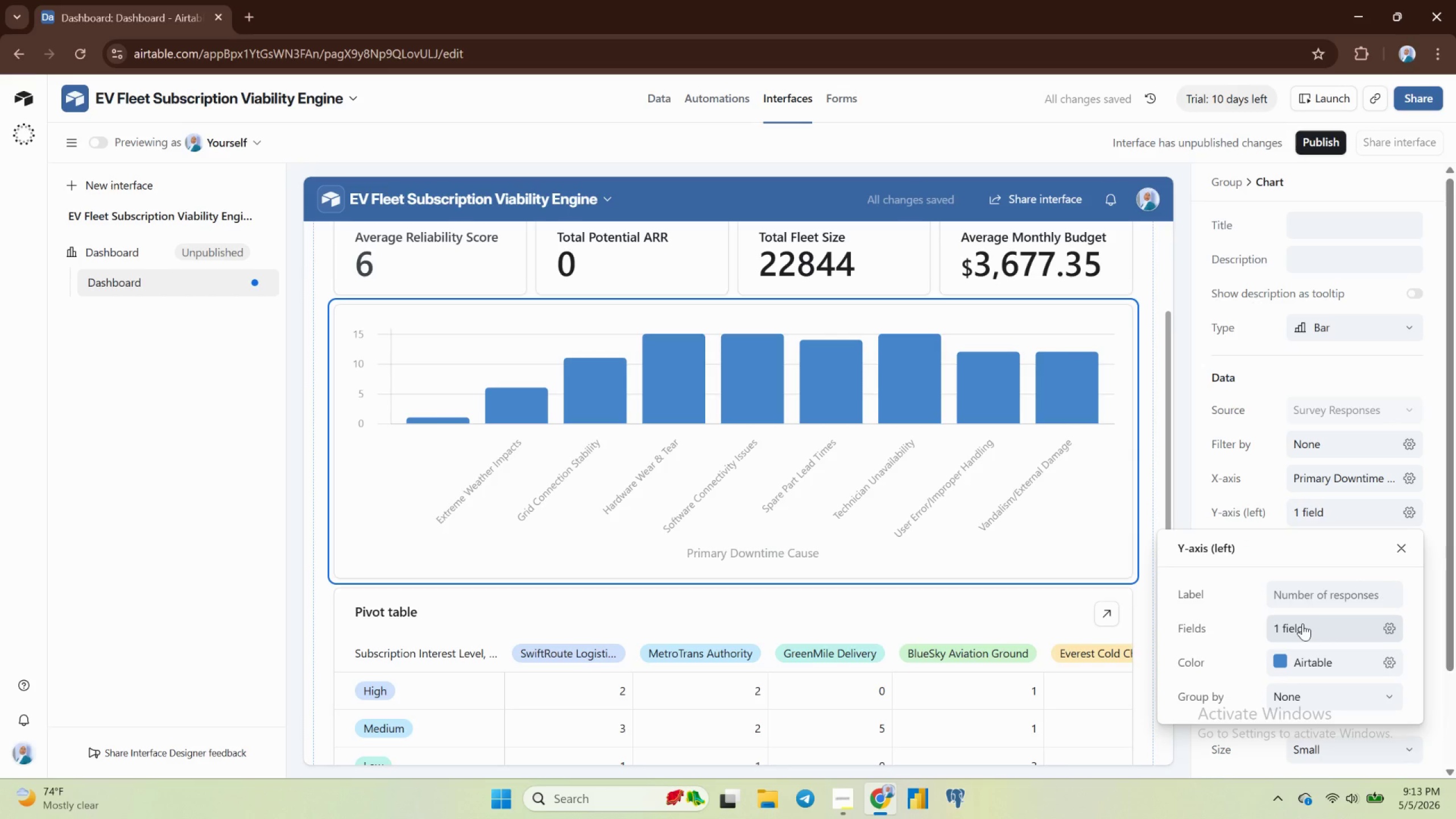 
left_click([1302, 623])
 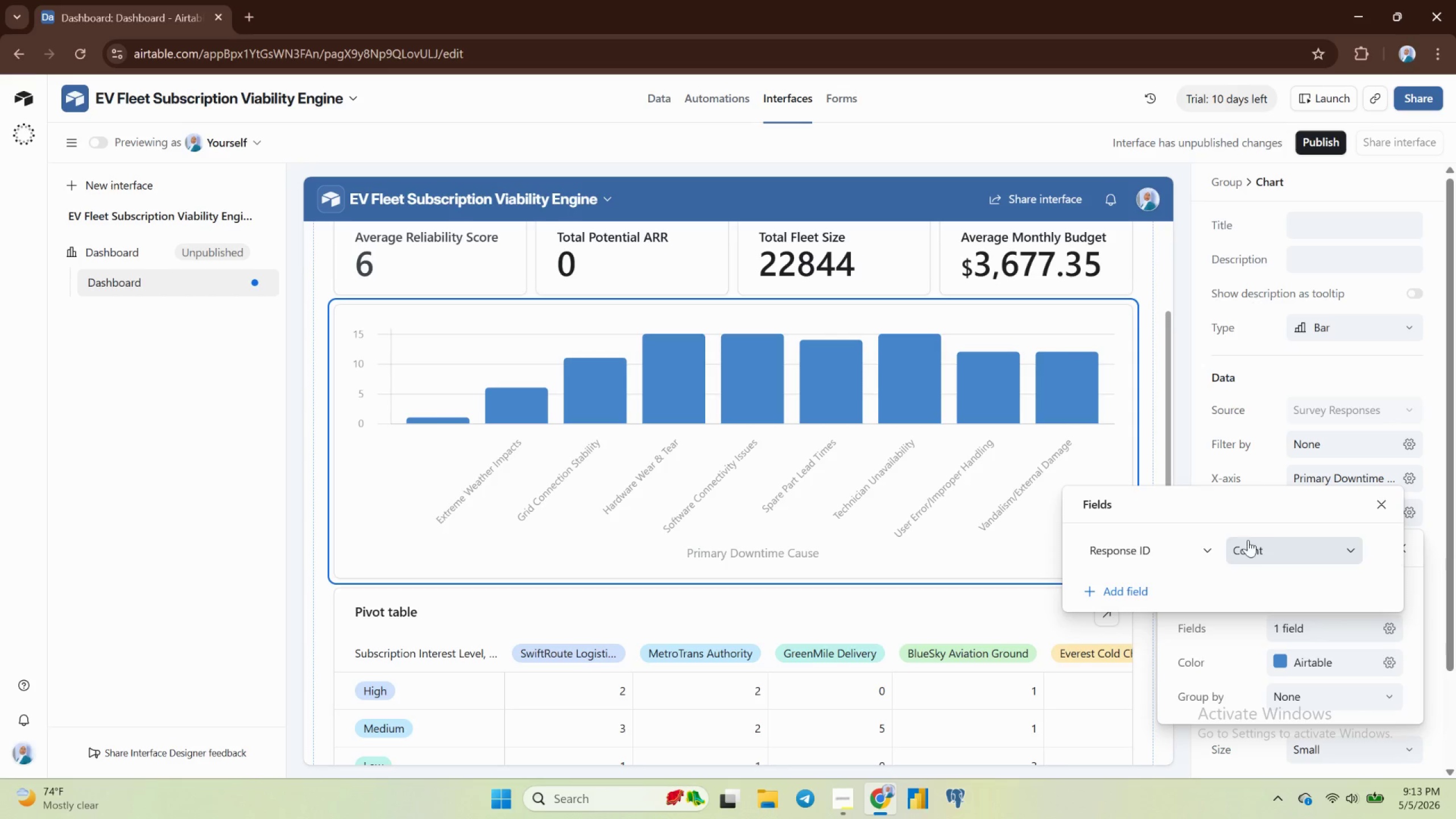 
wait(6.72)
 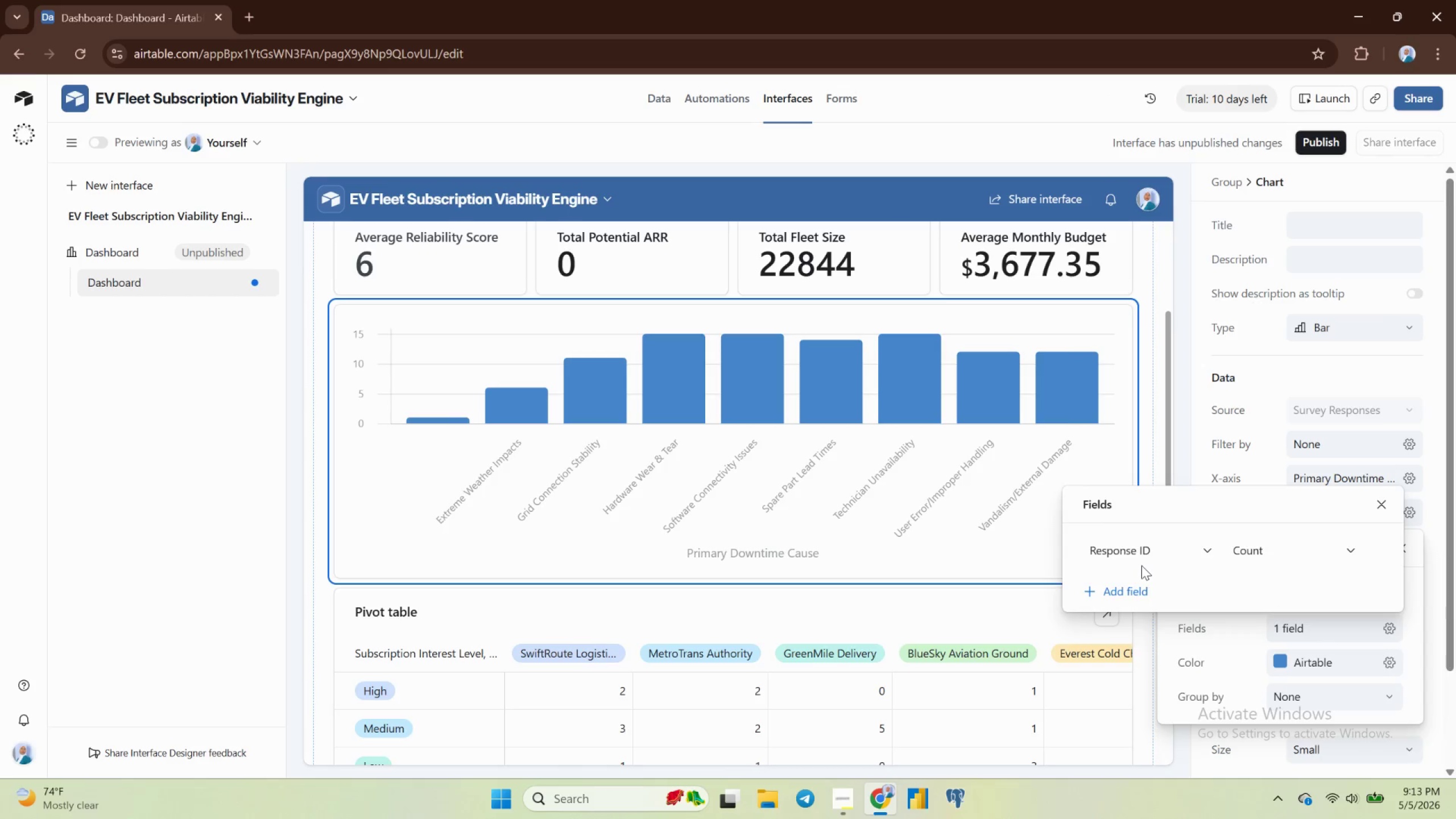 
left_click([1381, 501])
 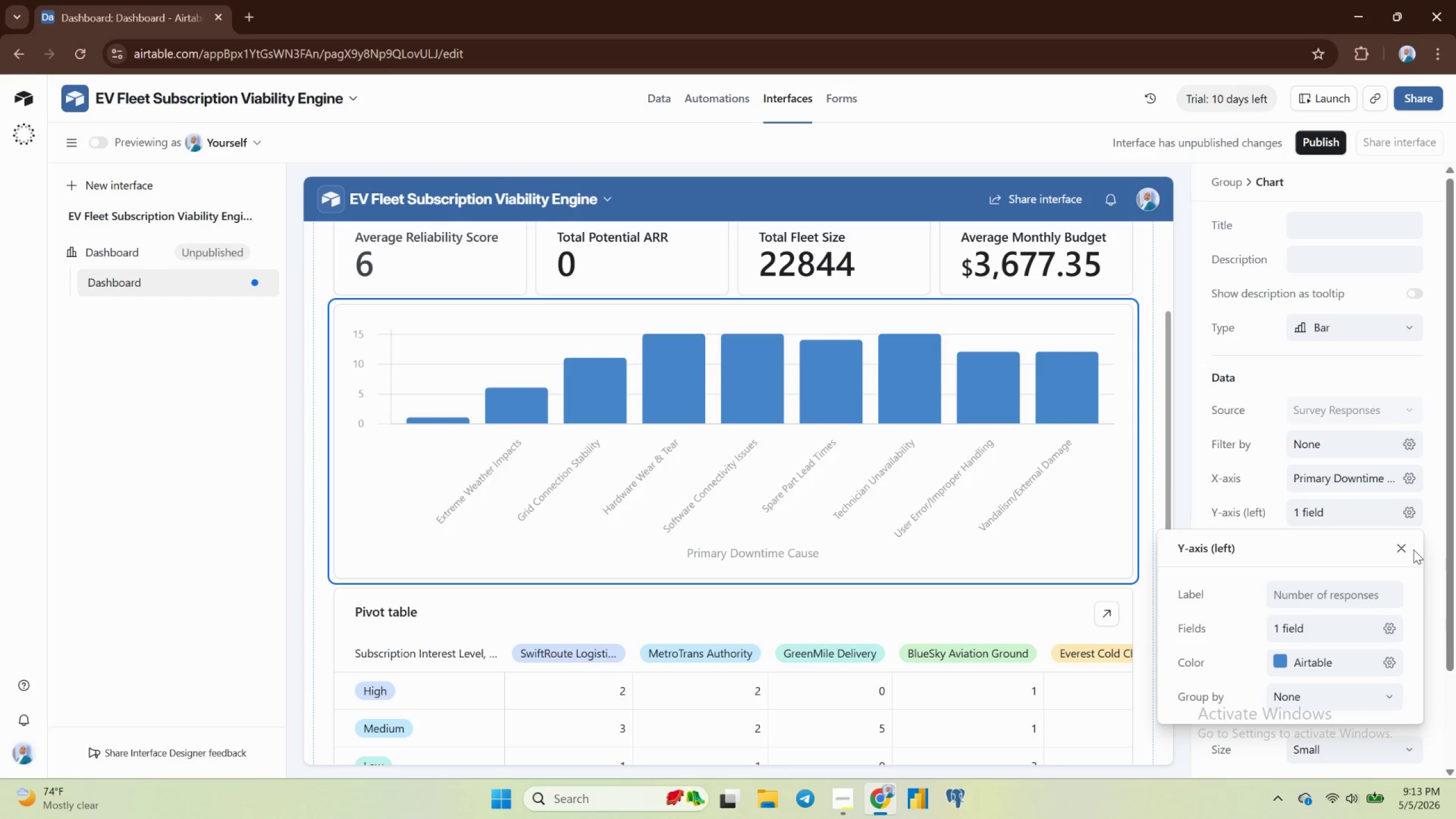 
left_click([1400, 548])
 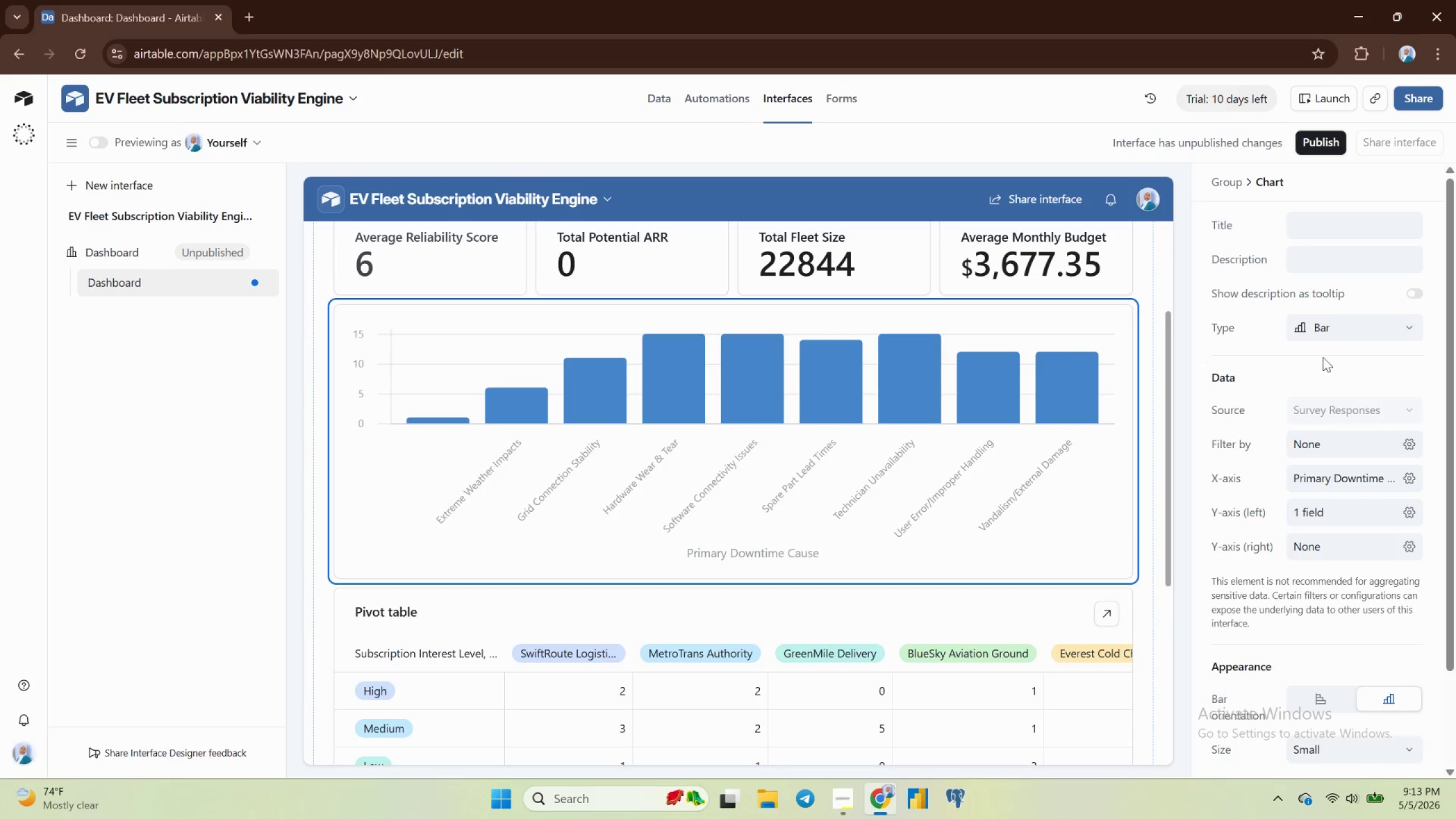 
wait(5.43)
 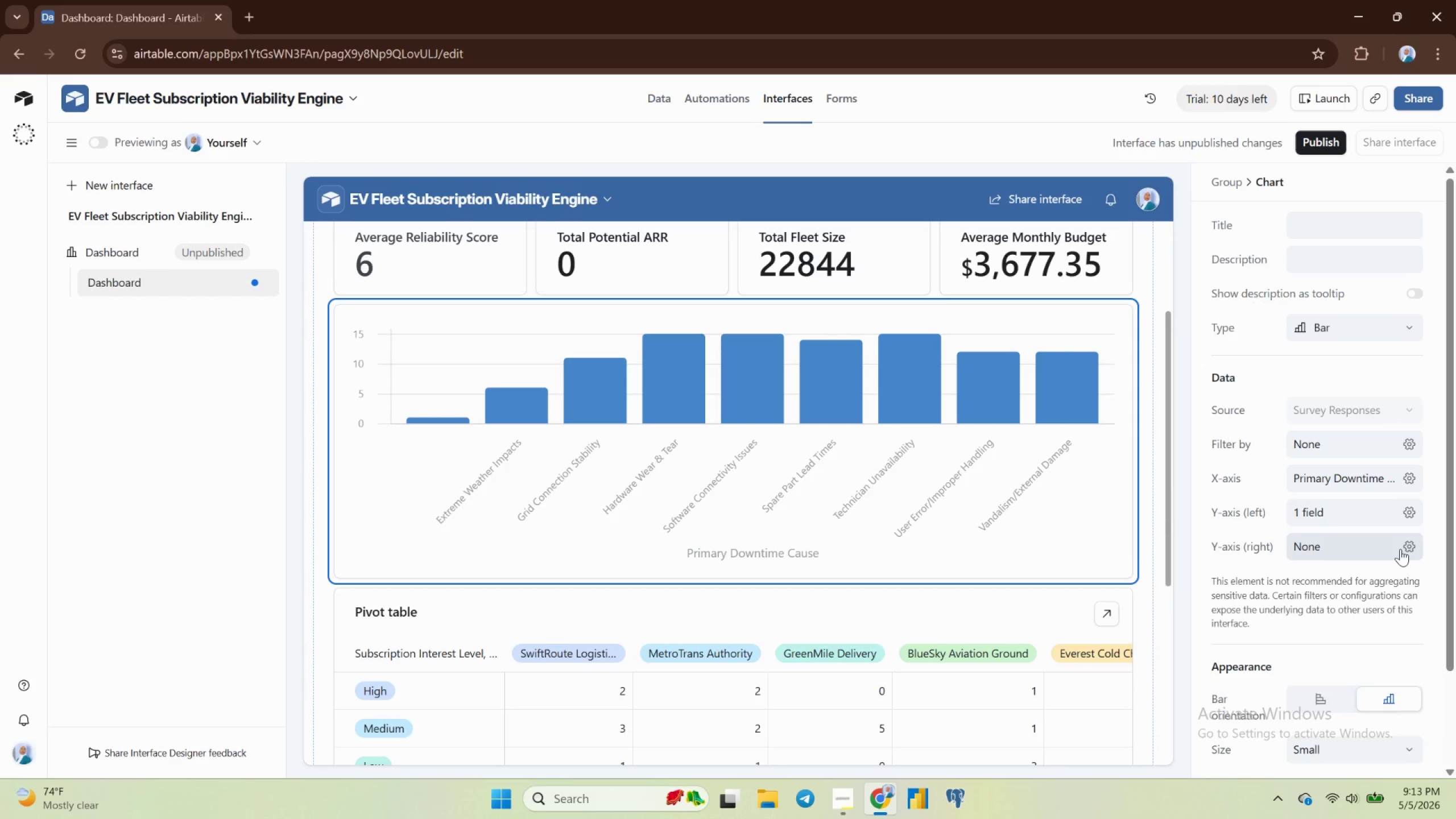 
left_click([1319, 228])
 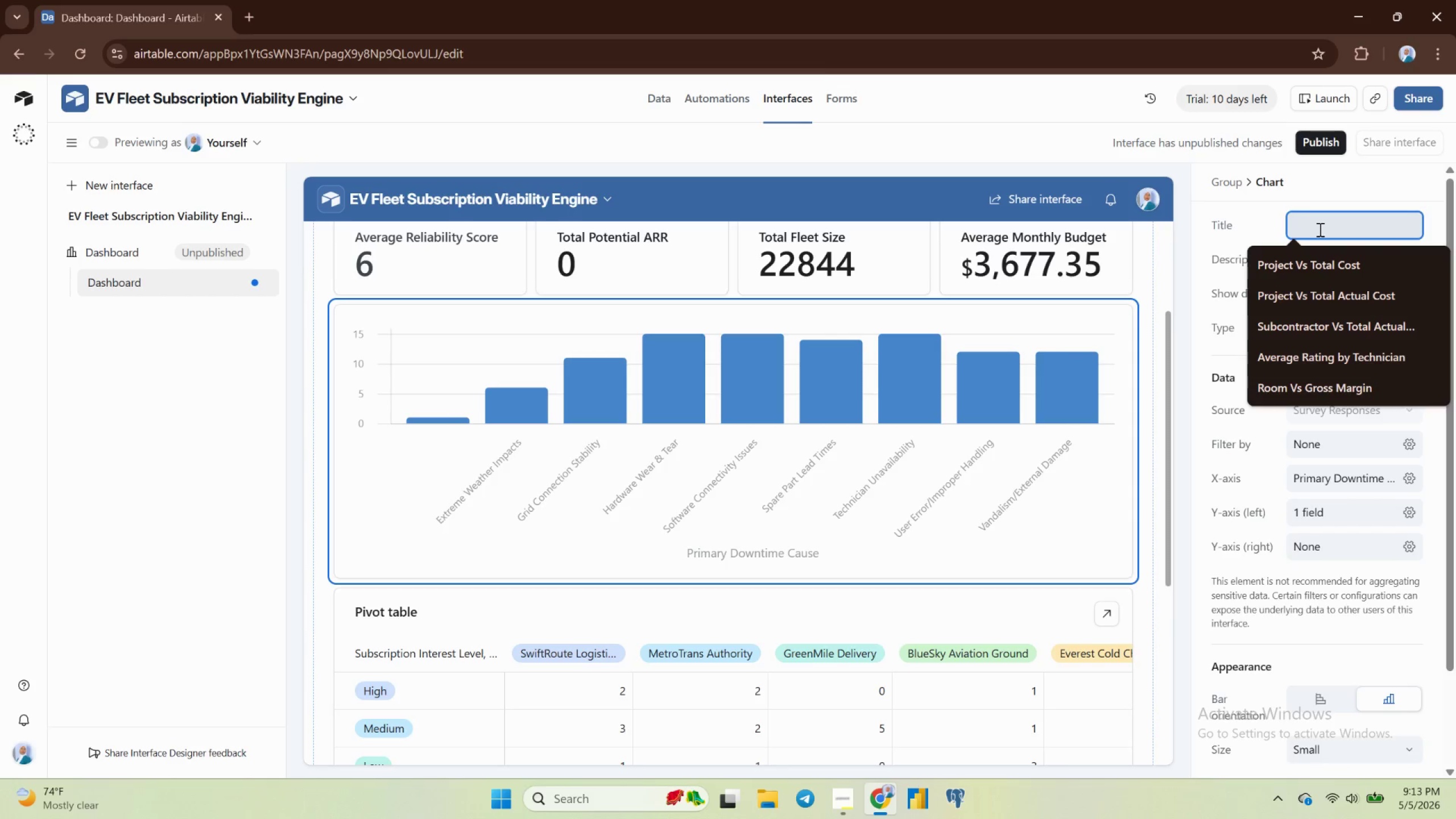 
type(Downtime Cause Distribution)
 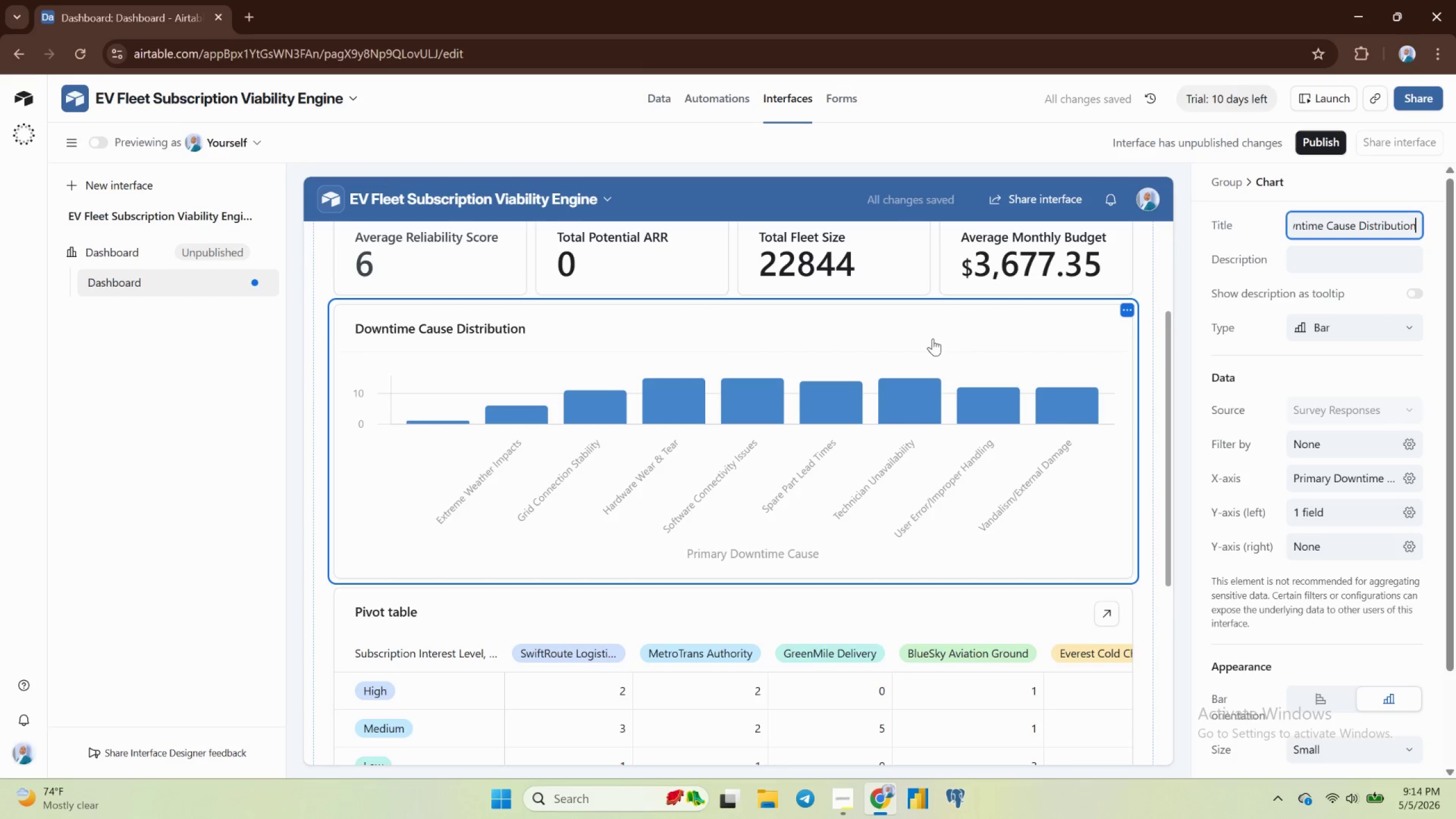 
wait(8.37)
 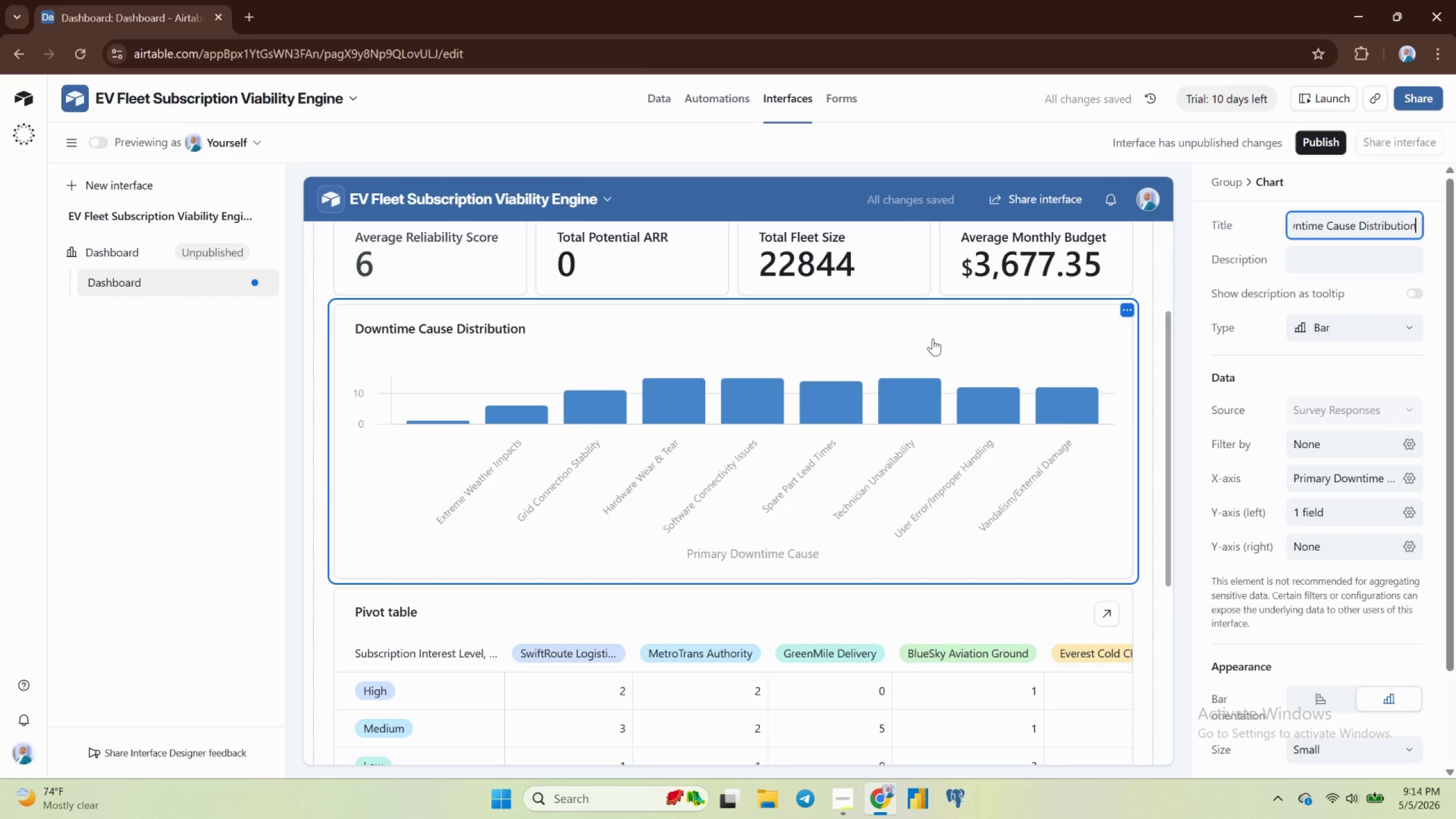 
left_click([1321, 696])
 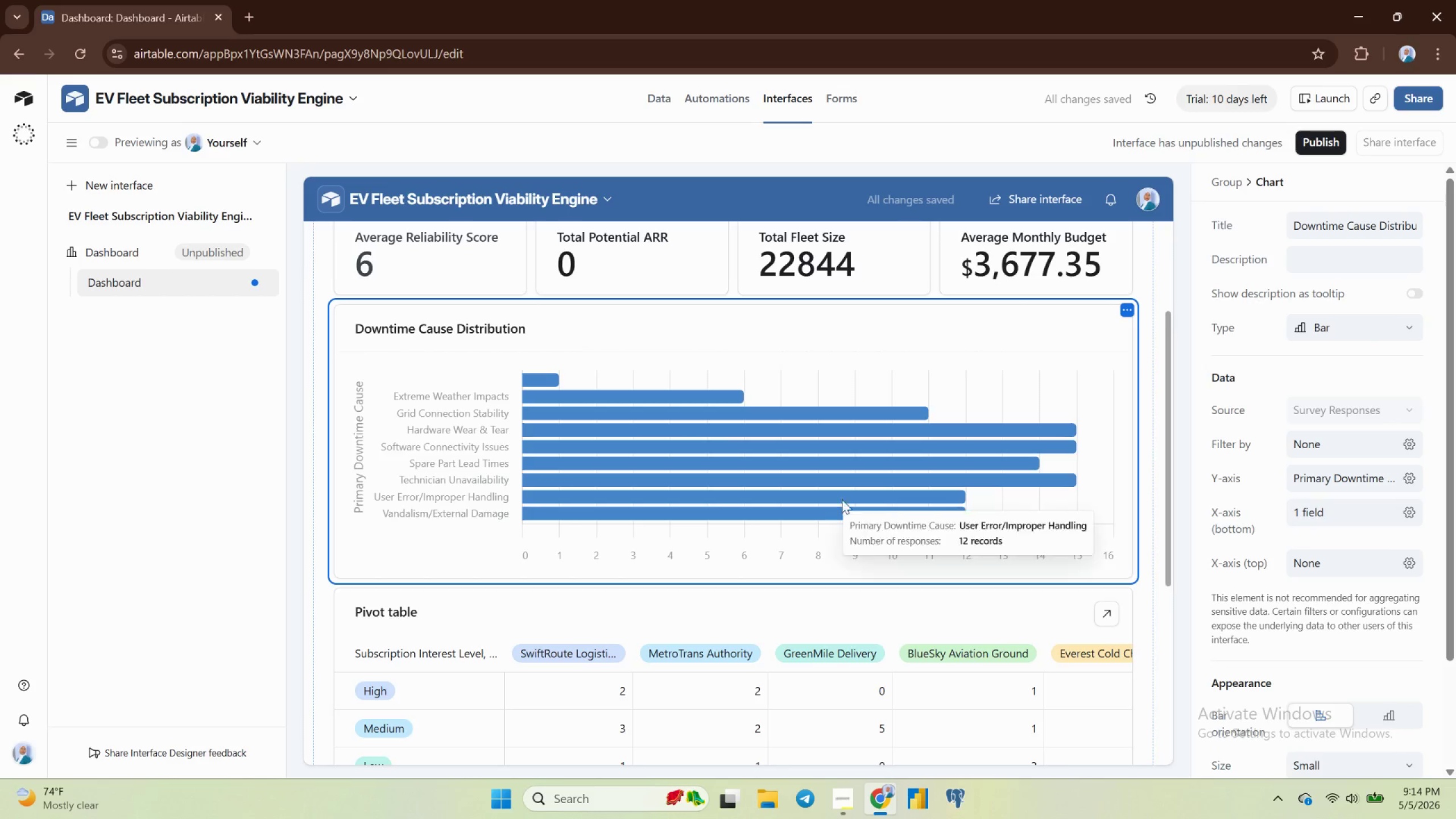 
scroll: coordinate [846, 457], scroll_direction: up, amount: 1.0
 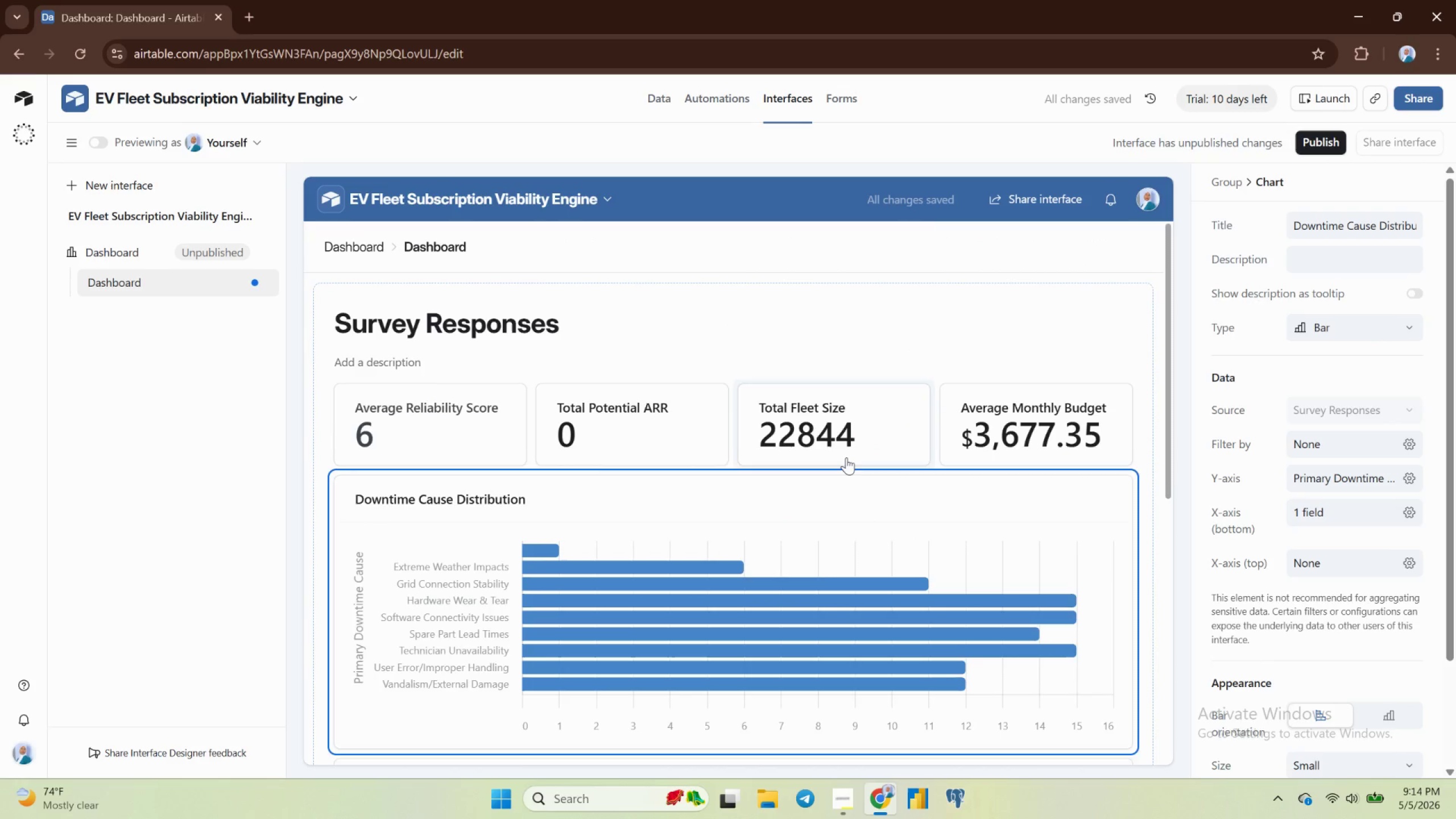 
scroll: coordinate [846, 457], scroll_direction: down, amount: 1.0
 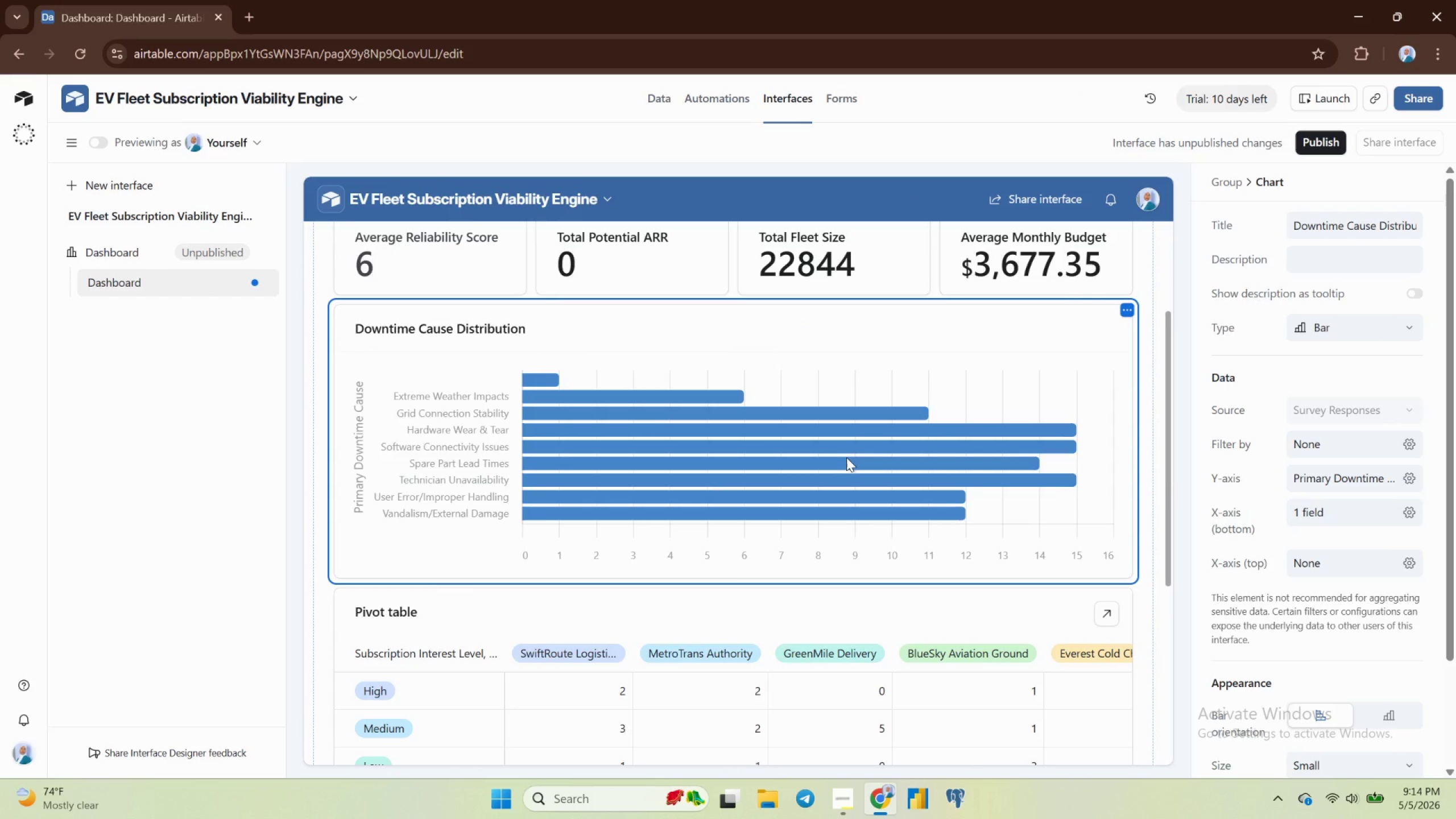 
wait(16.99)
 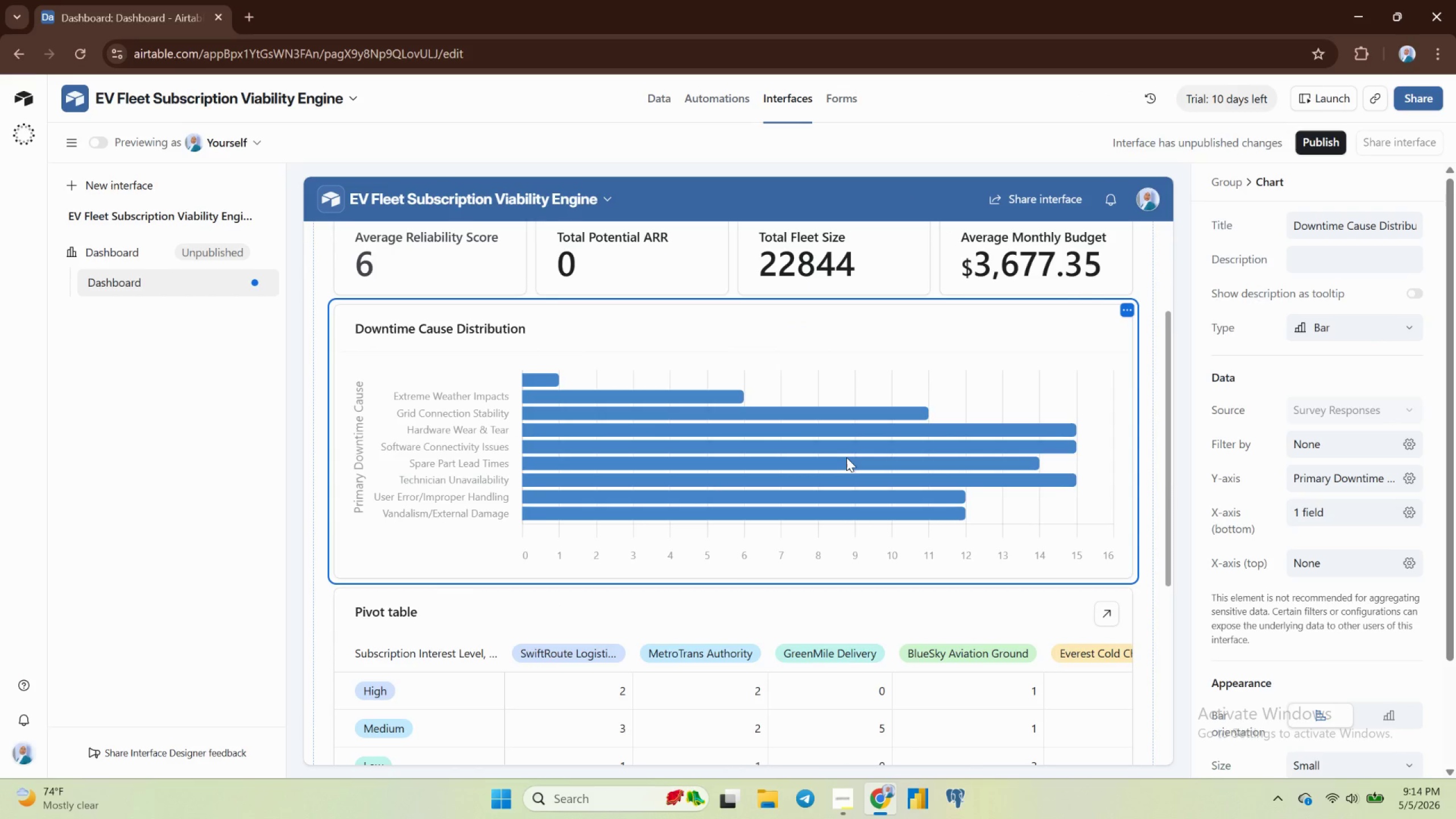 
left_click([729, 581])
 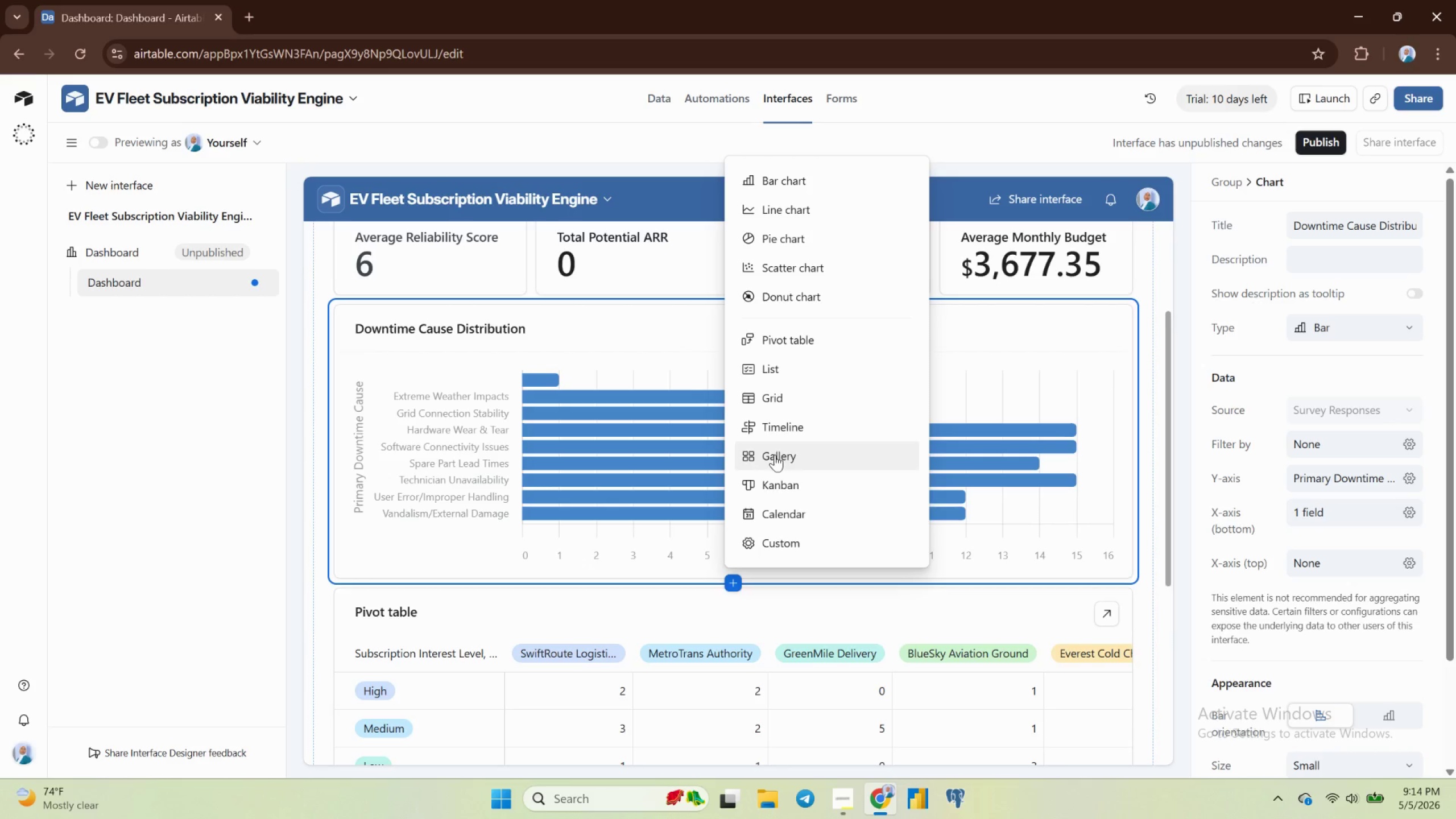 
mouse_move([786, 187])
 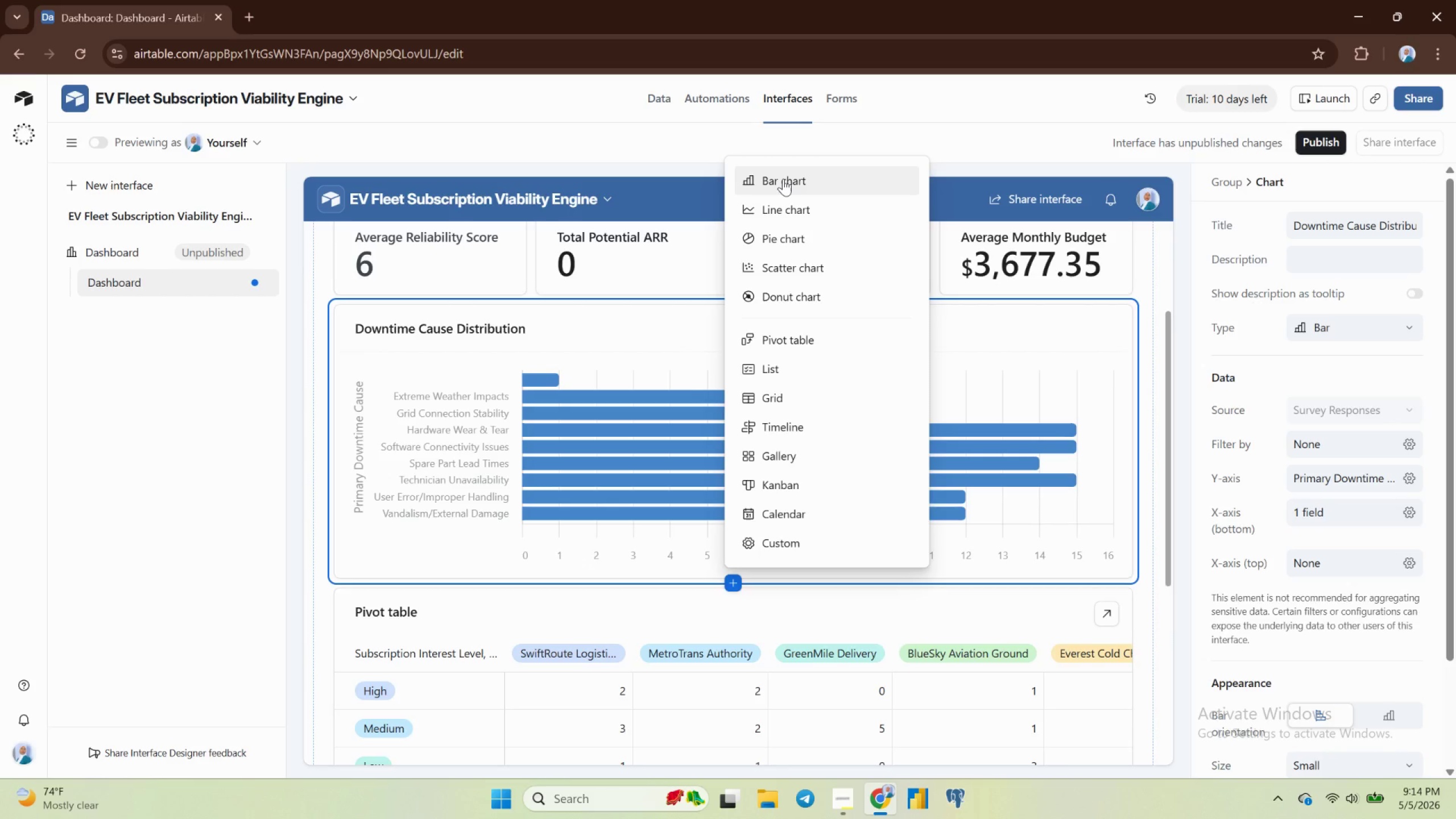 
left_click([783, 179])
 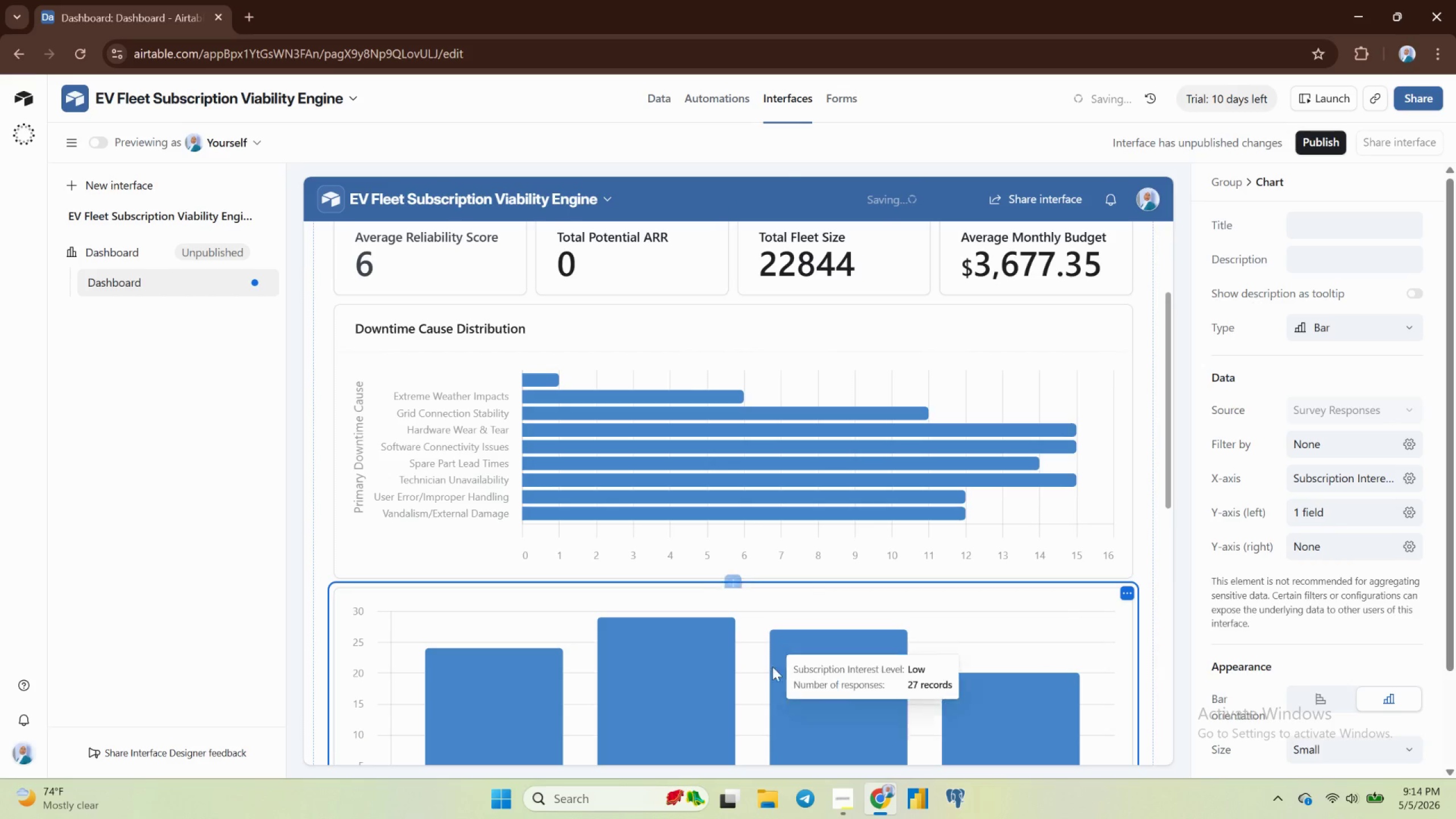 
scroll: coordinate [708, 632], scroll_direction: down, amount: 3.0
 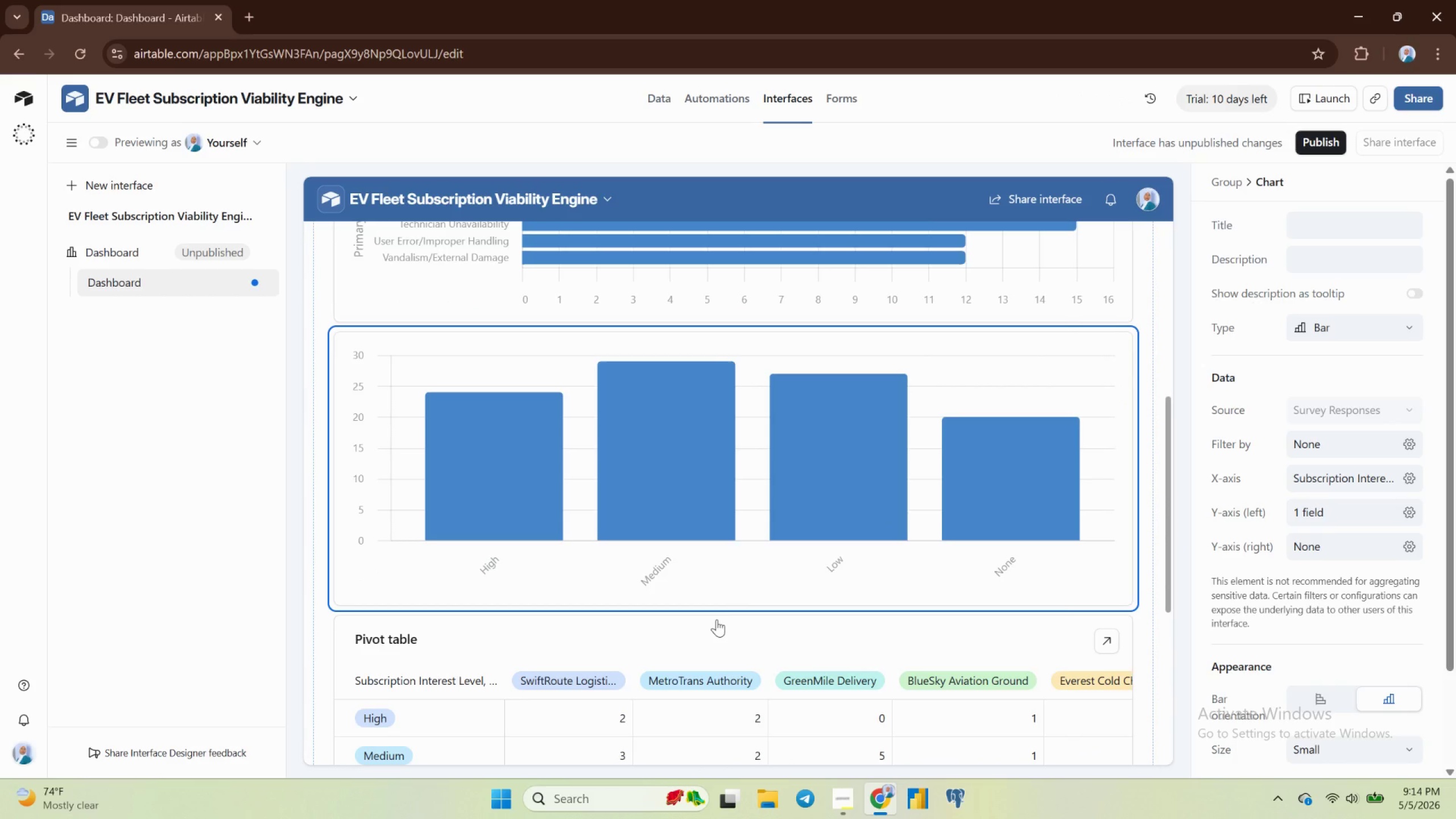 
wait(10.42)
 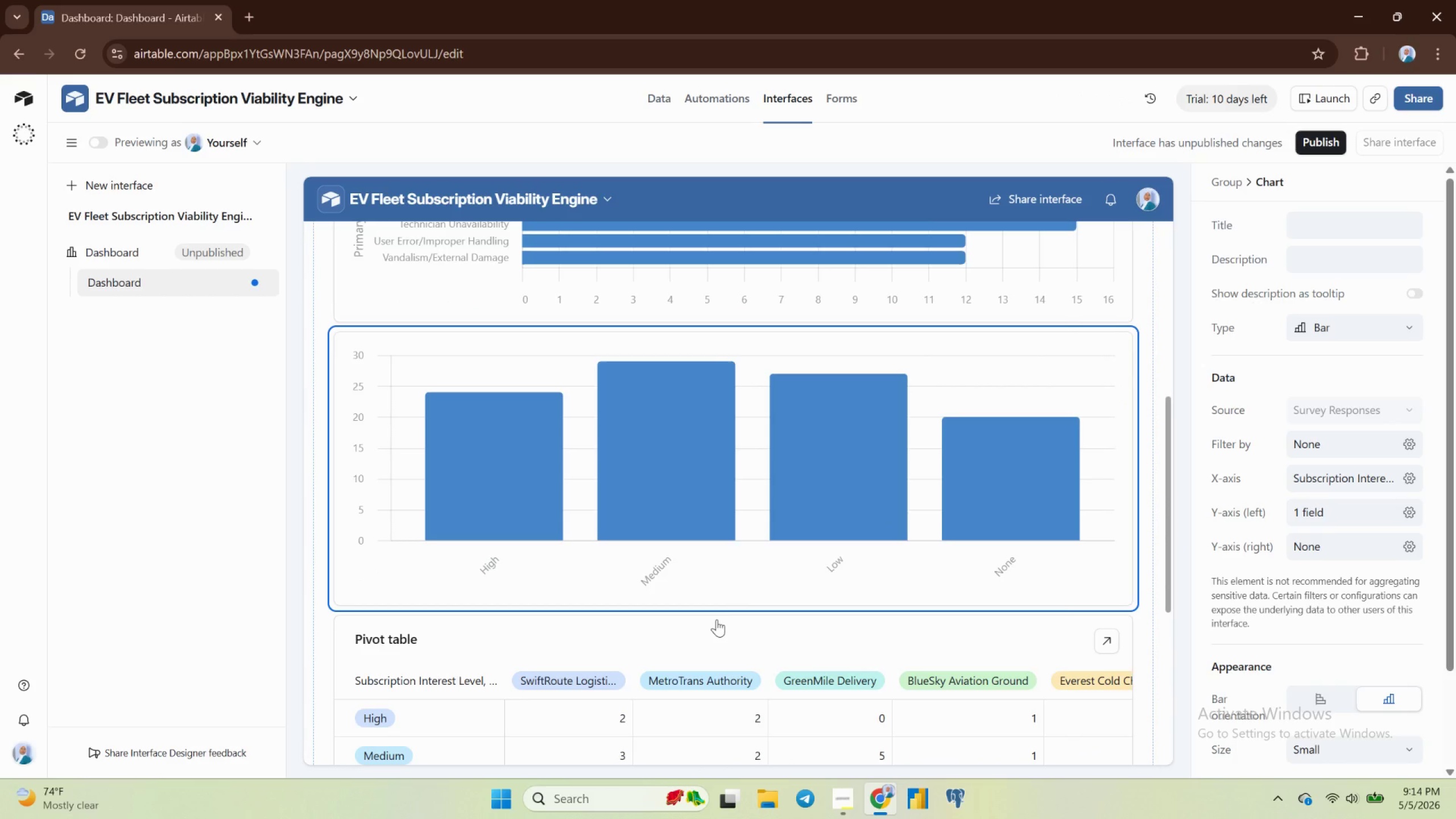 
mouse_move([1345, 494])
 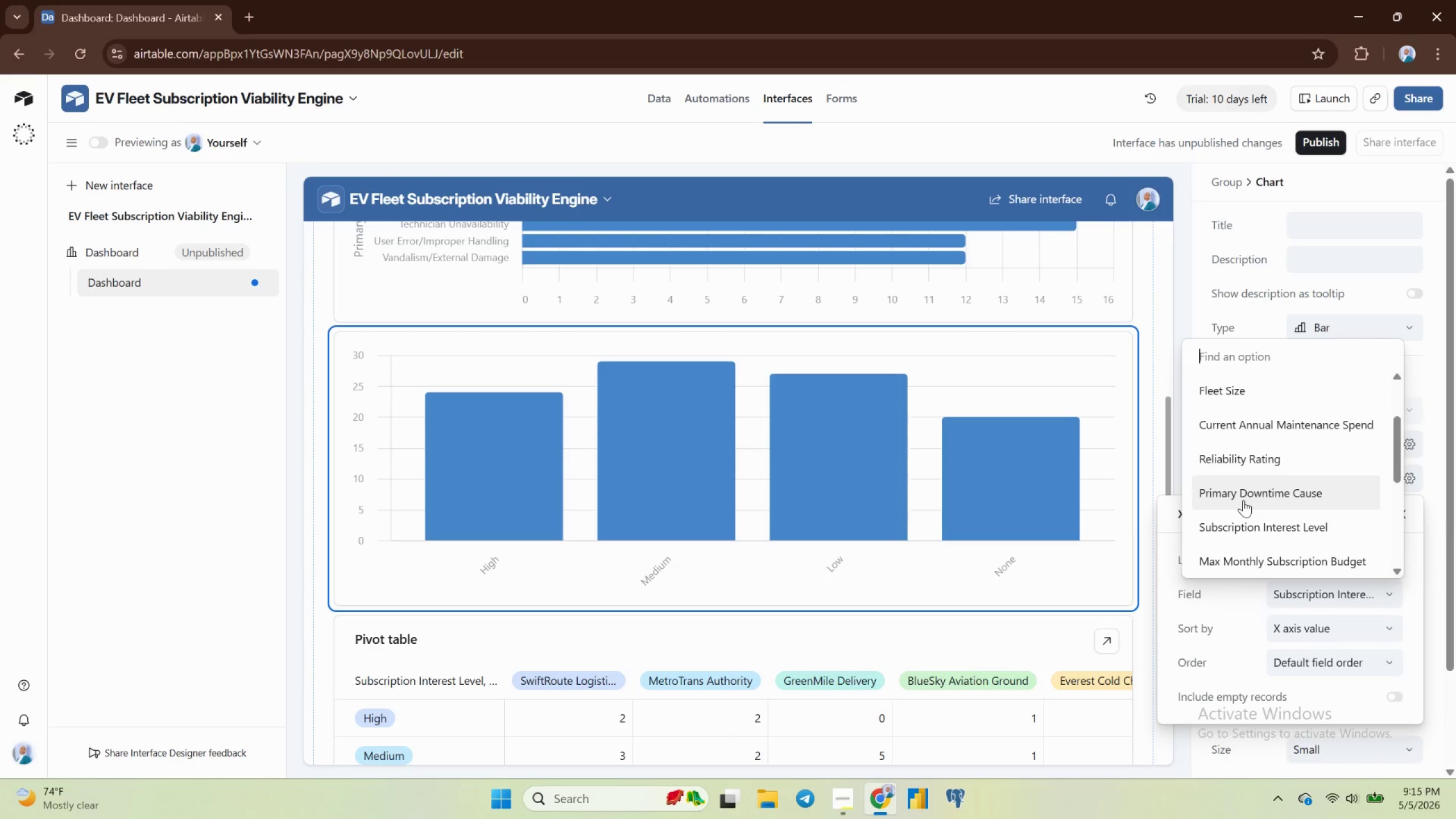 
scroll: coordinate [1243, 500], scroll_direction: up, amount: 2.0
 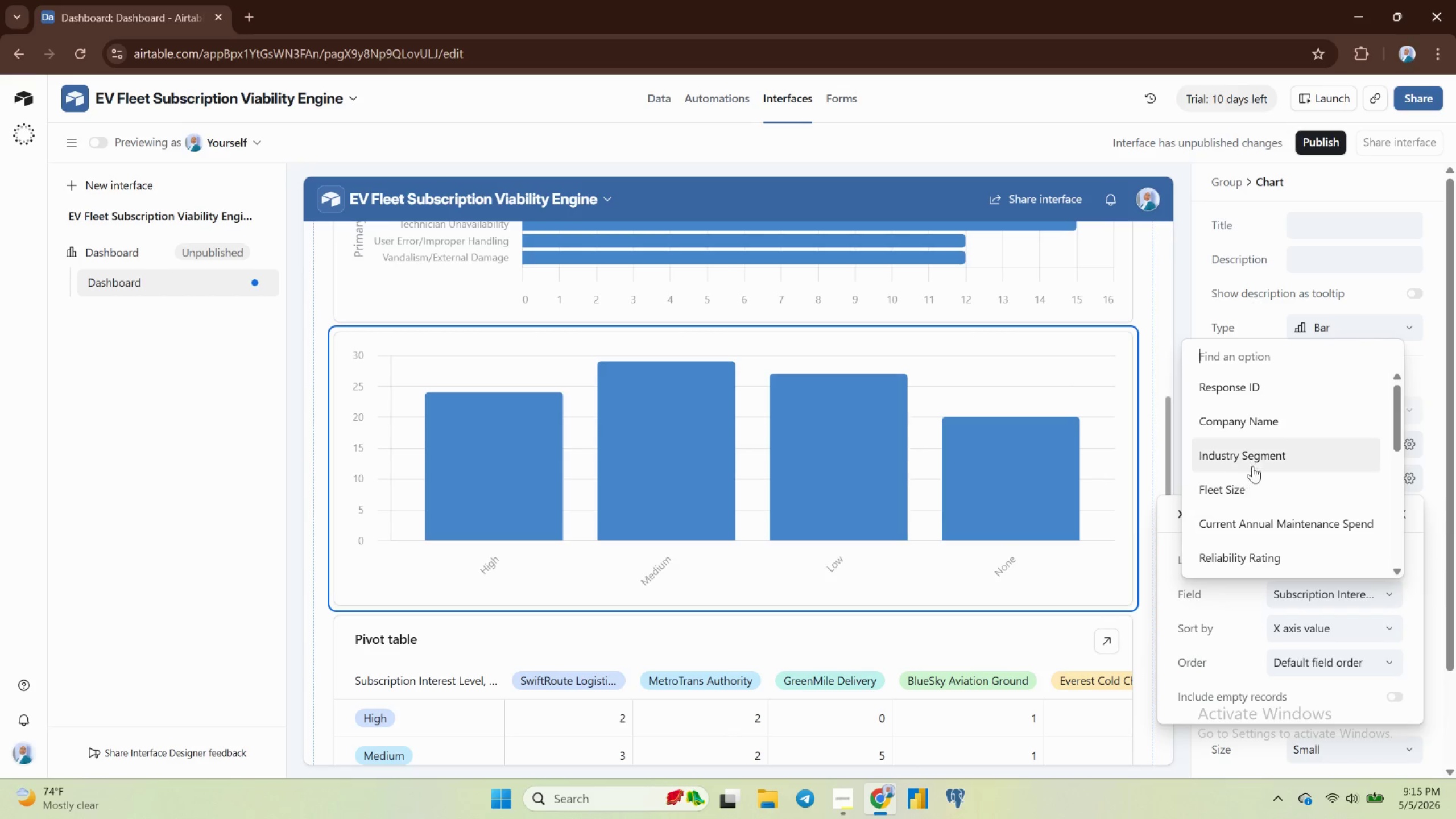 
left_click([1256, 454])
 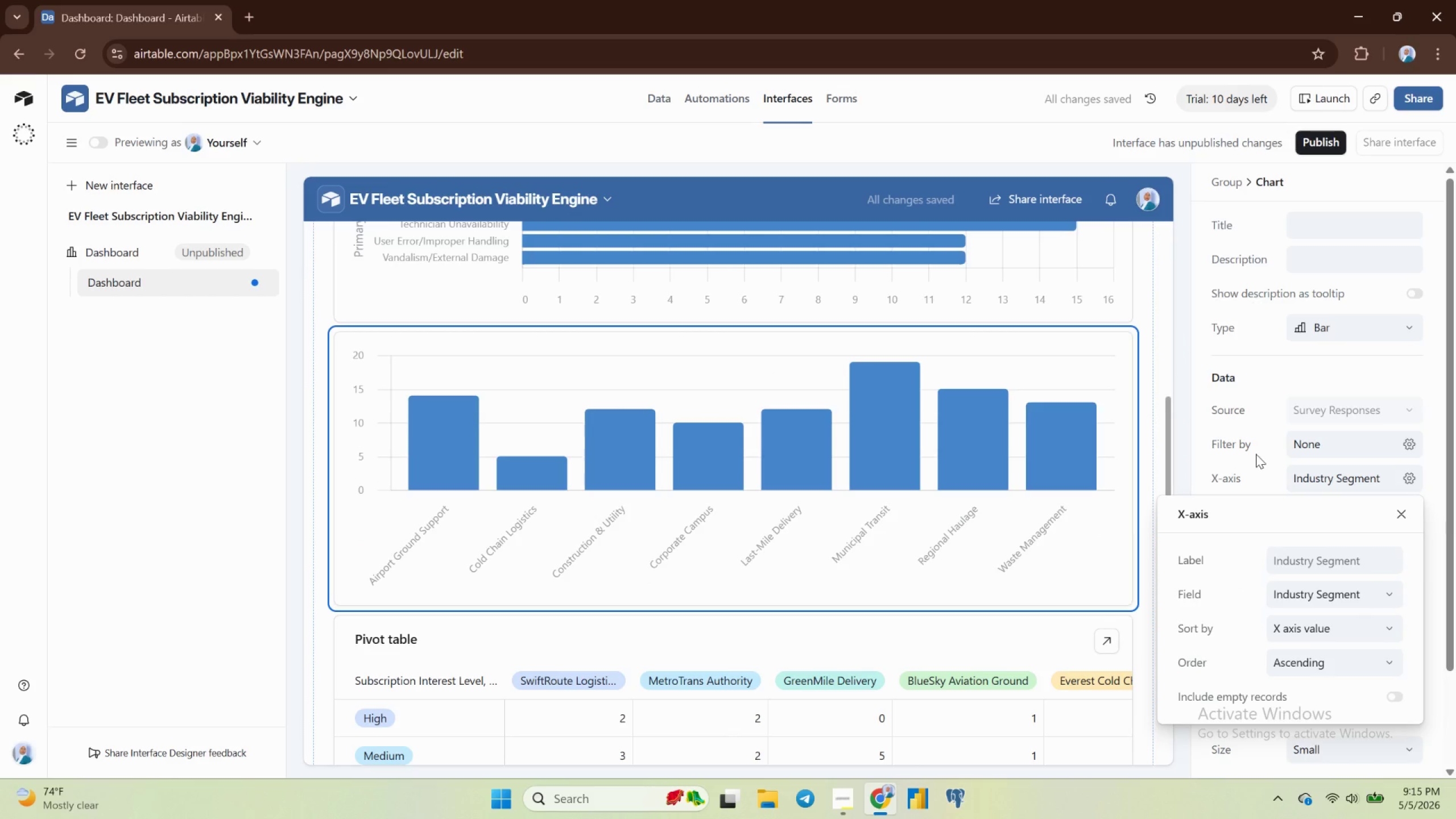 
wait(9.68)
 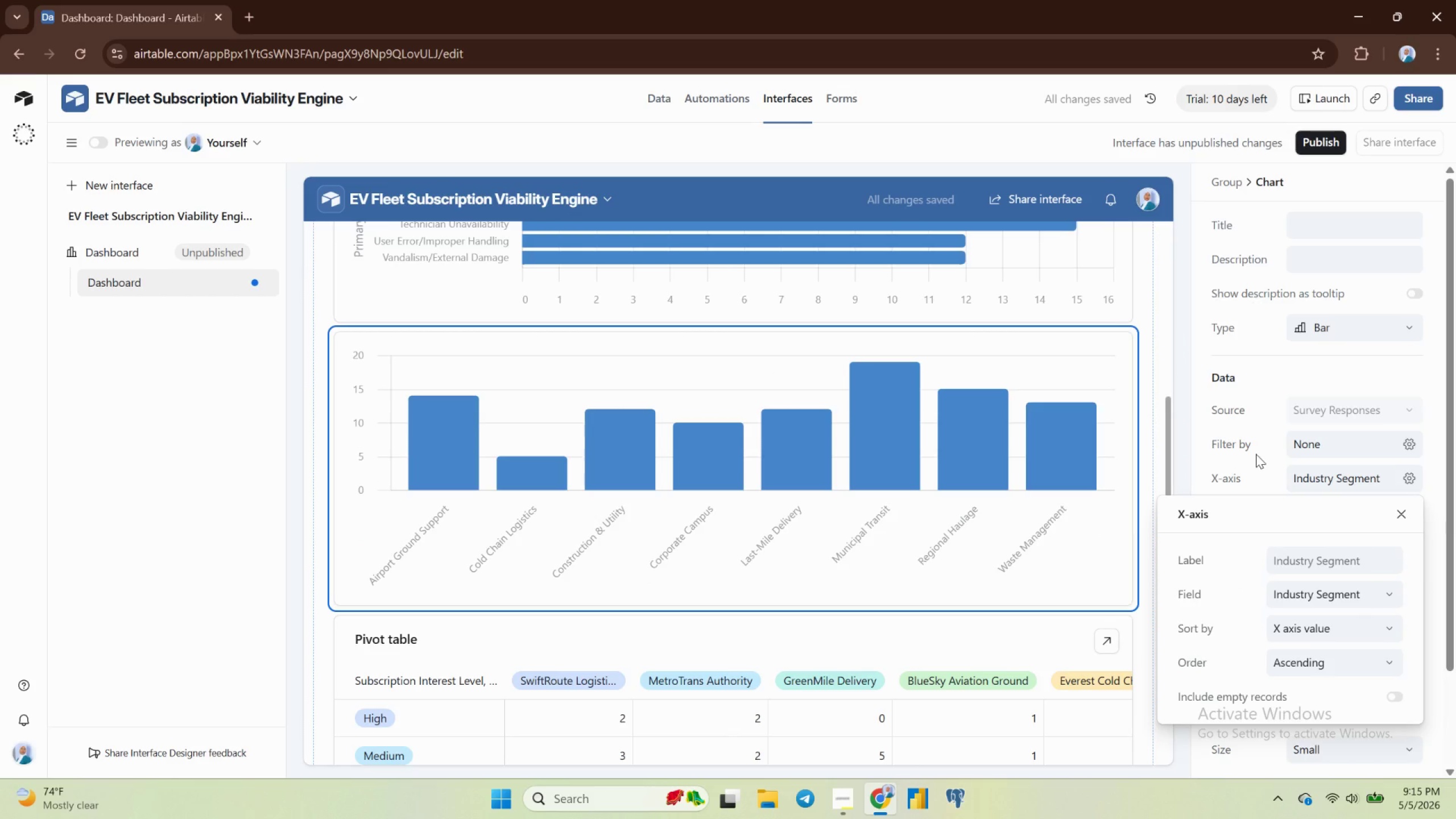 
left_click([1396, 512])
 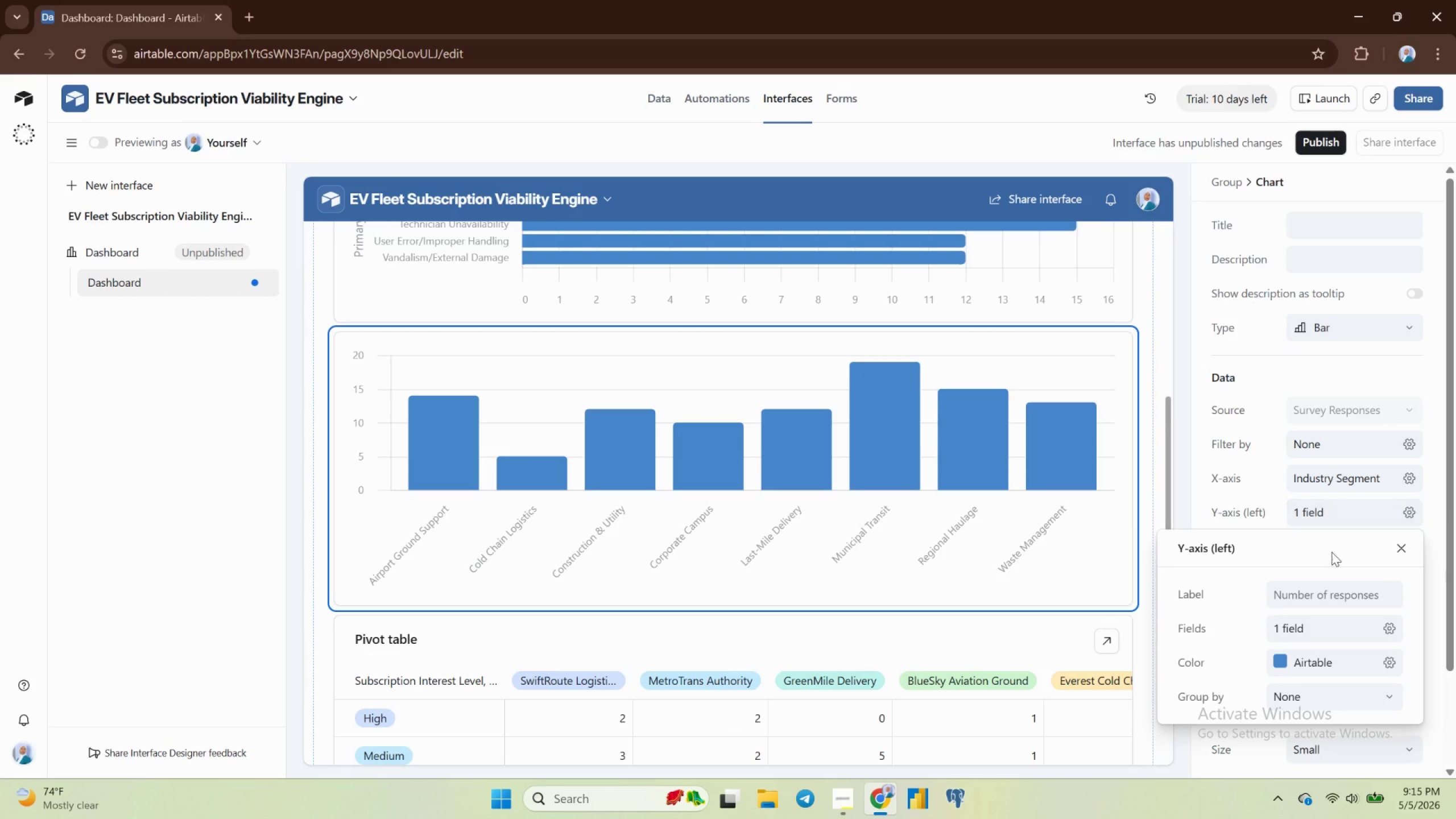 
left_click([1316, 616])
 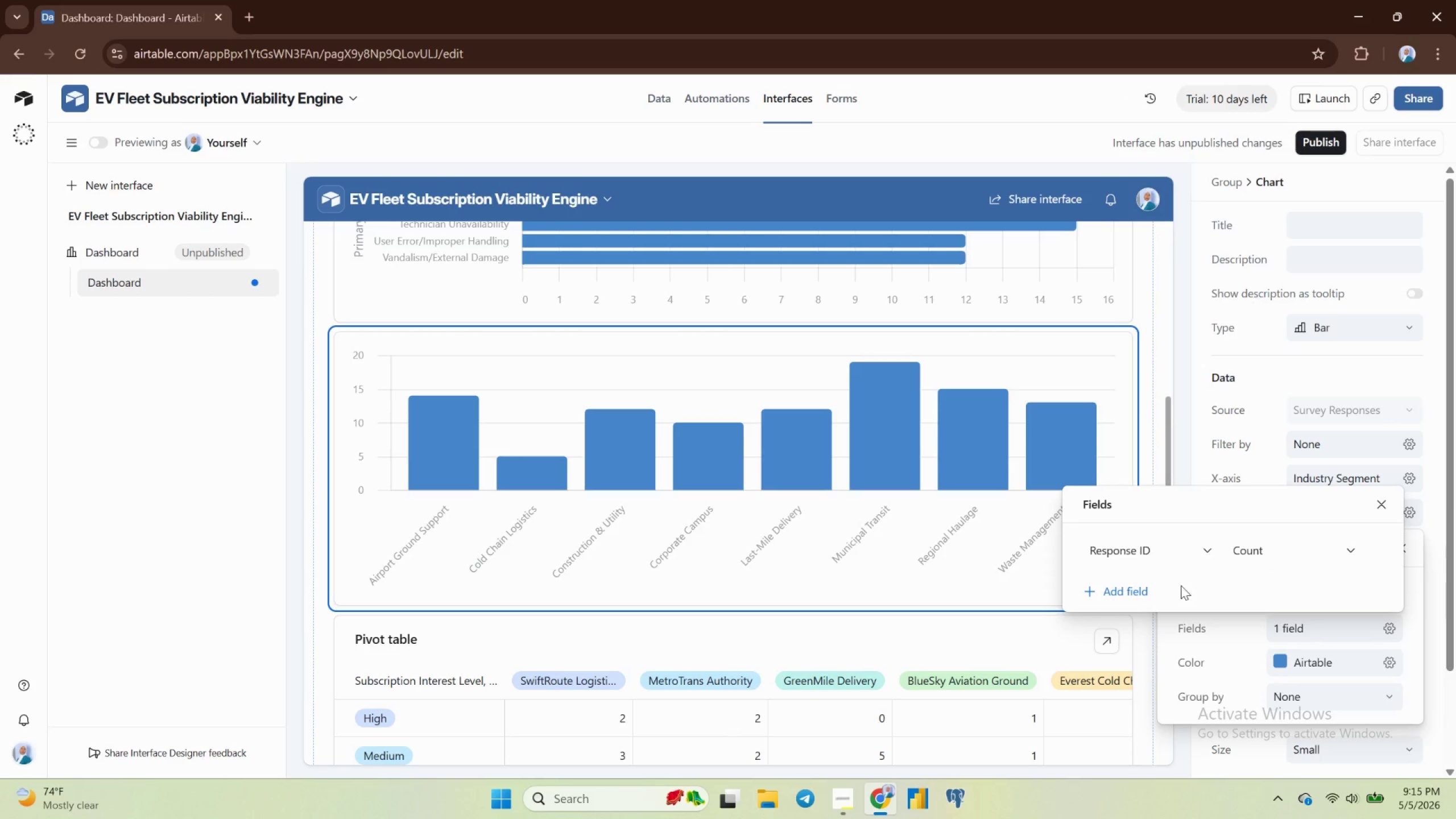 
mouse_move([1147, 540])
 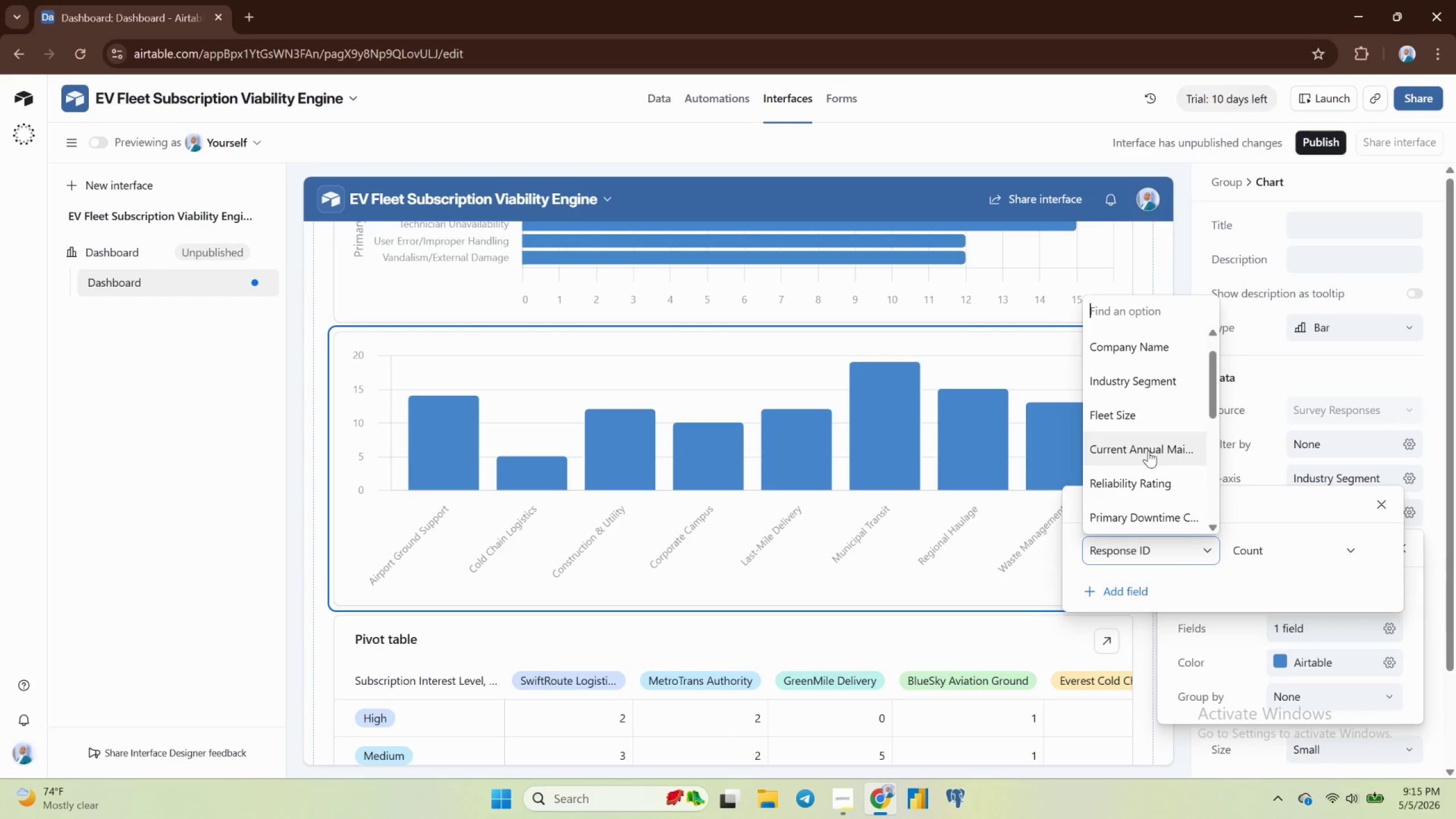 
scroll: coordinate [1148, 449], scroll_direction: up, amount: 7.0
 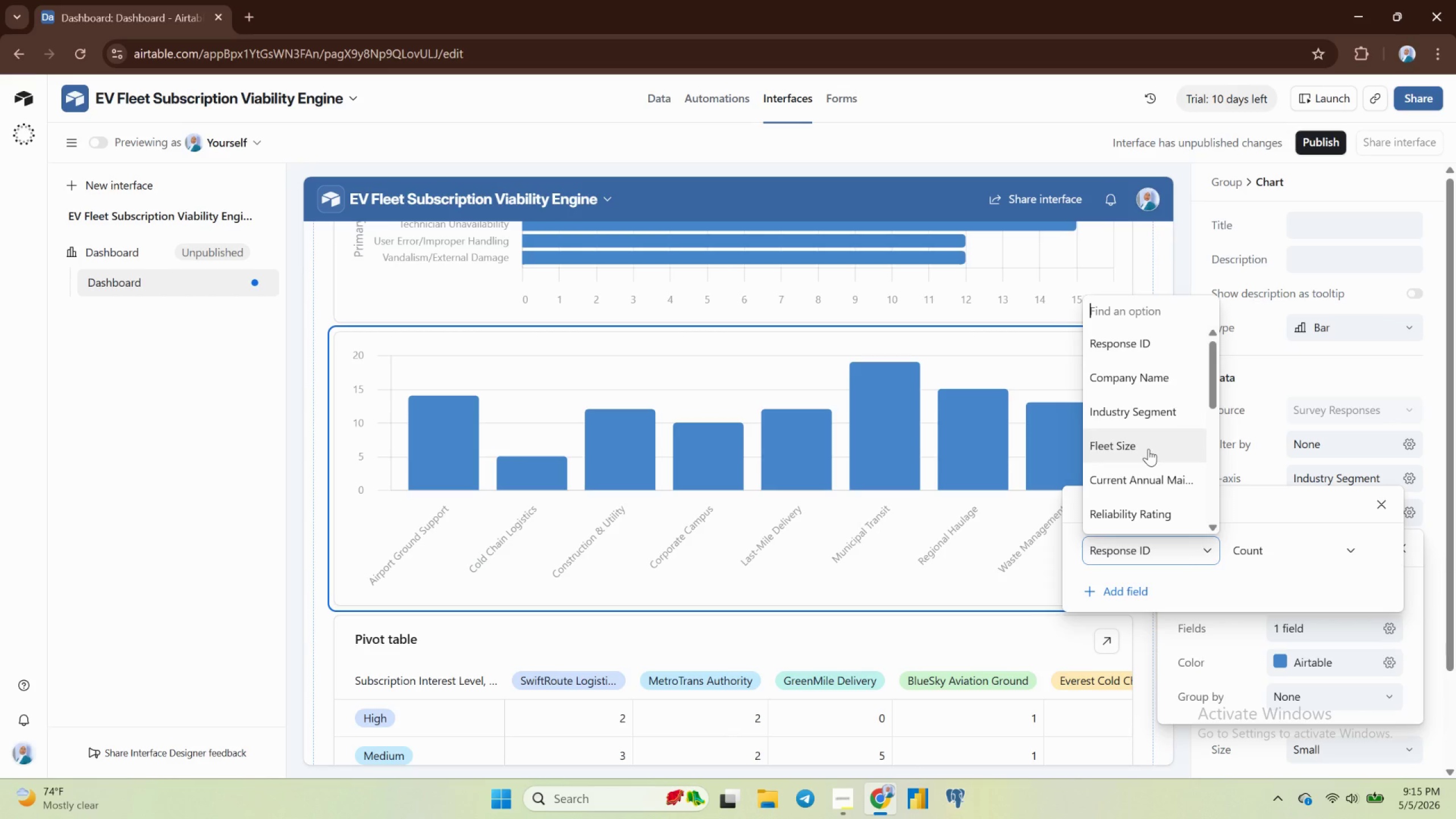 
scroll: coordinate [1148, 449], scroll_direction: down, amount: 6.0
 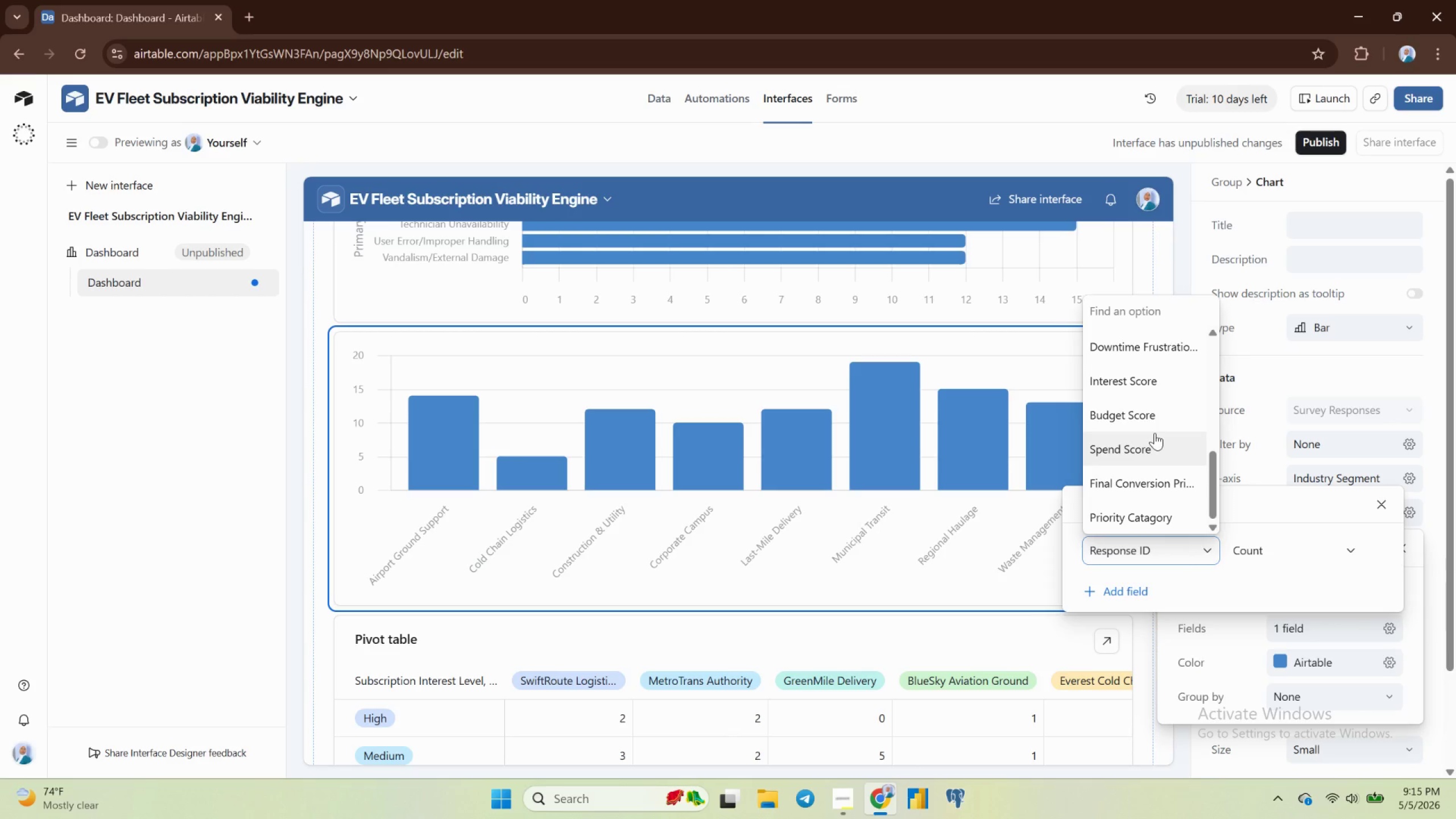 
scroll: coordinate [1155, 433], scroll_direction: none, amount: 0.0
 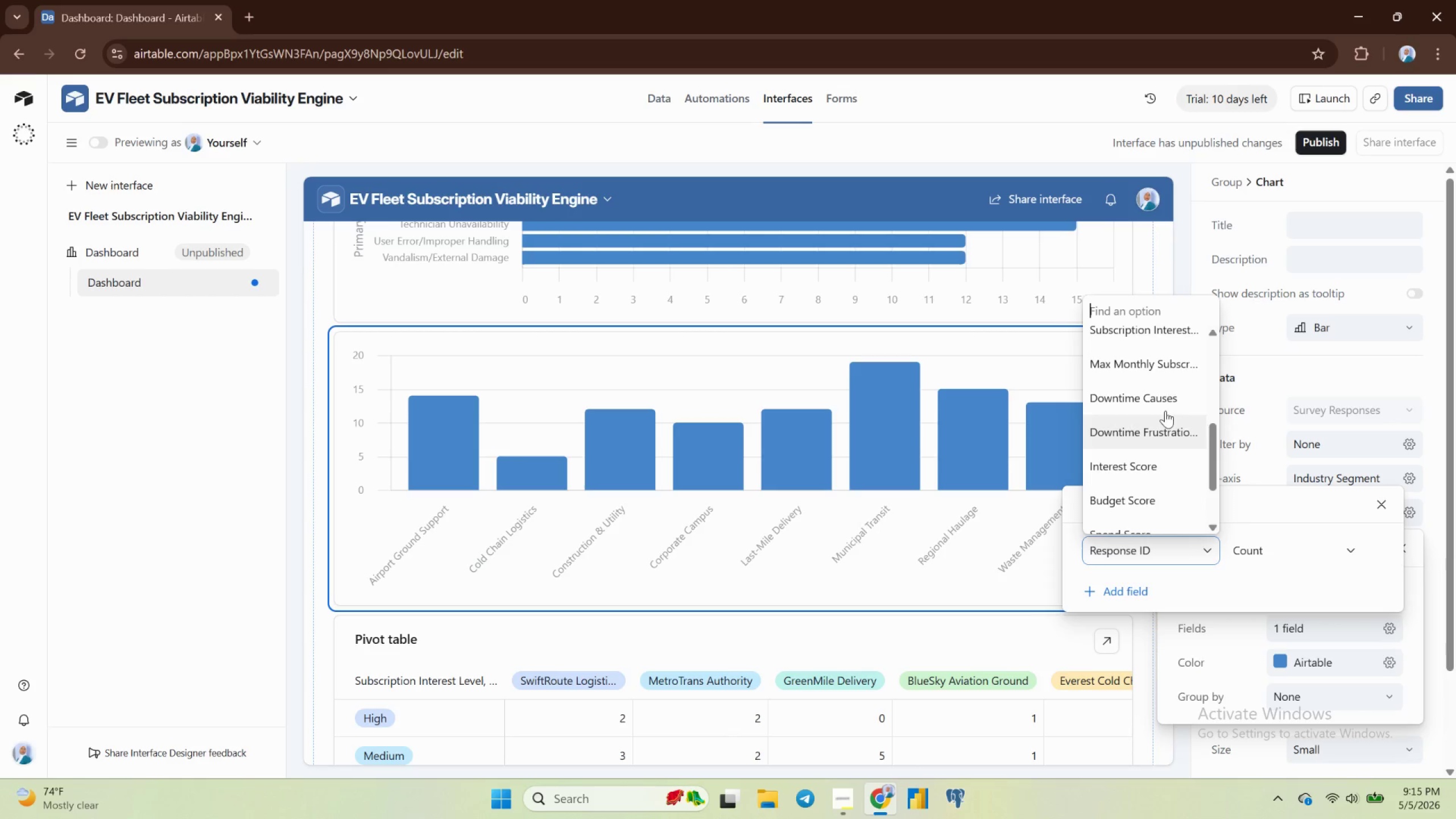 
left_click([1169, 362])
 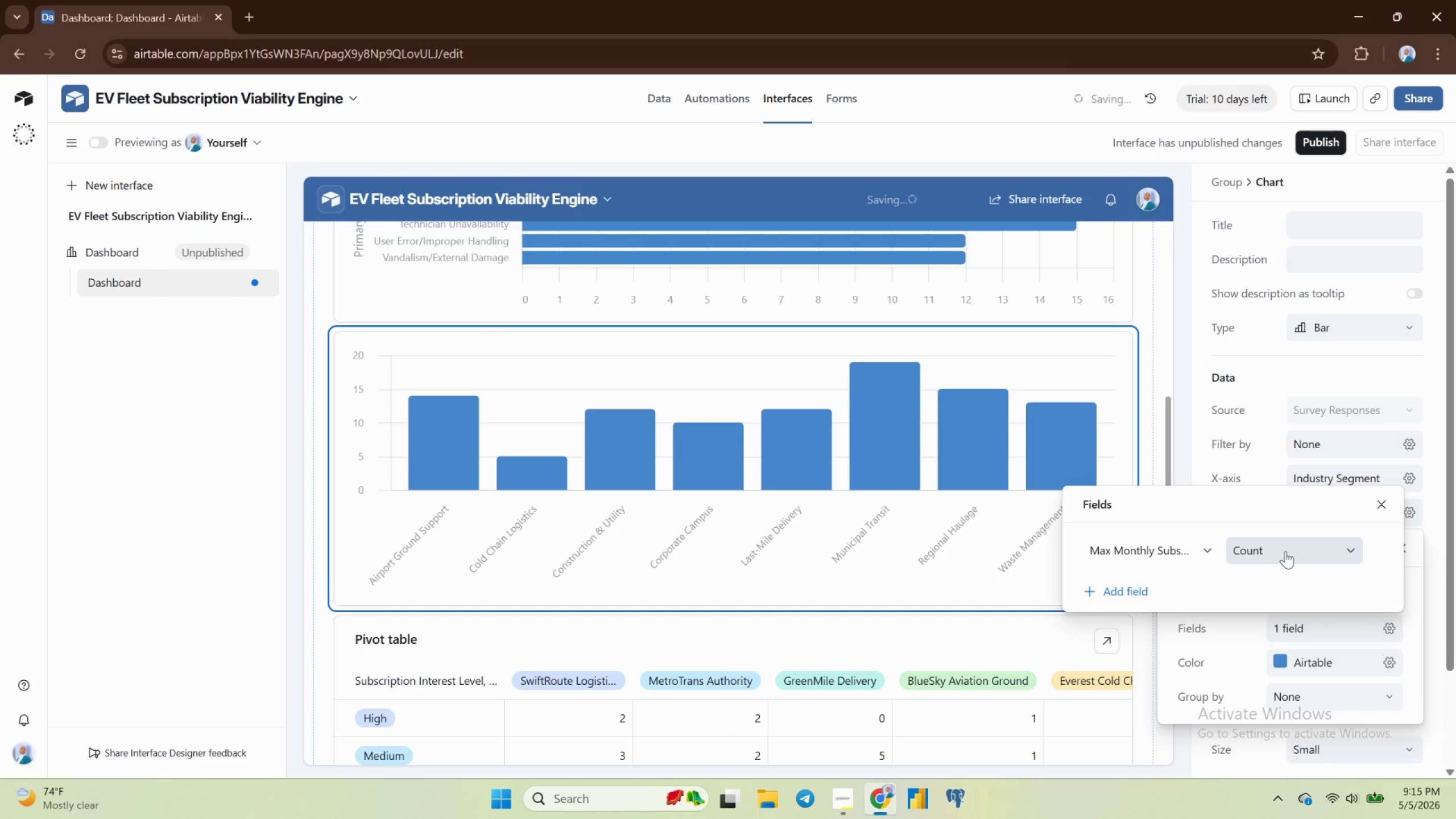 
left_click([1285, 551])
 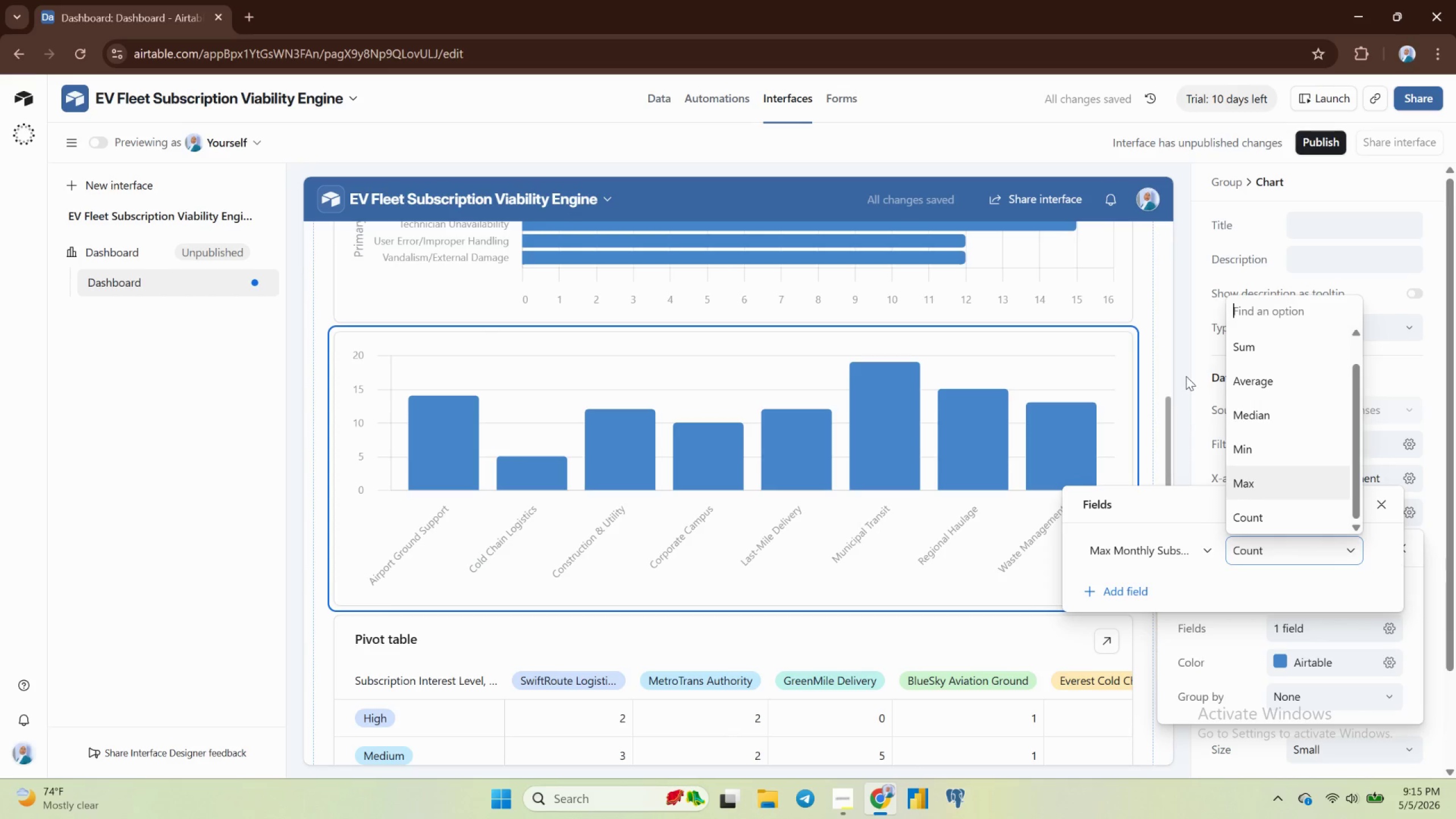 
left_click([1252, 378])
 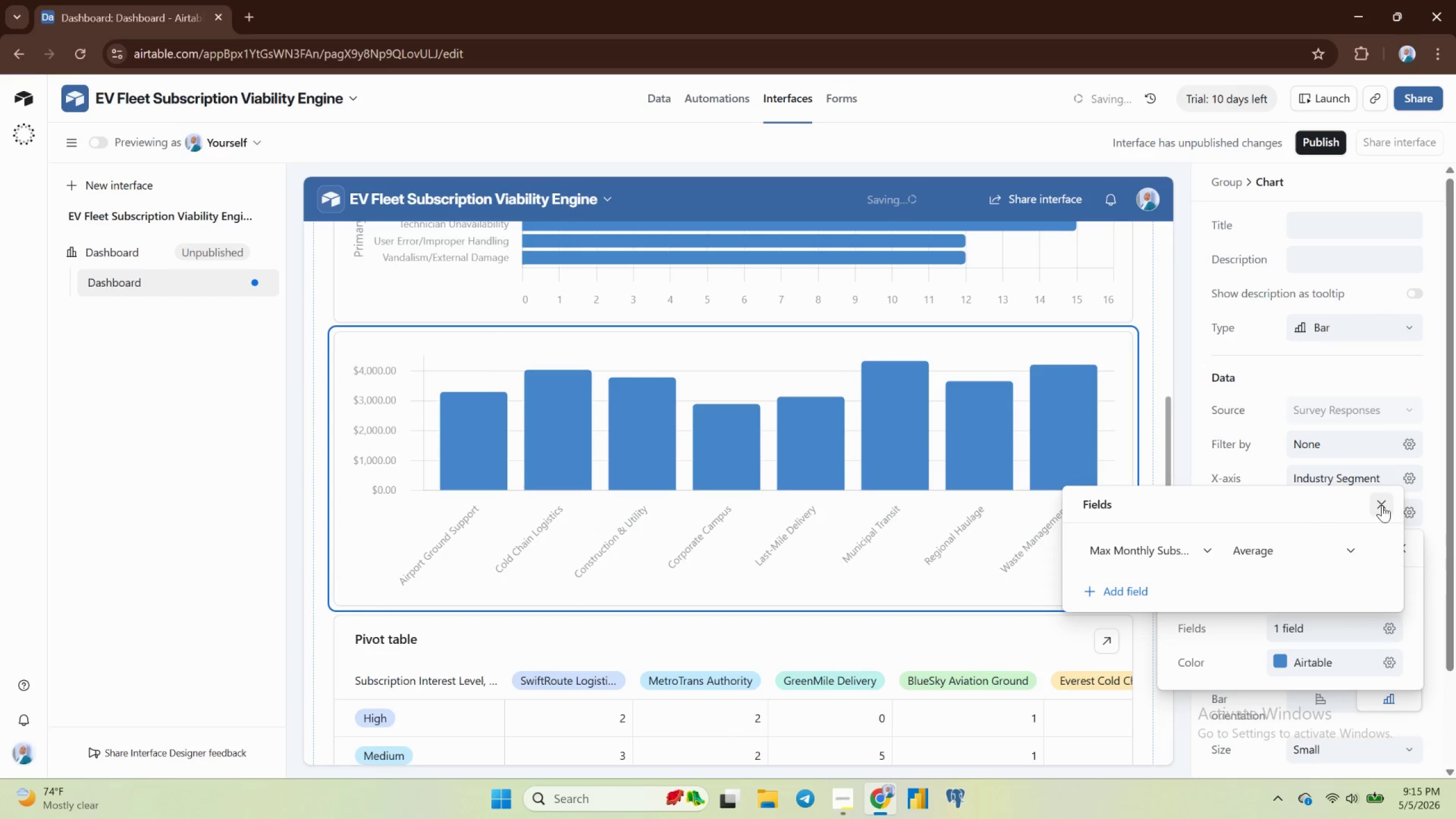 
left_click([1382, 505])
 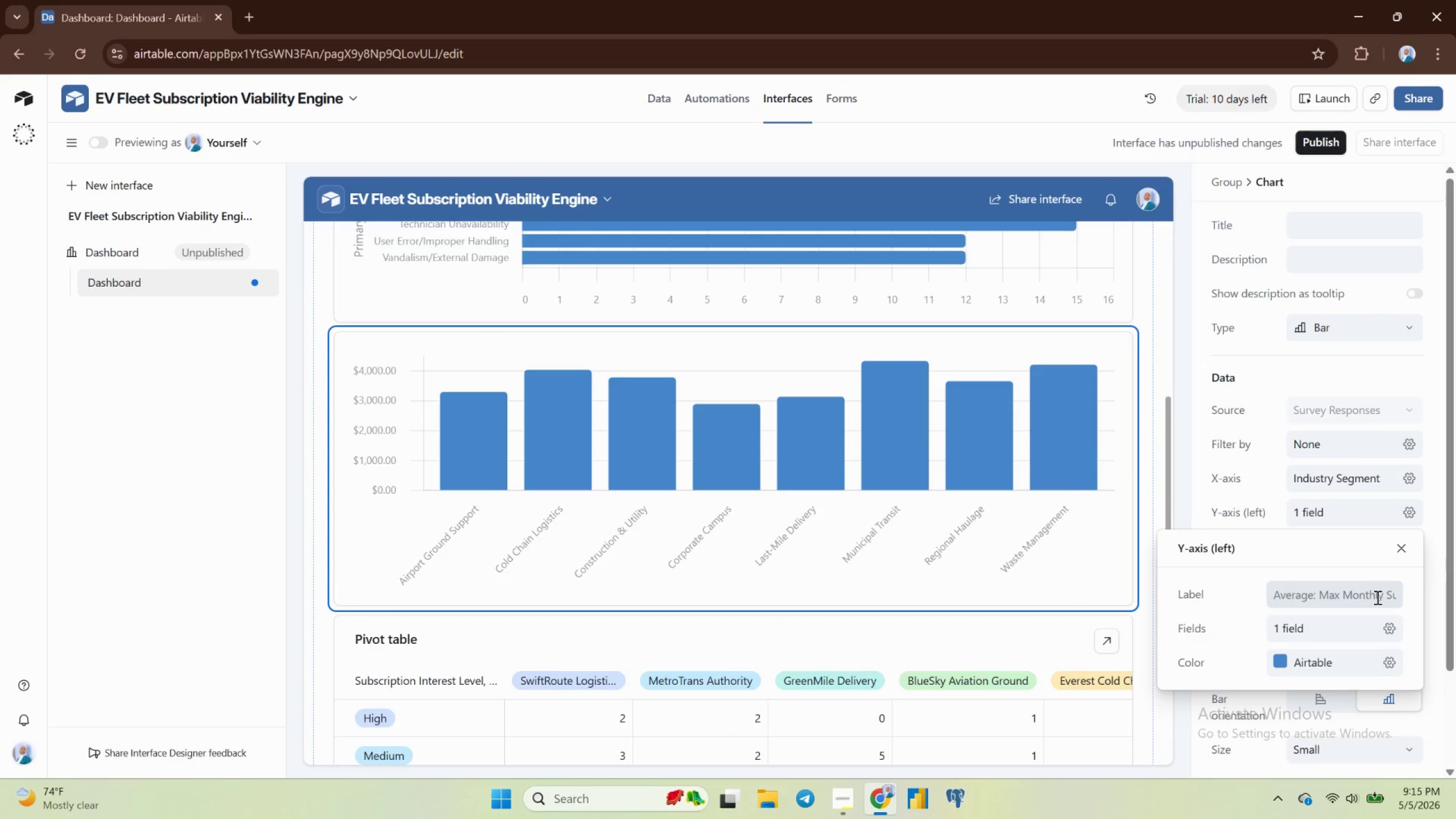 
wait(11.28)
 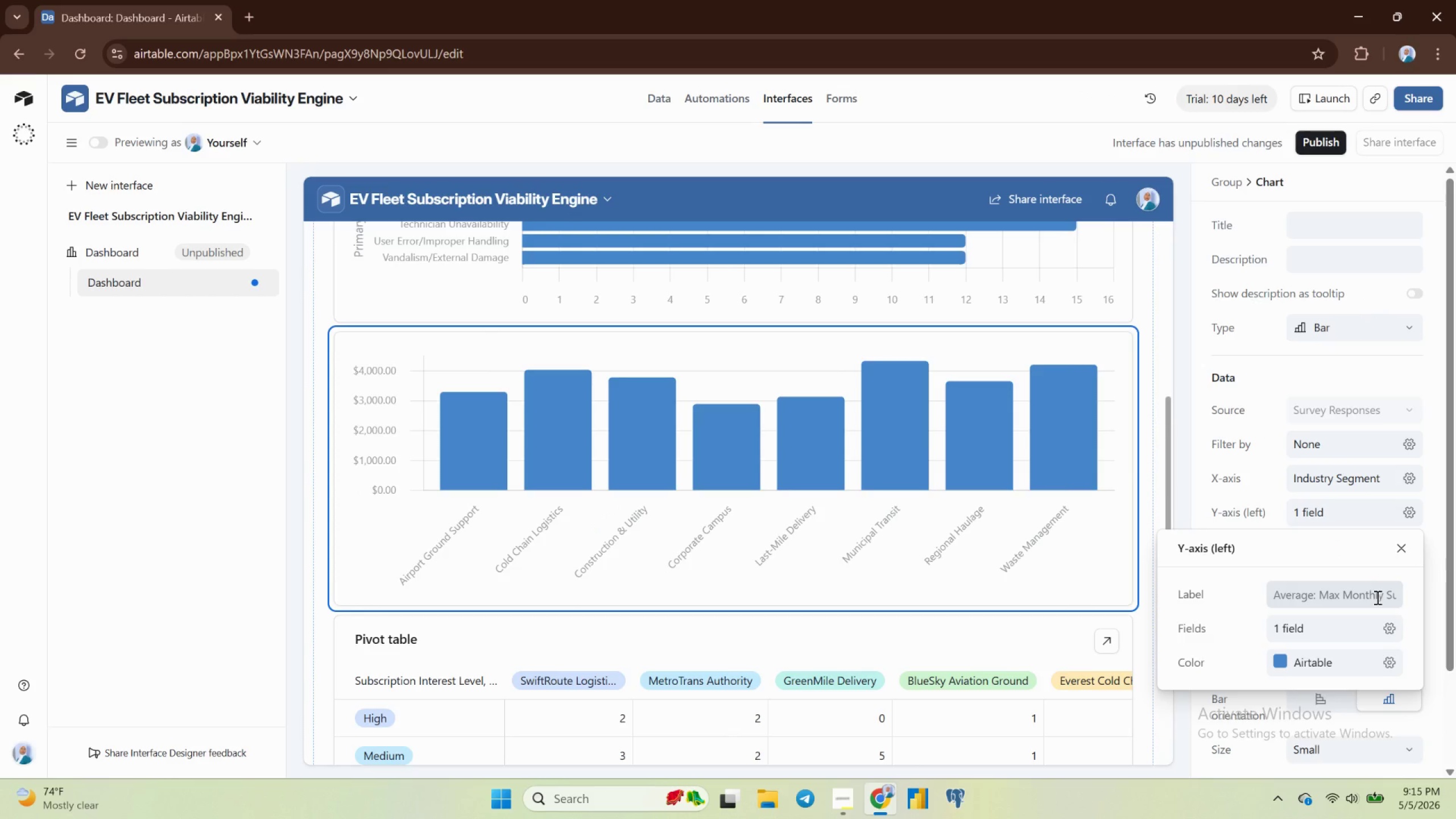 
left_click([1330, 228])
 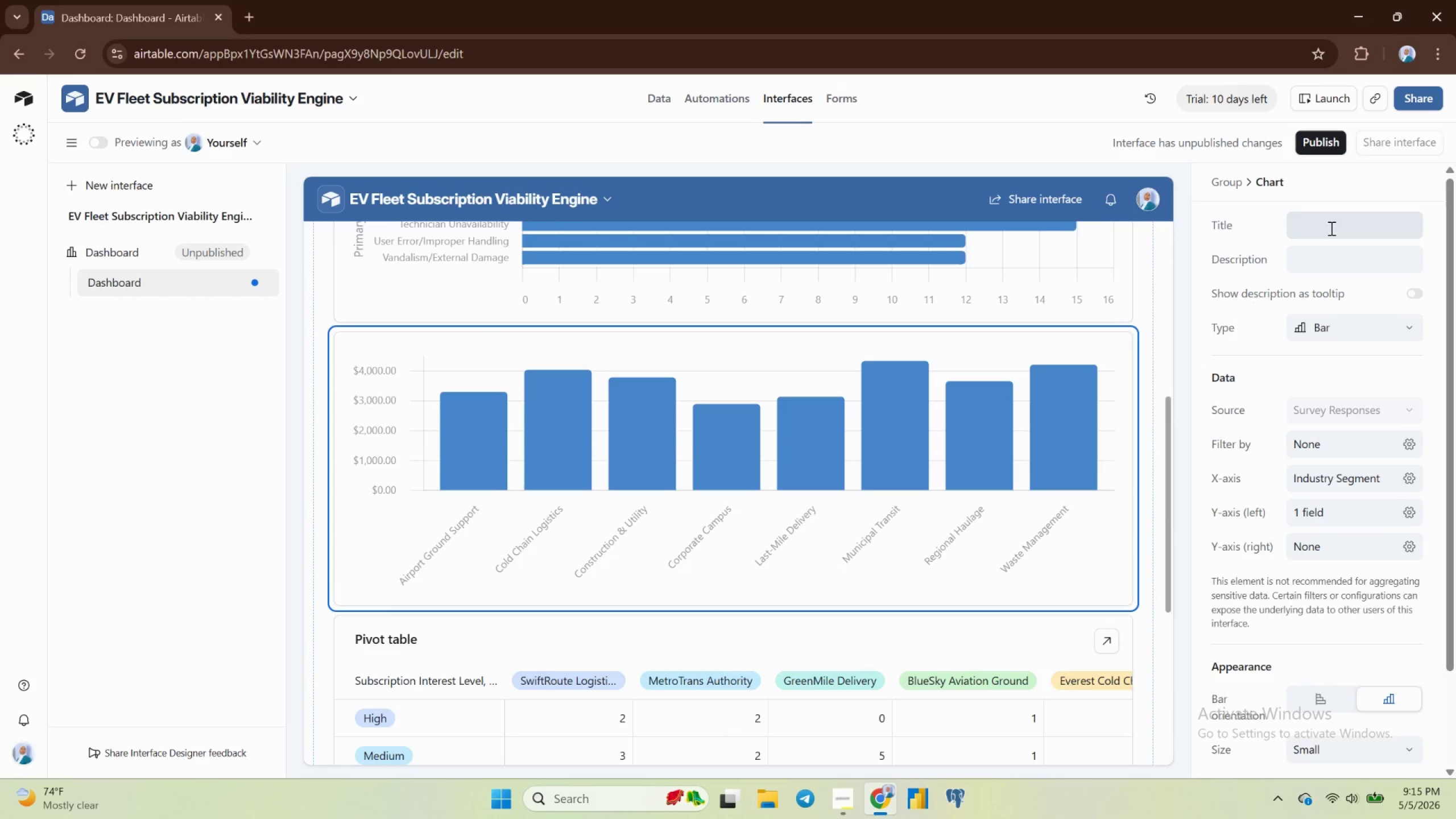 
left_click([1330, 228])
 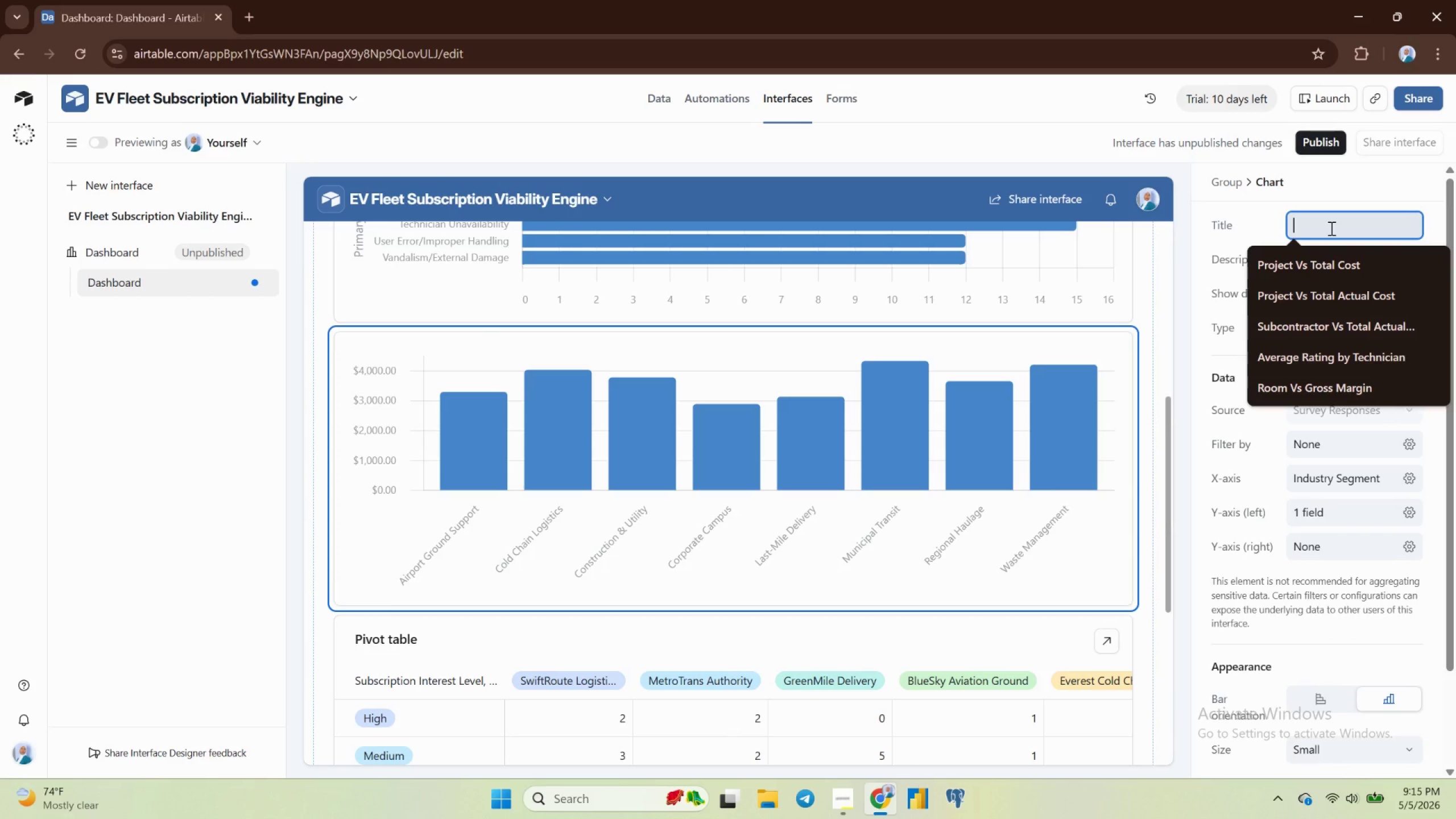 
type(Average Budget by )
 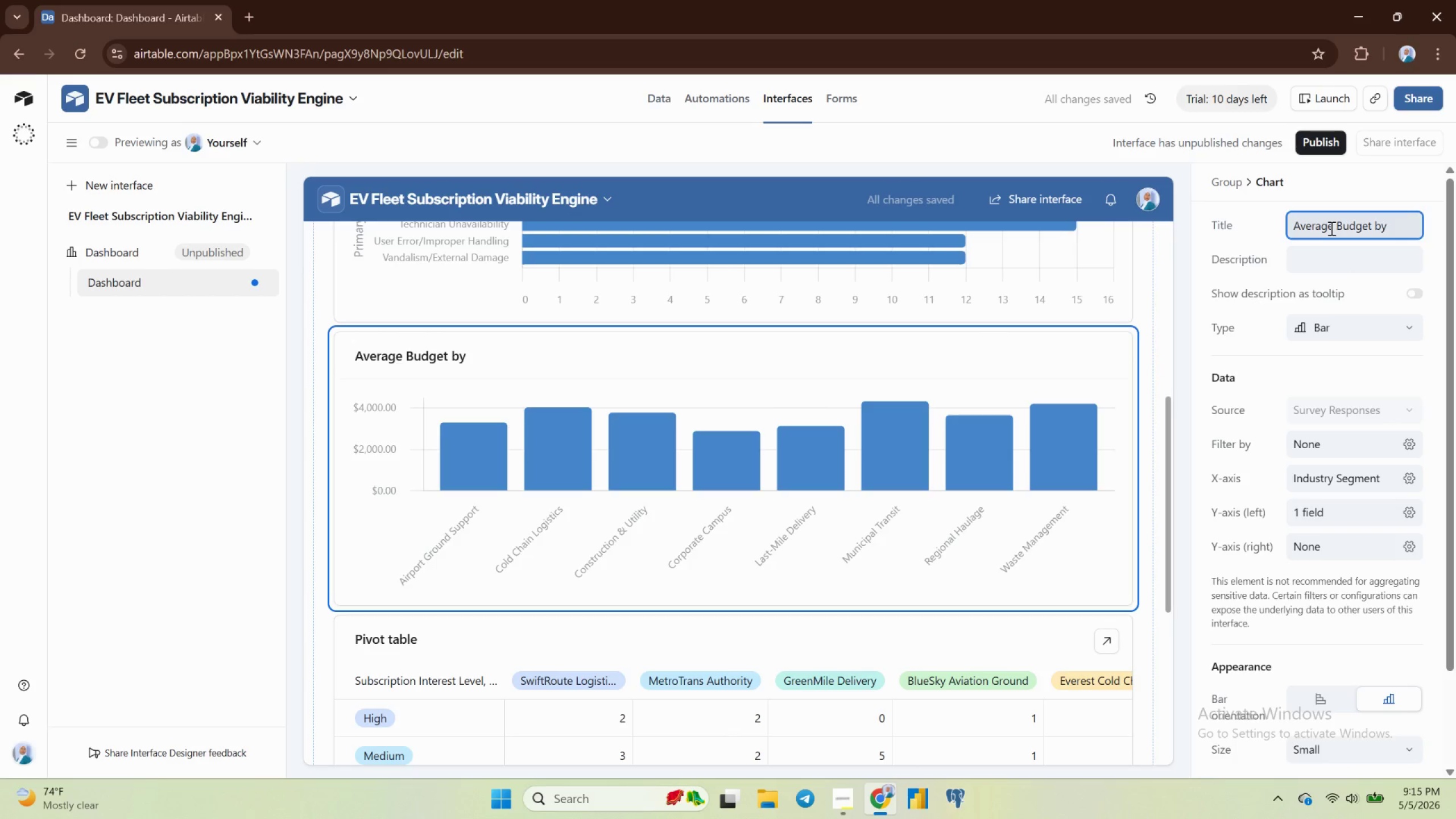 
type(Industry Segment)
 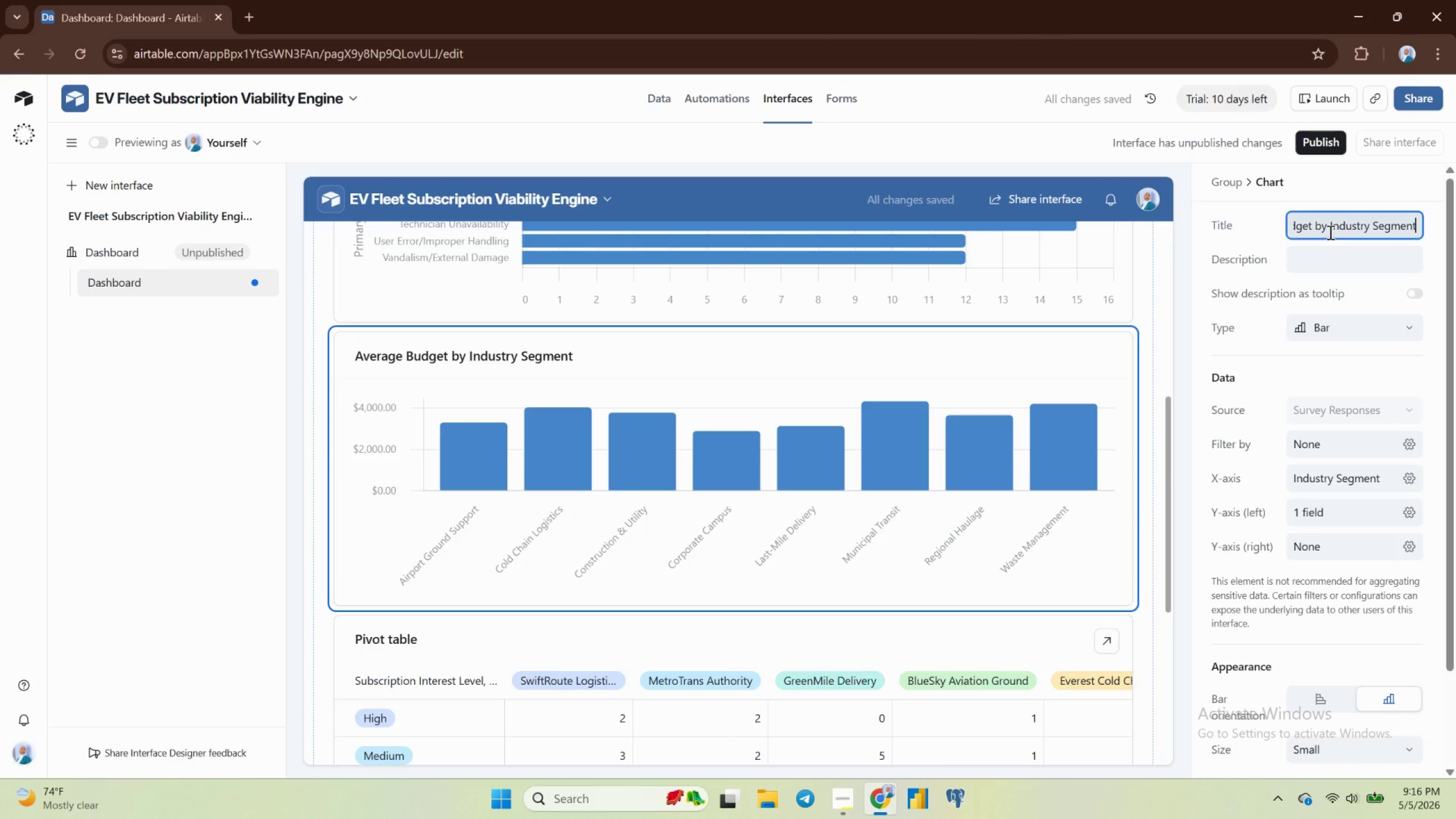 
wait(9.33)
 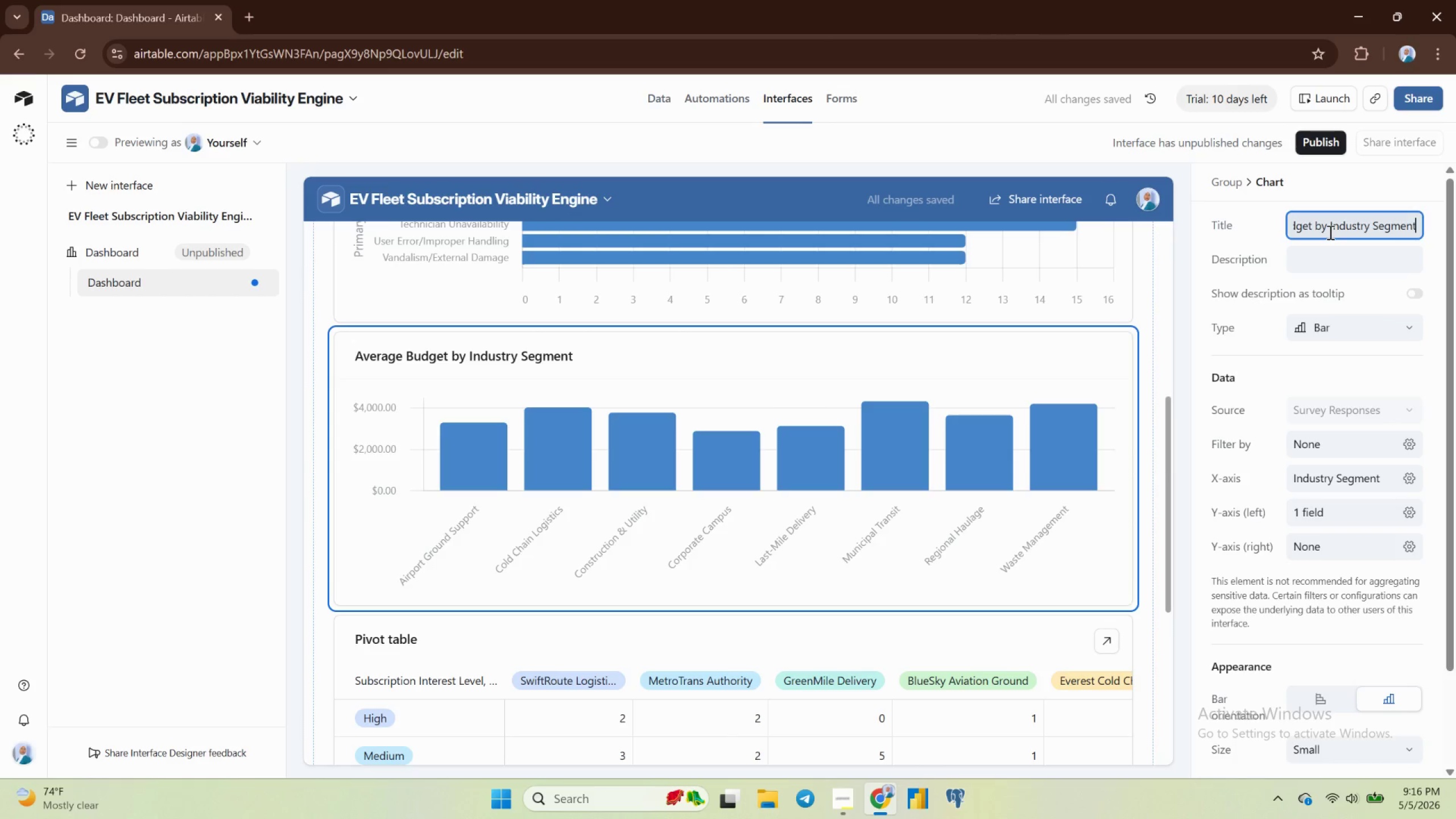 
scroll: coordinate [1362, 627], scroll_direction: down, amount: 2.0
 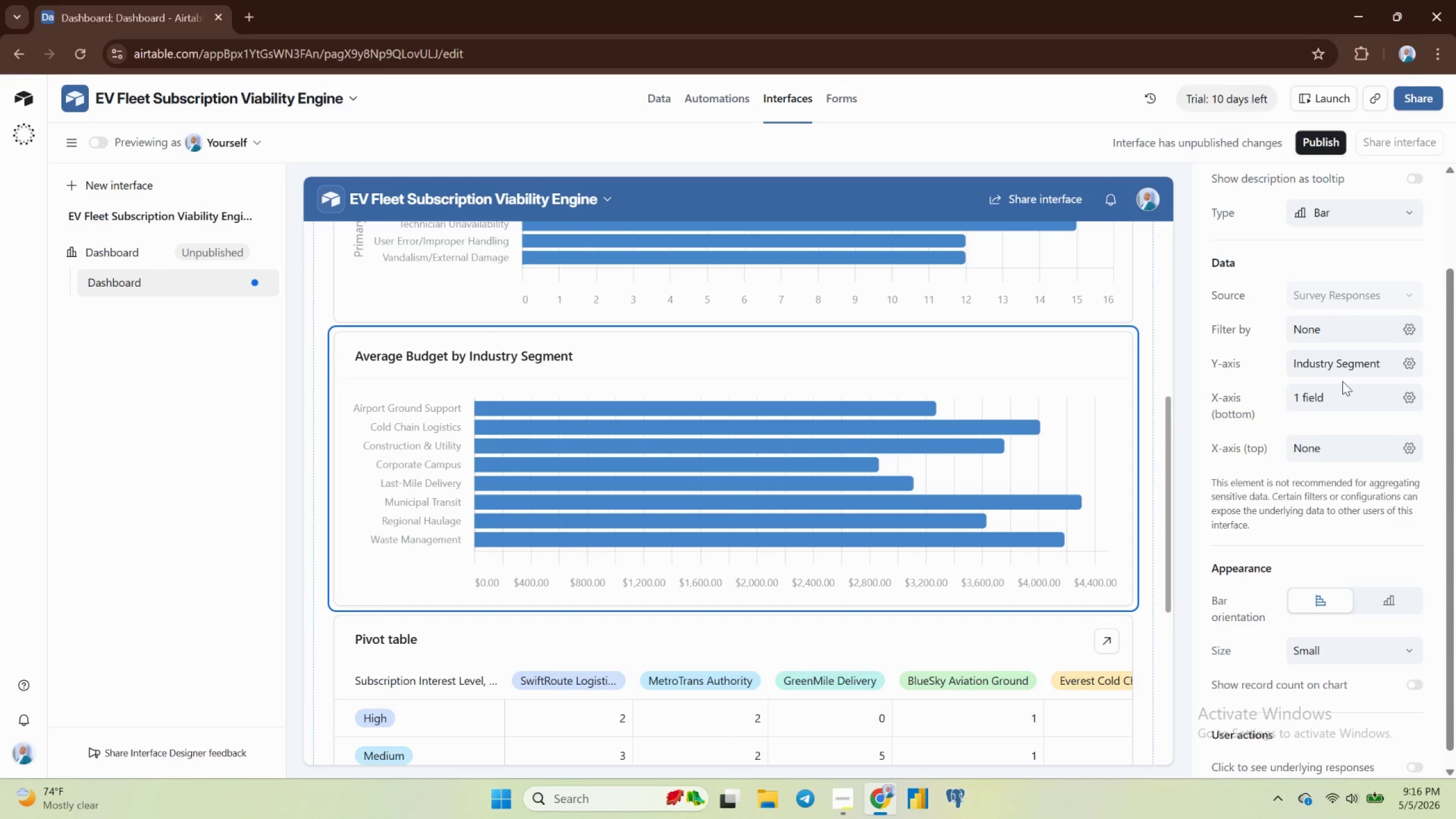 
wait(13.0)
 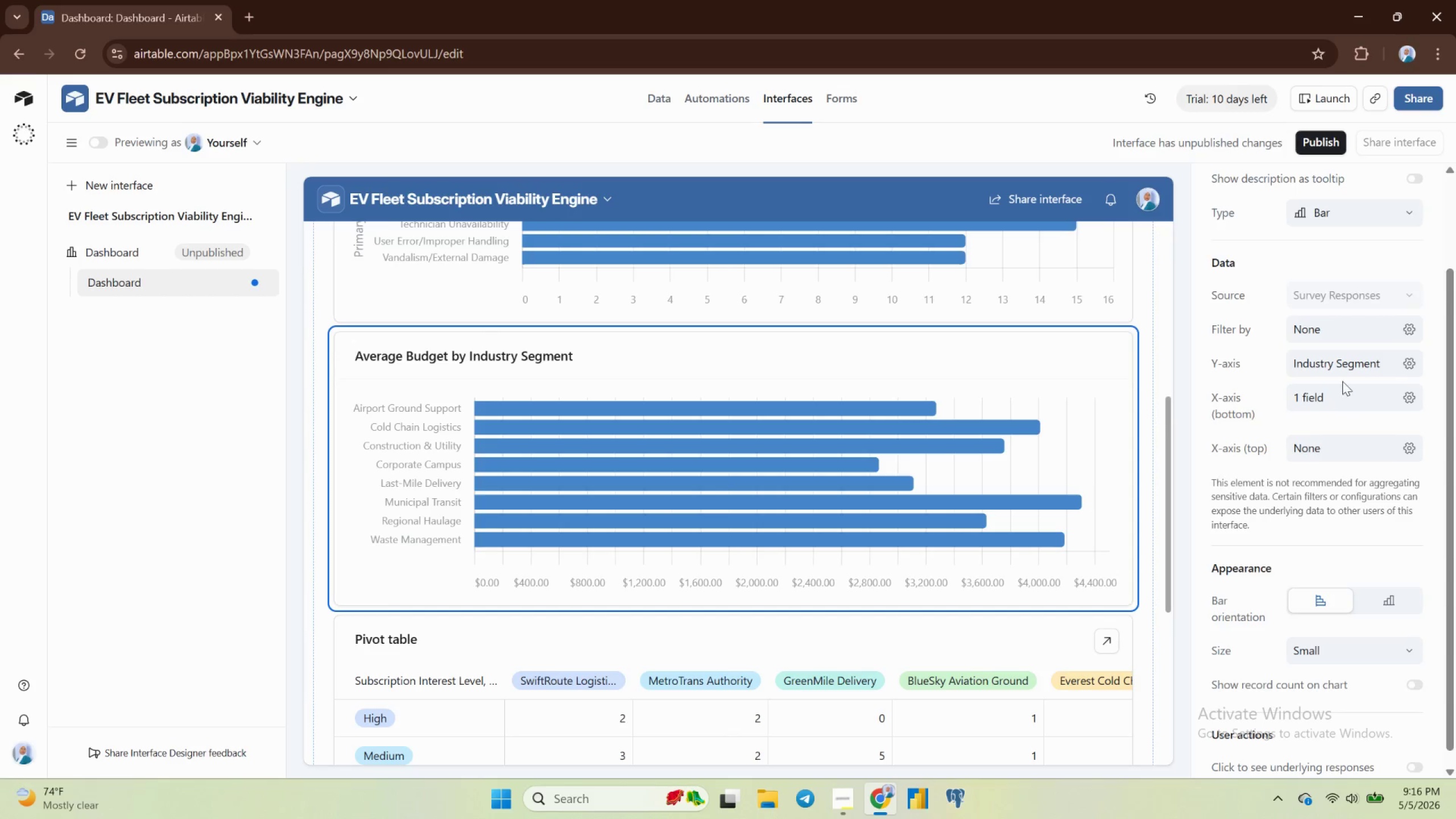 
left_click([1358, 400])
 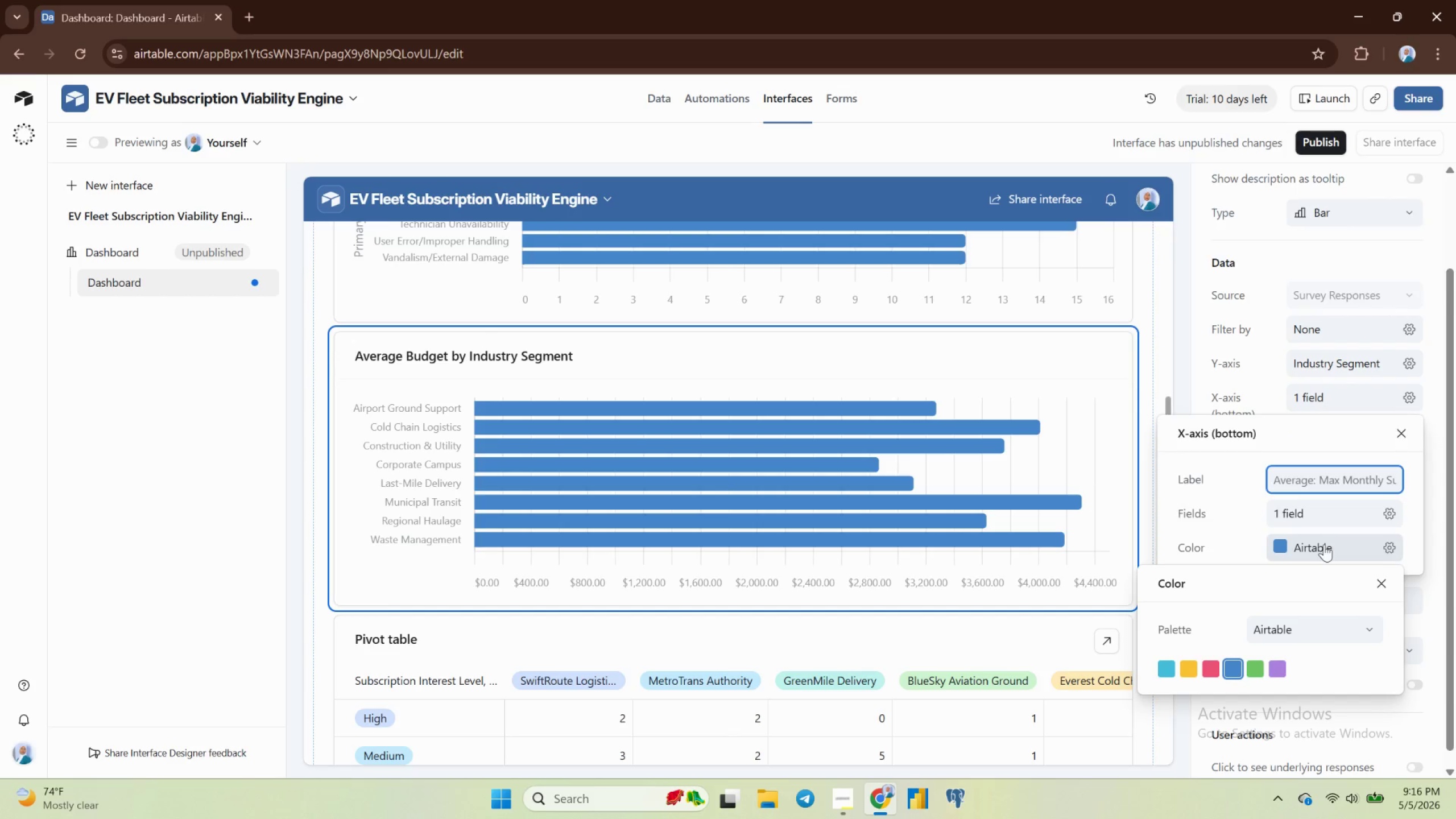 
wait(5.55)
 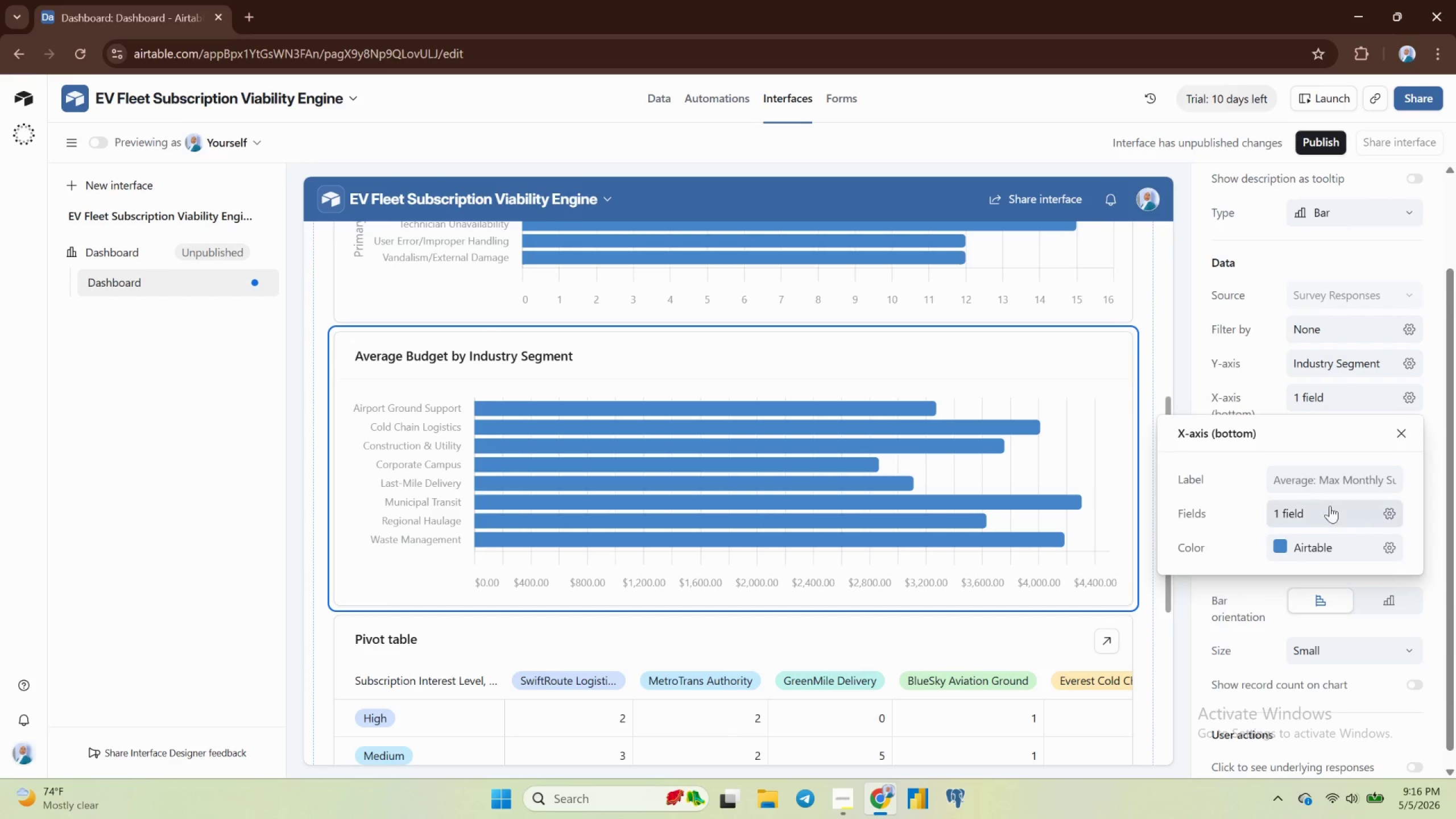 
left_click([1324, 544])
 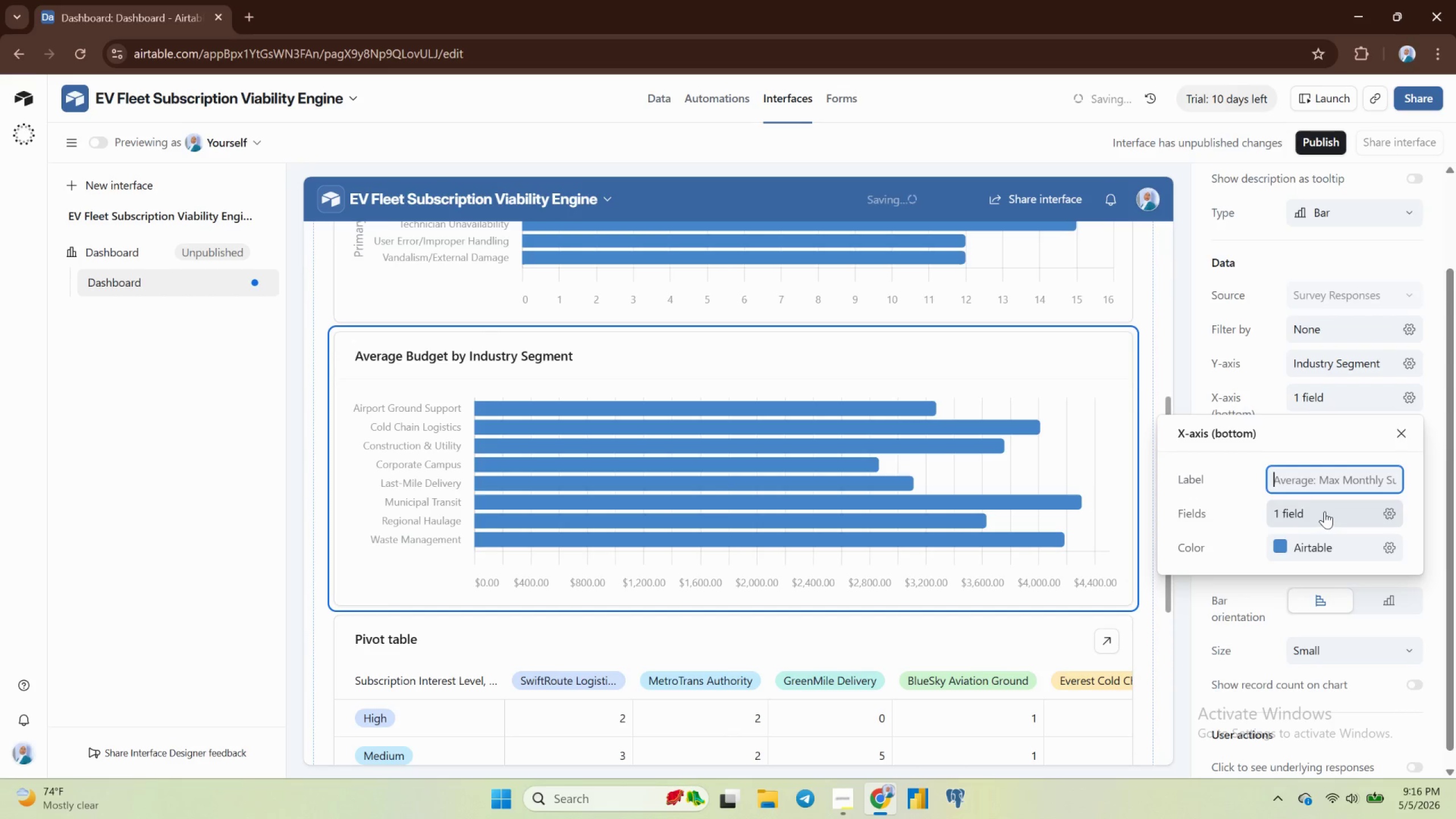 
left_click([1325, 511])
 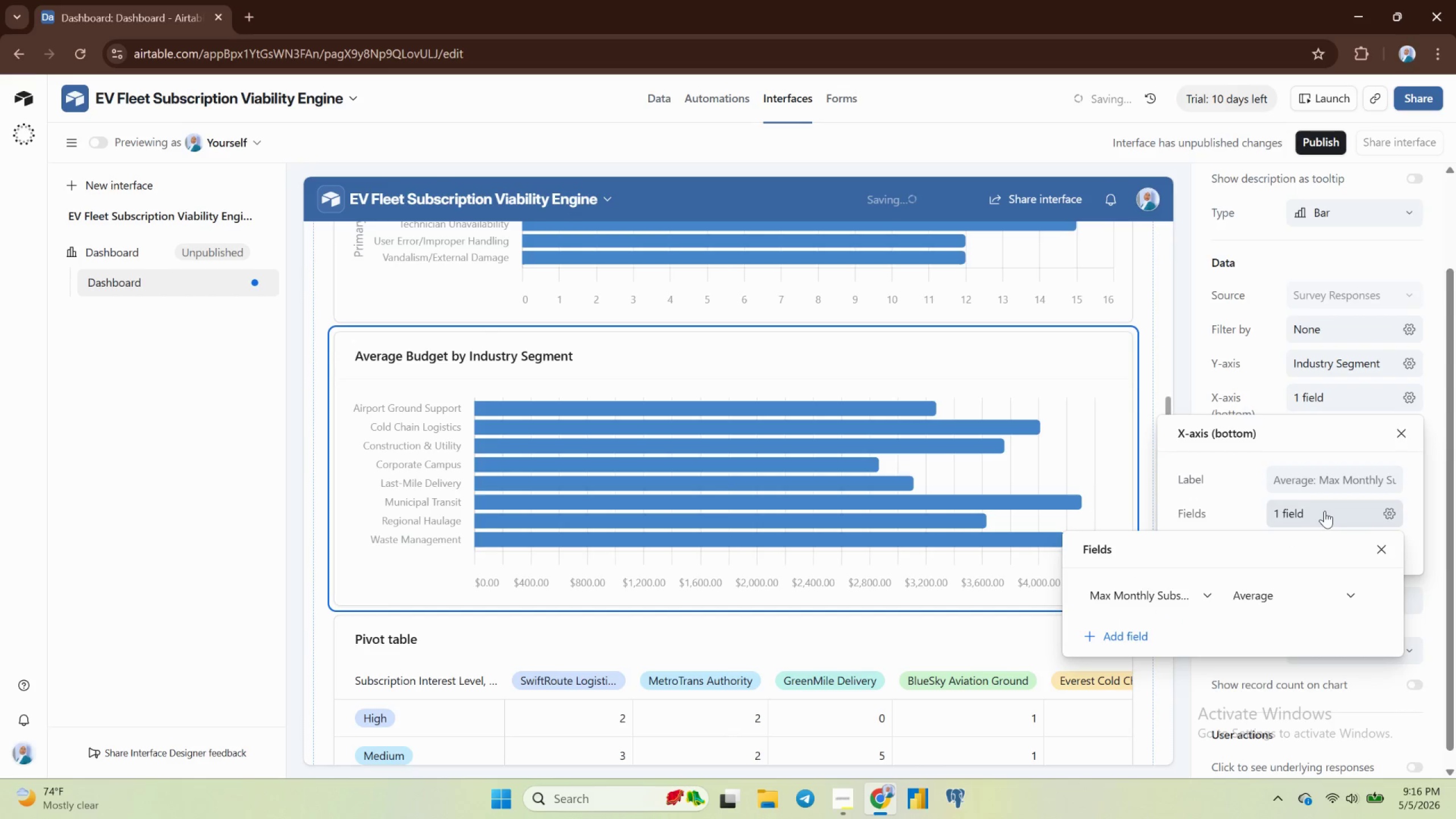 
left_click([1325, 511])
 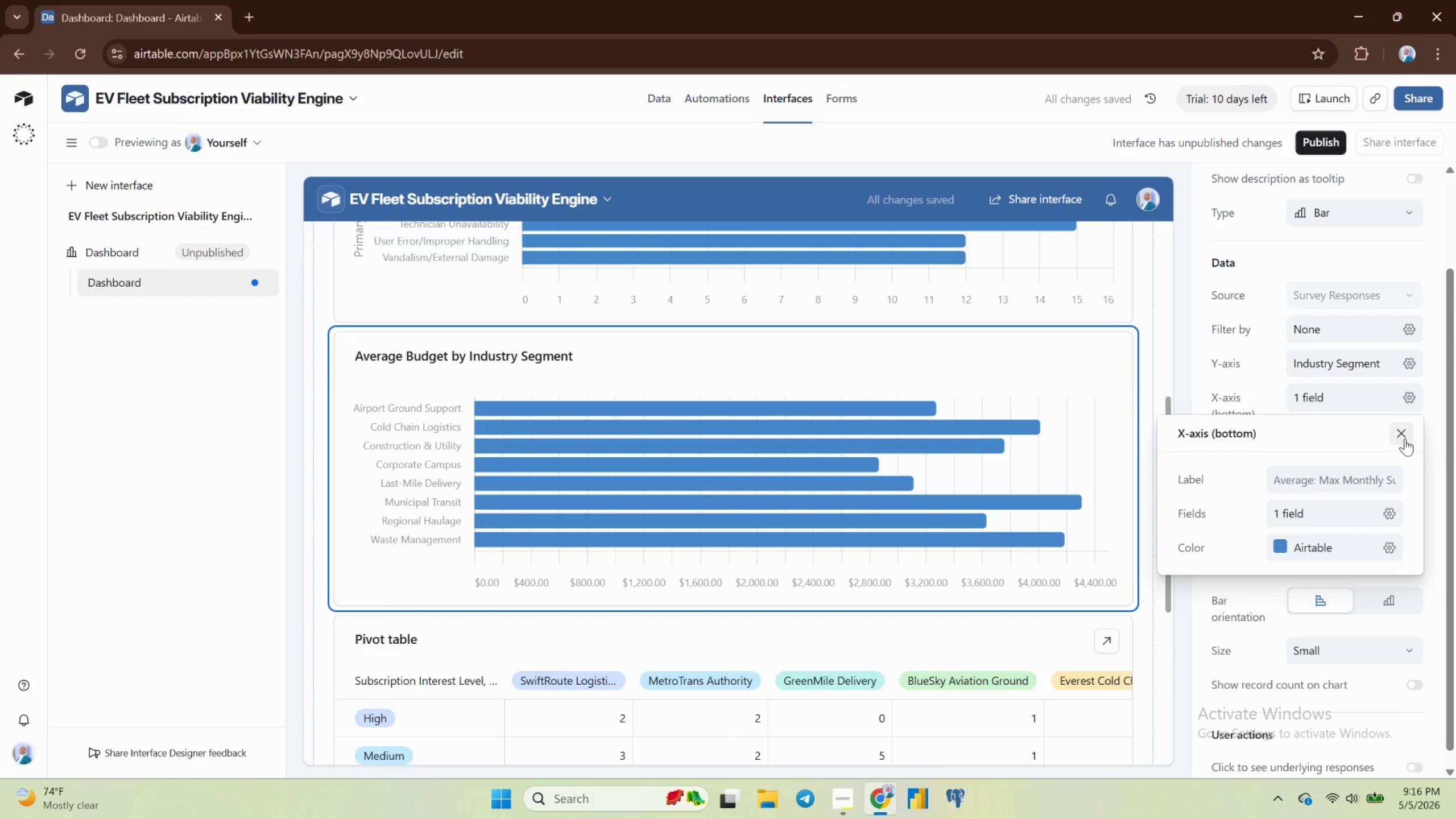 
wait(5.33)
 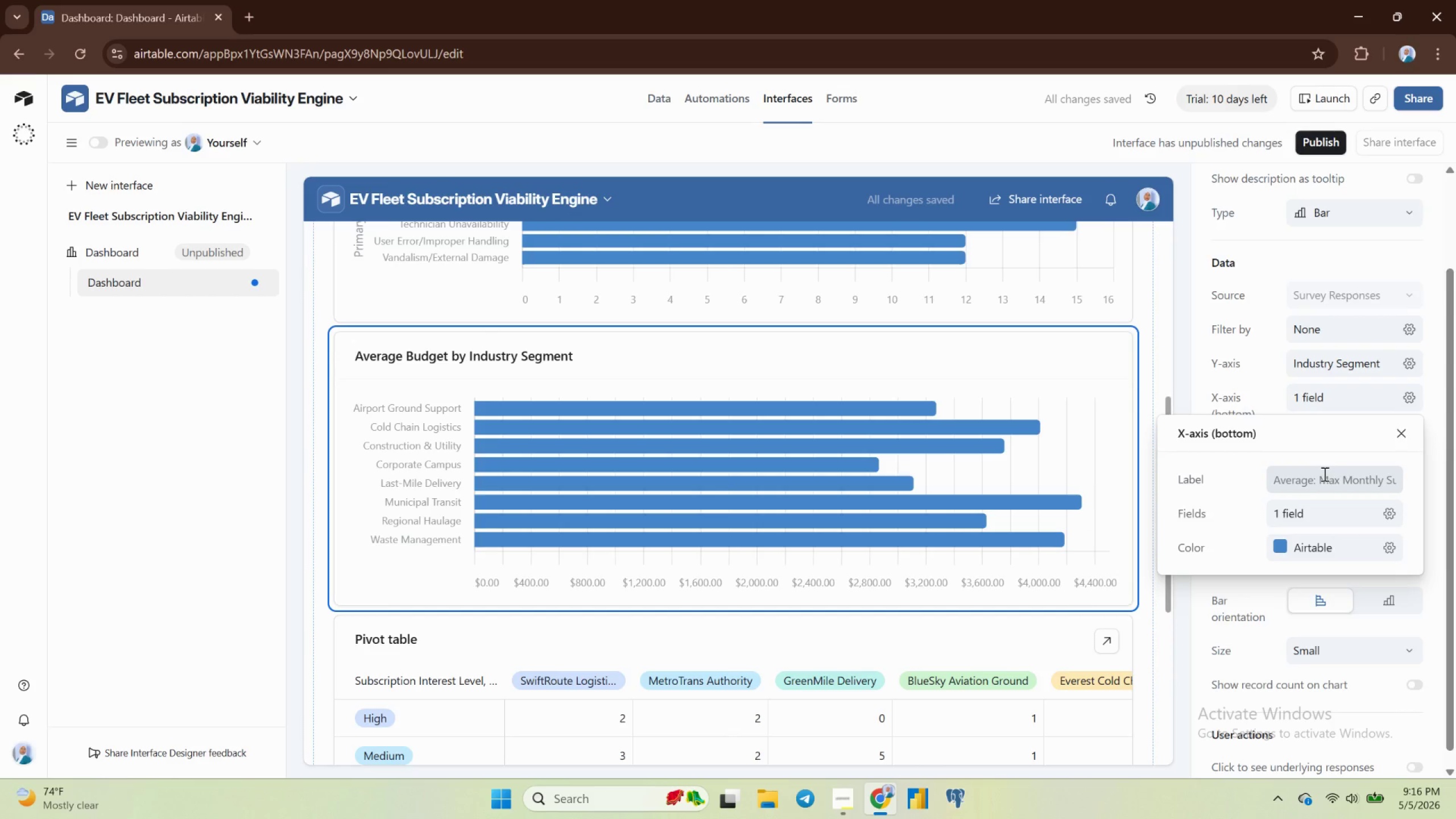 
left_click([1405, 439])
 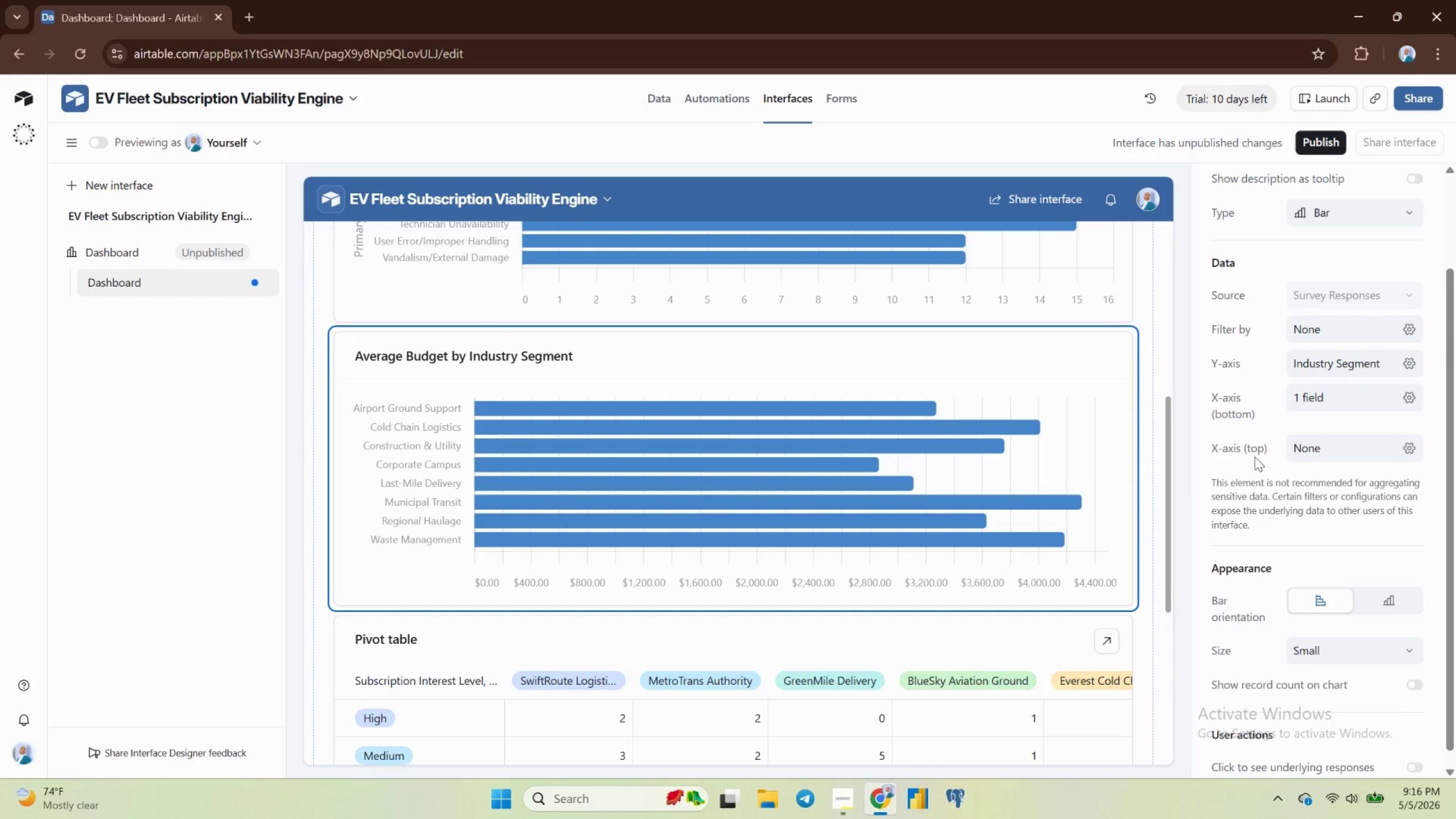 
scroll: coordinate [1169, 465], scroll_direction: up, amount: 4.0
 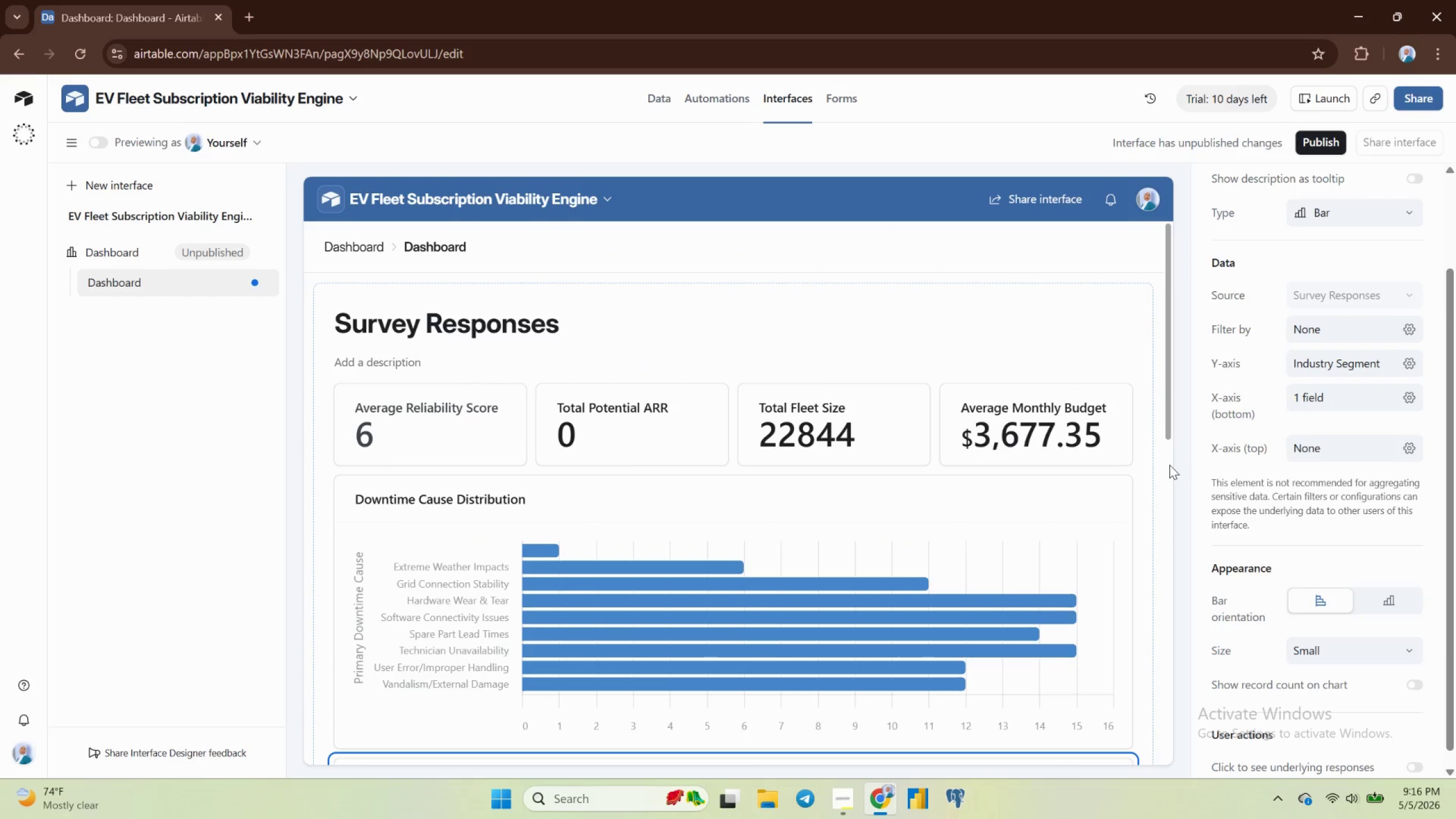 
scroll: coordinate [1169, 465], scroll_direction: down, amount: 5.0
 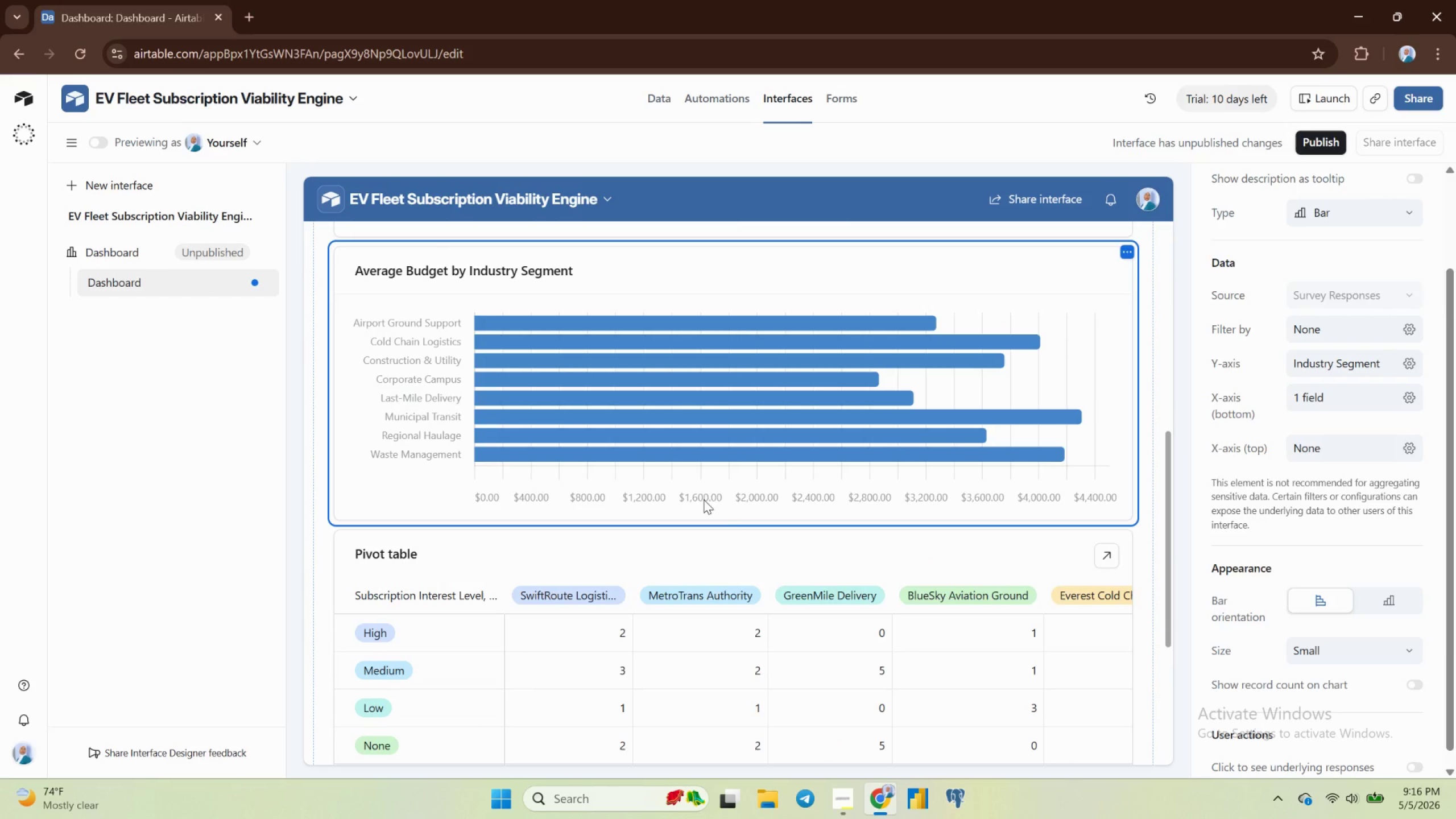 
mouse_move([735, 517])
 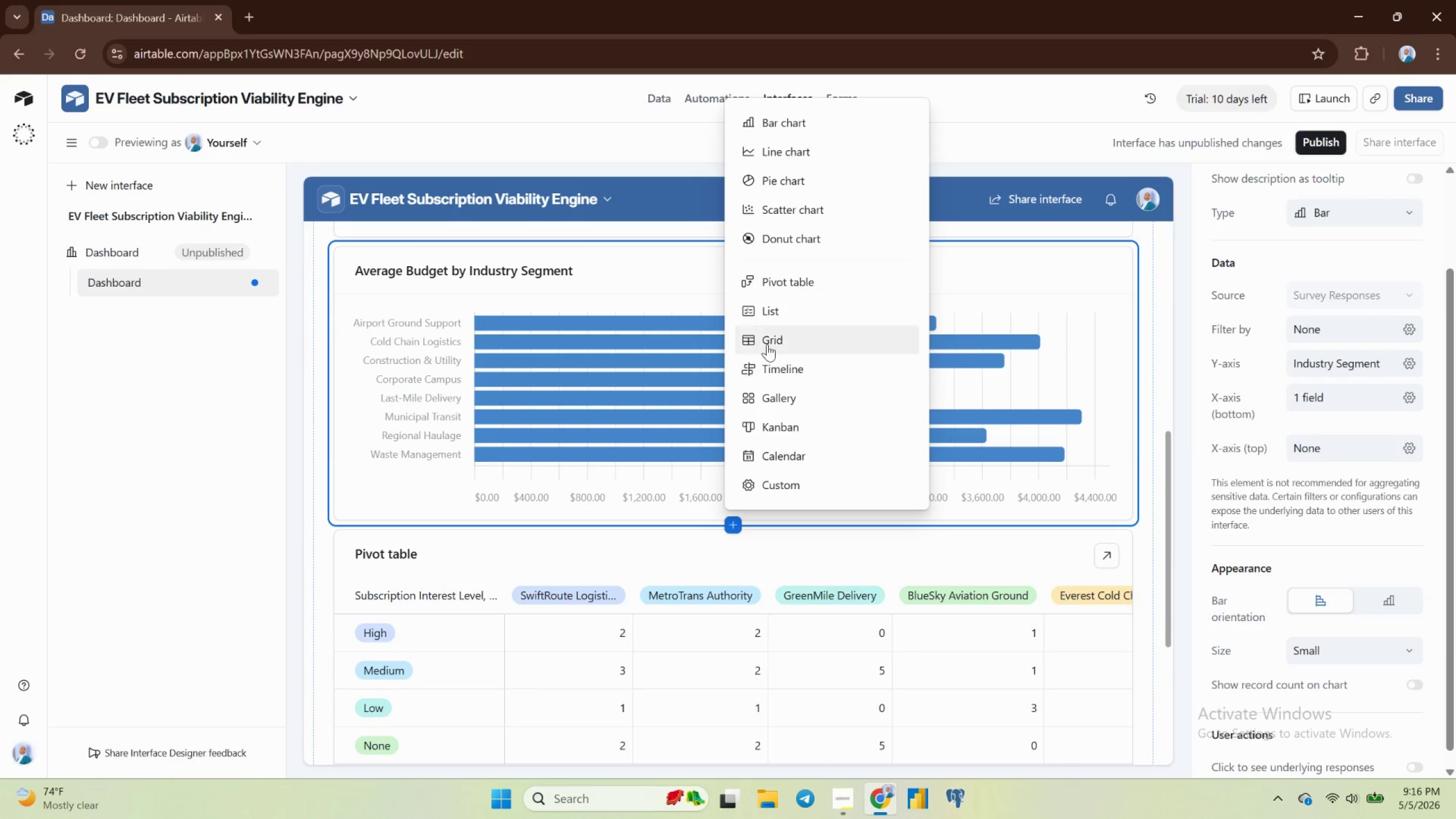 
left_click([767, 344])
 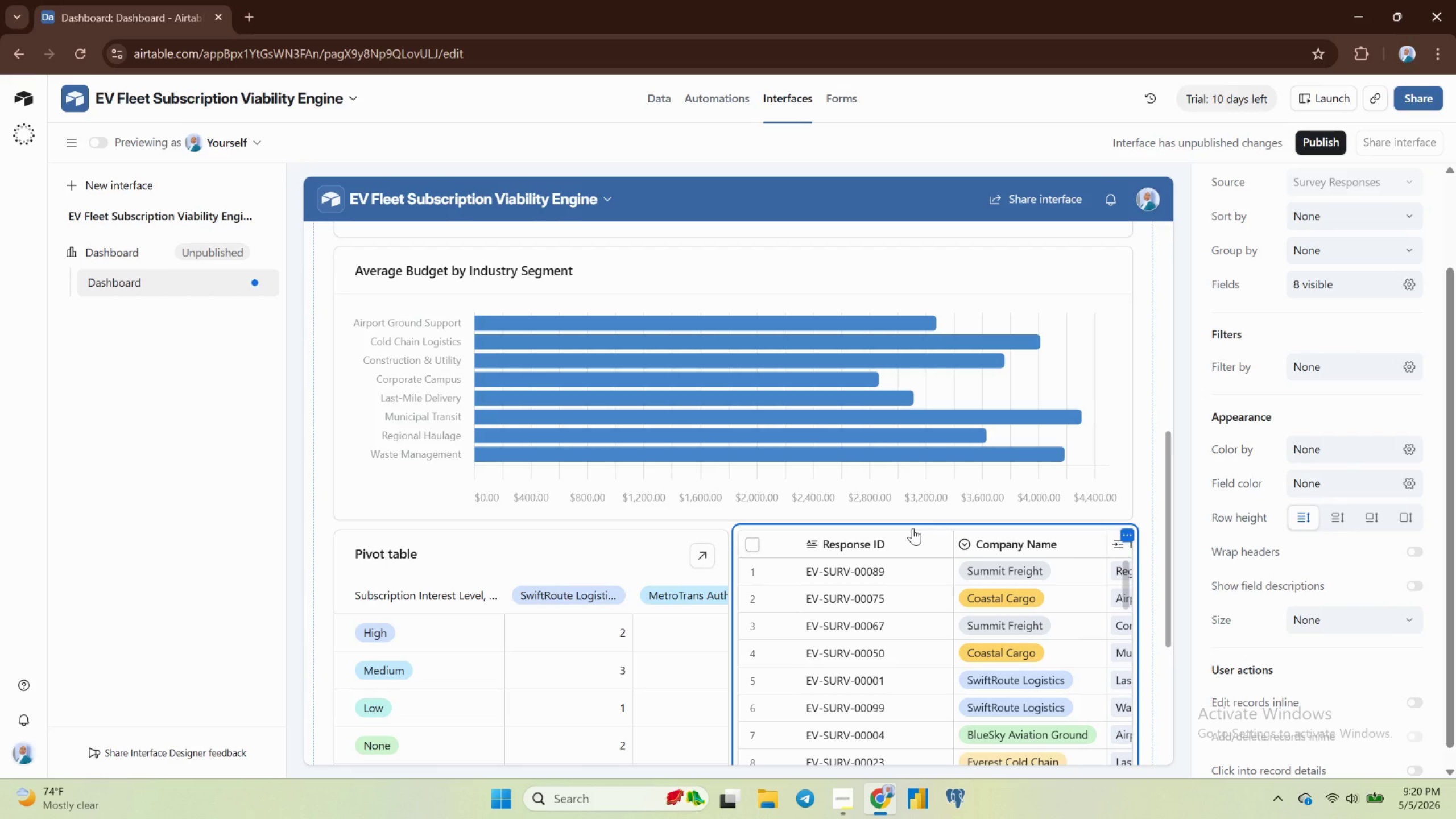 
wait(227.89)
 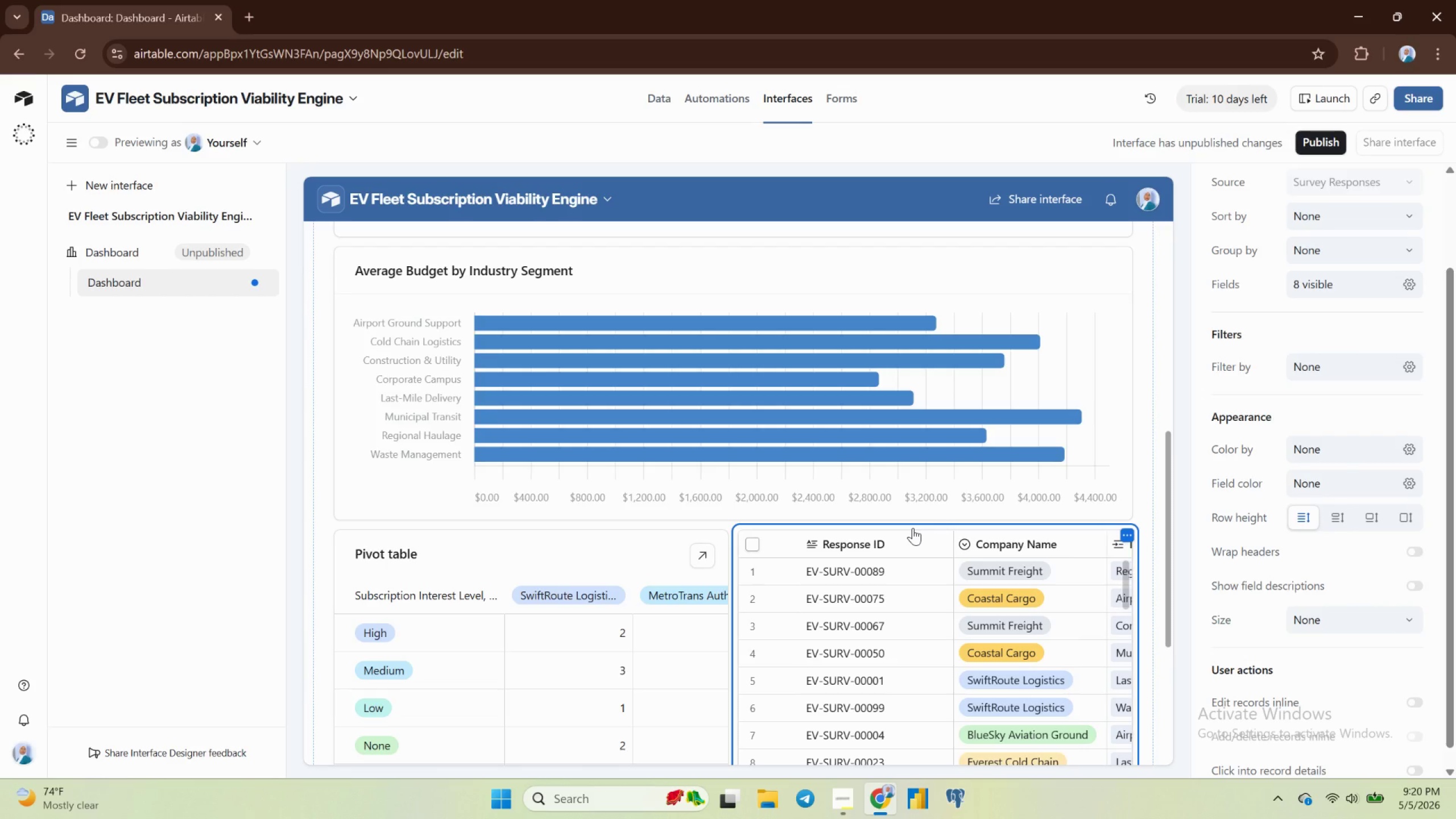 
left_click([1312, 285])
 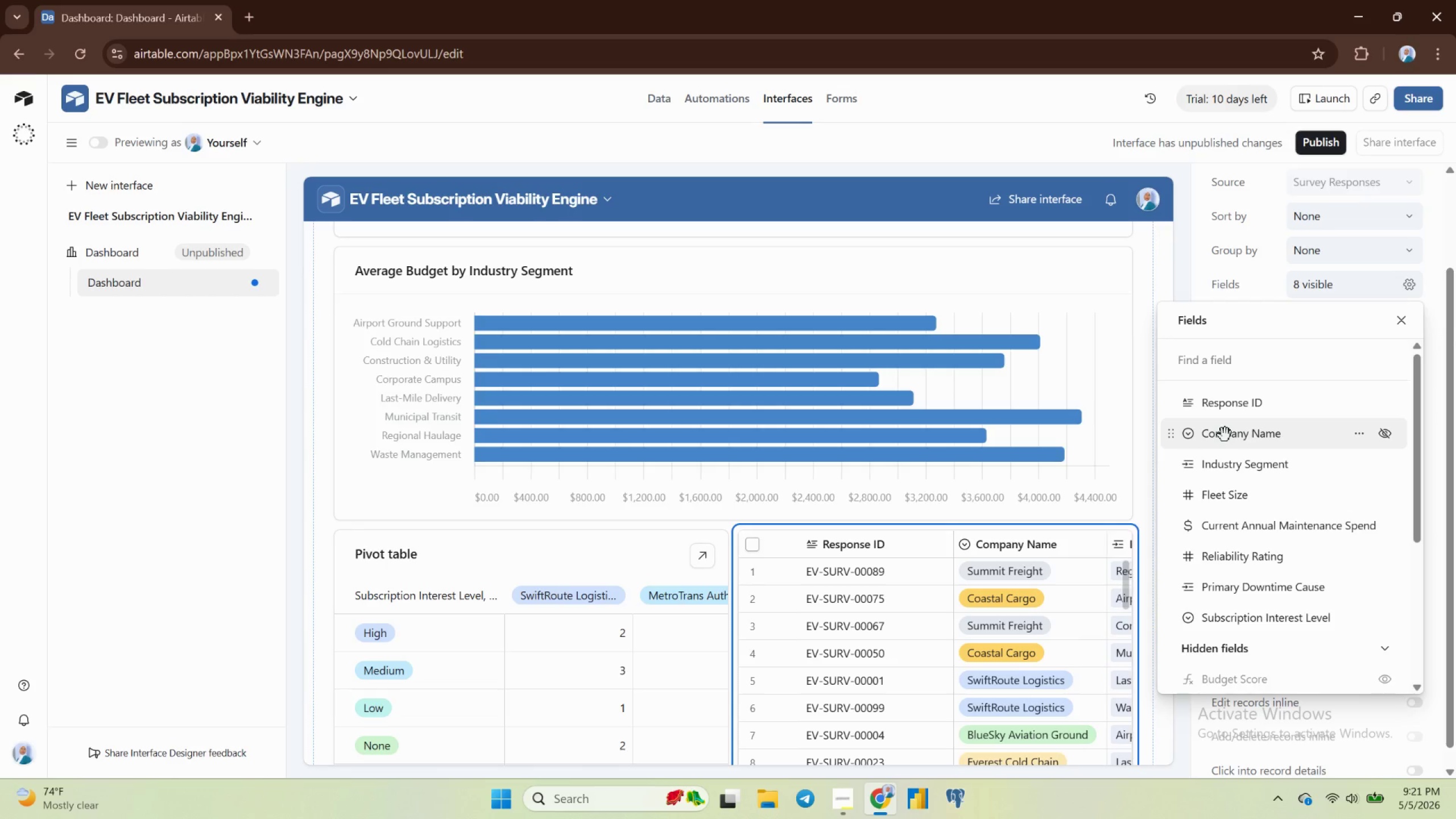 
wait(49.47)
 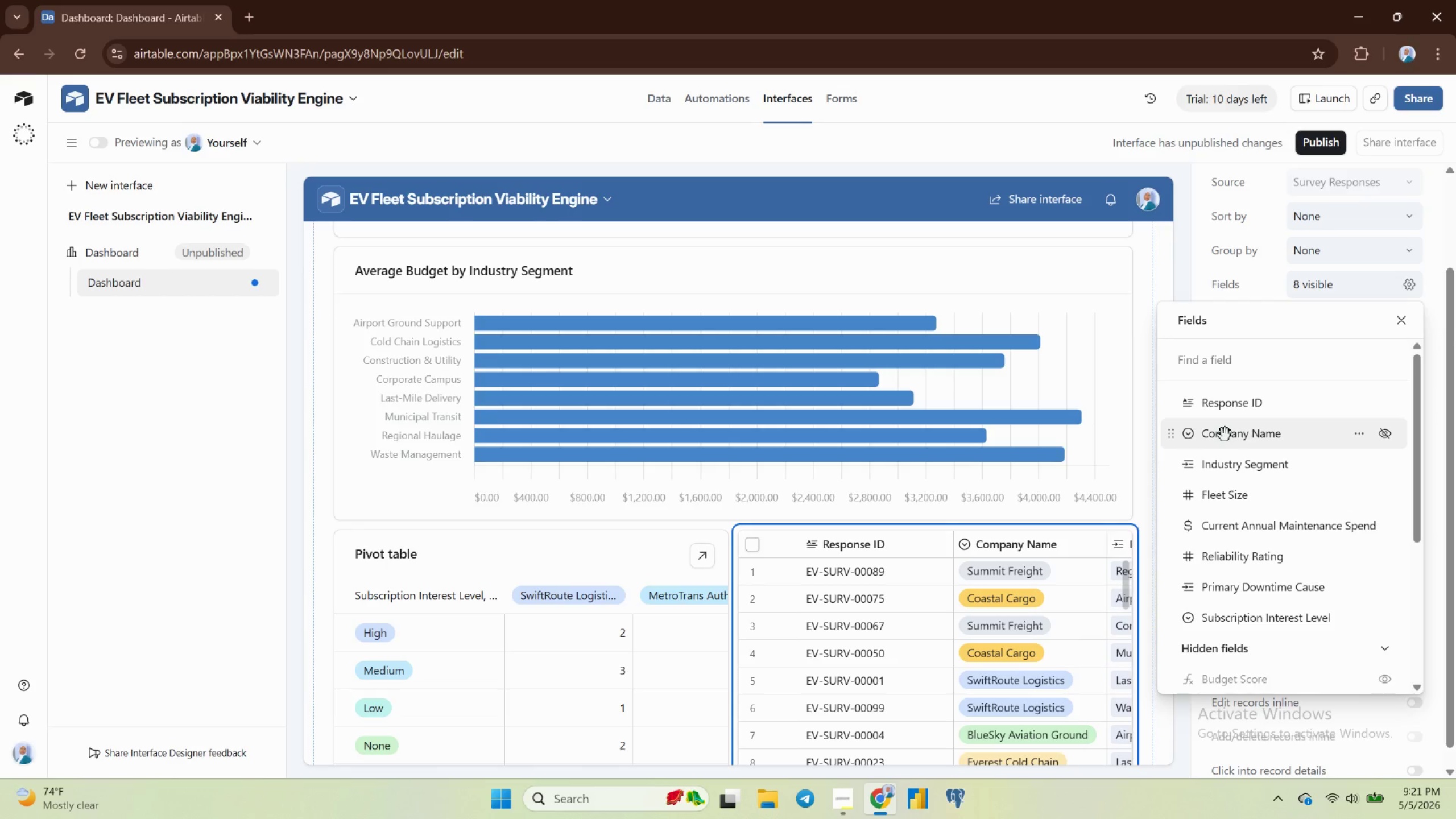 
left_click([1256, 283])
 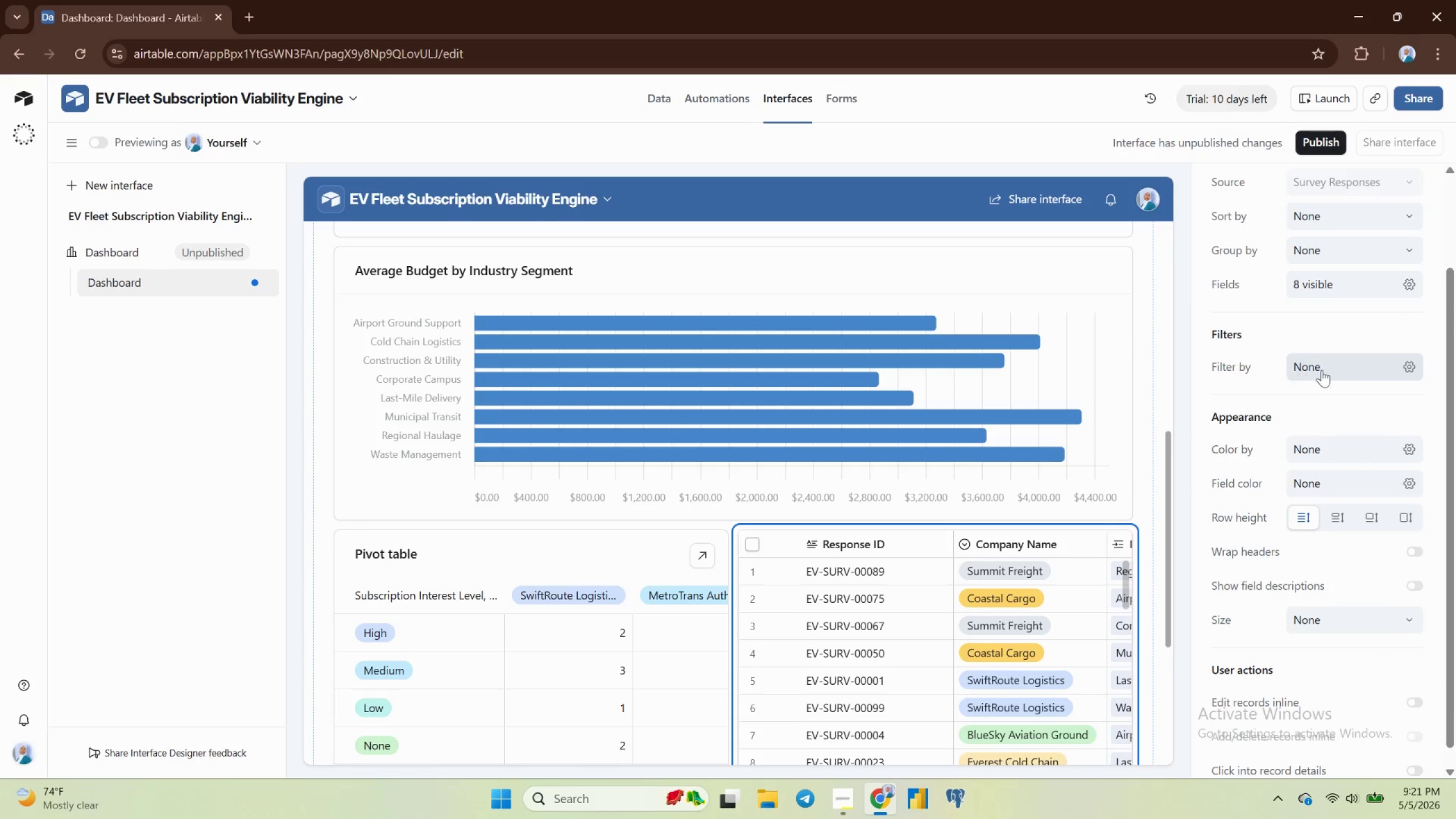 
left_click([1321, 363])
 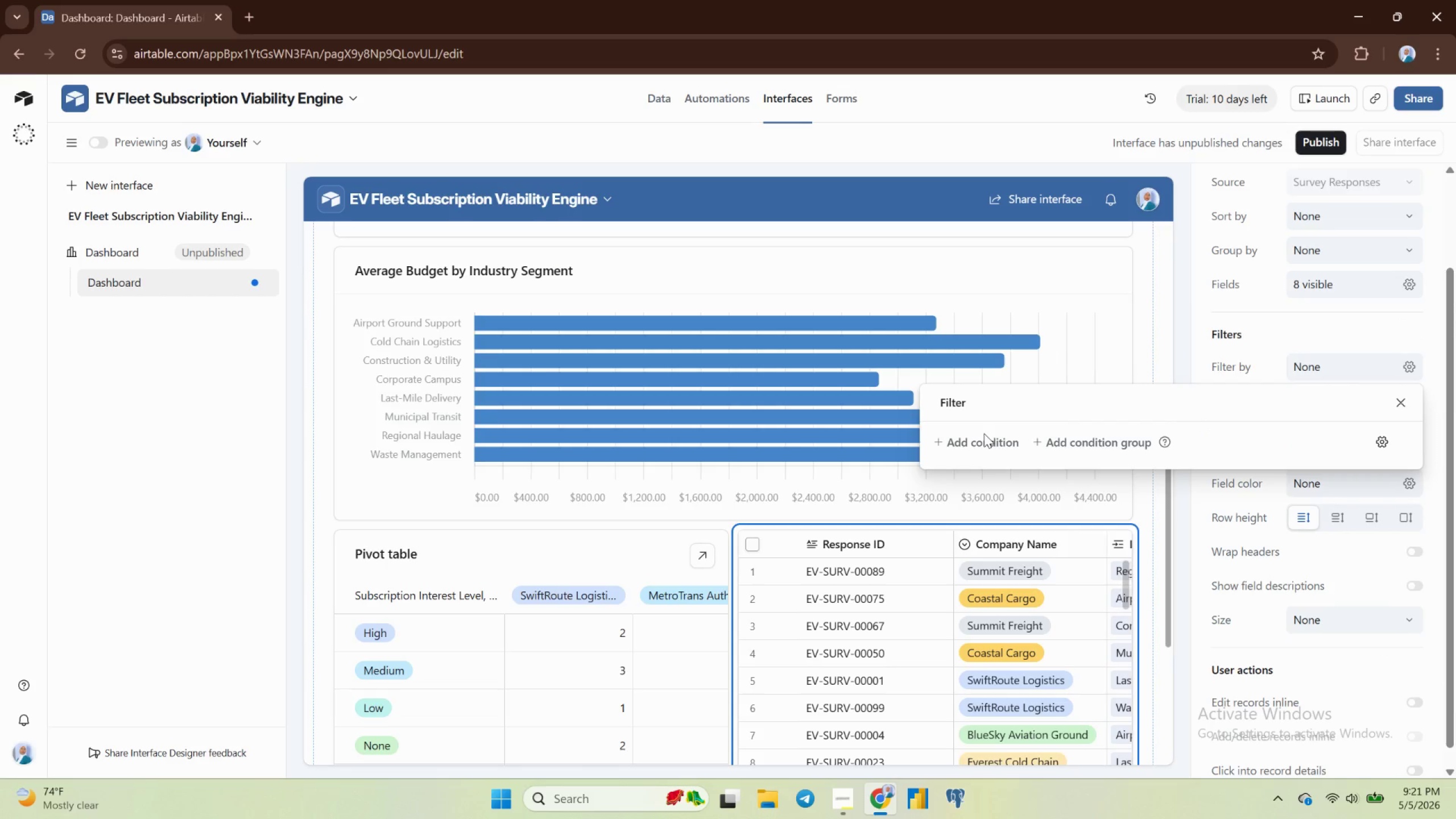 
left_click([968, 445])
 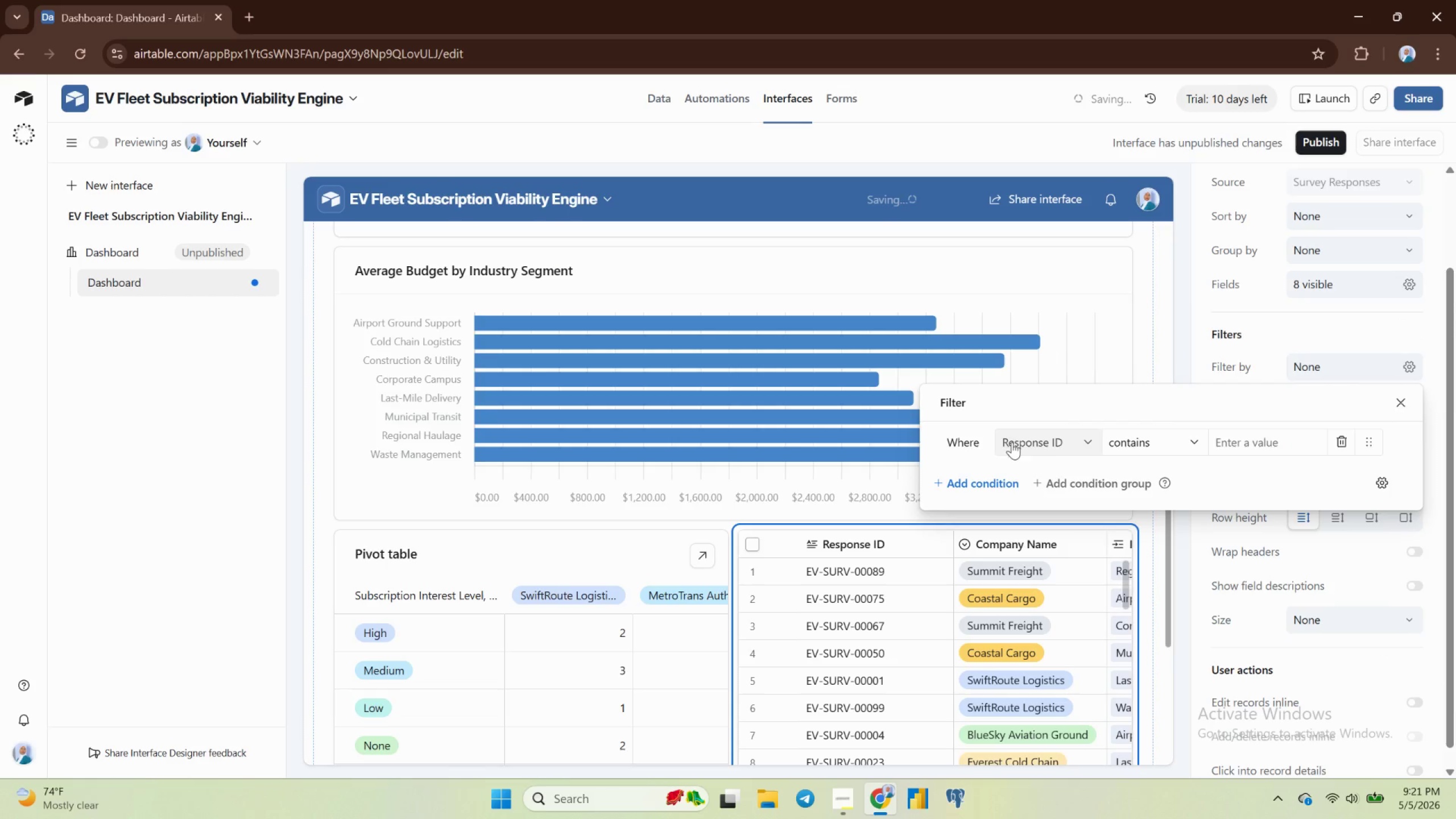 
left_click([1046, 445])
 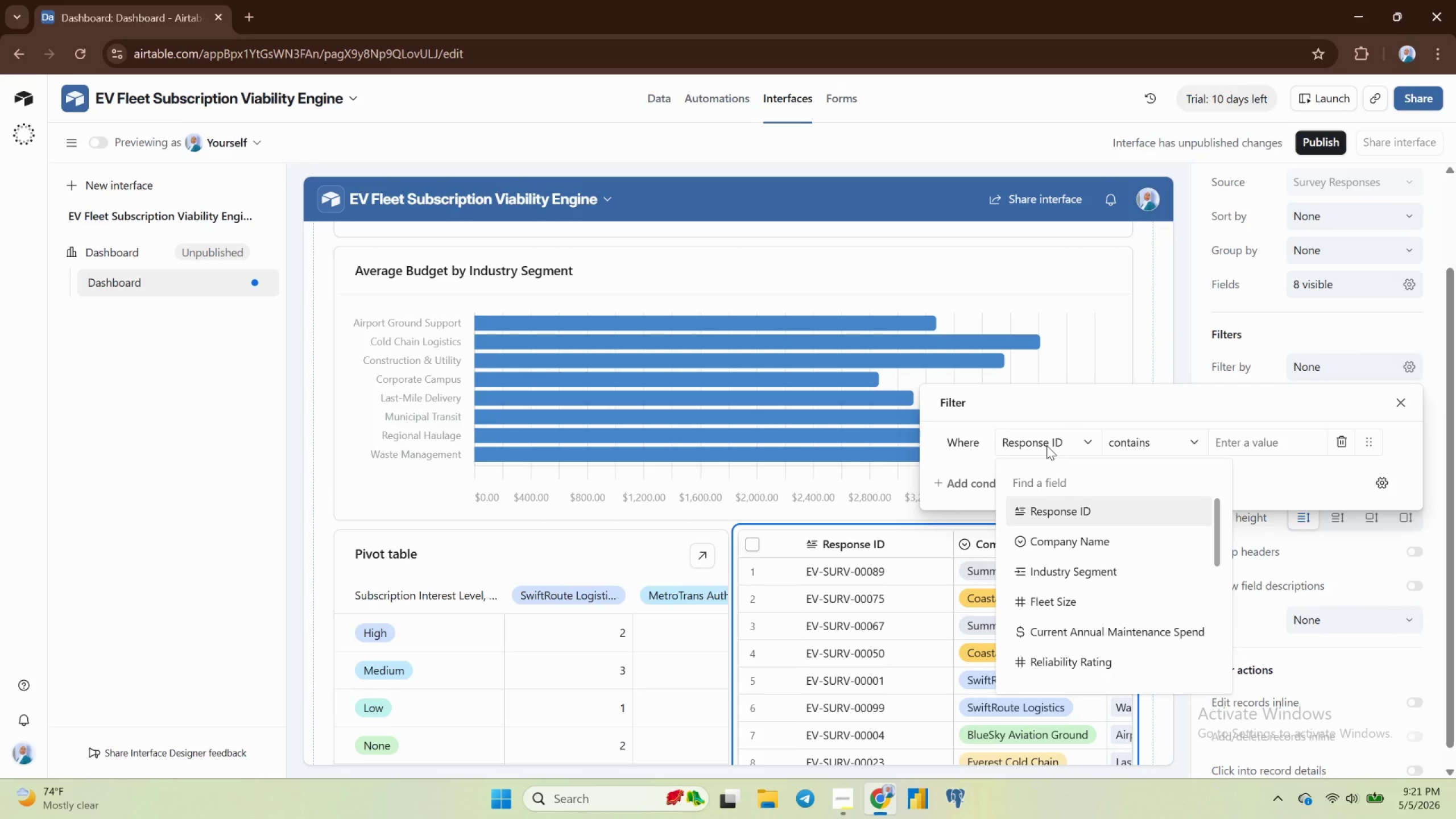 
wait(10.19)
 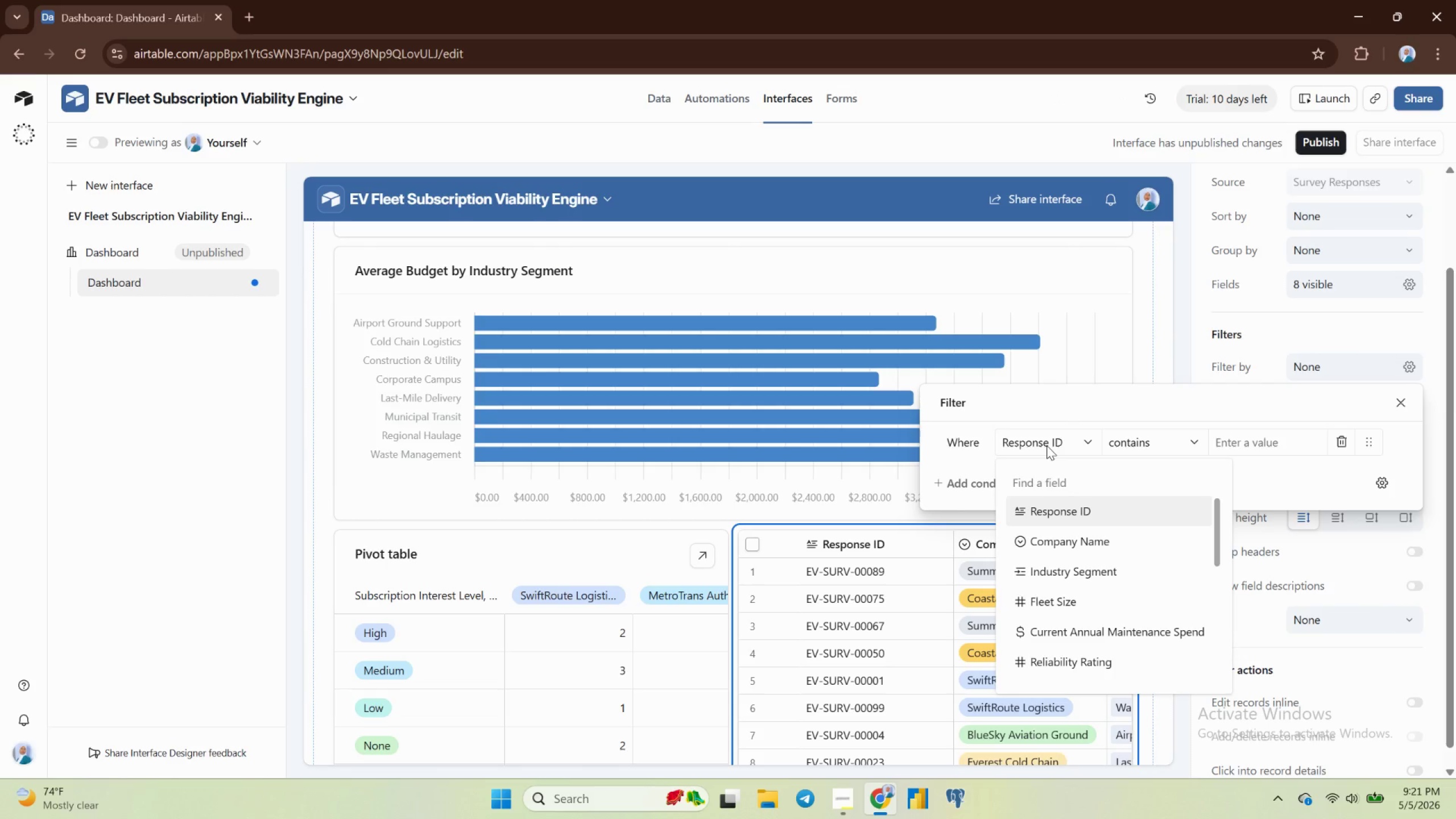 
scroll: coordinate [1076, 562], scroll_direction: down, amount: 1.0
 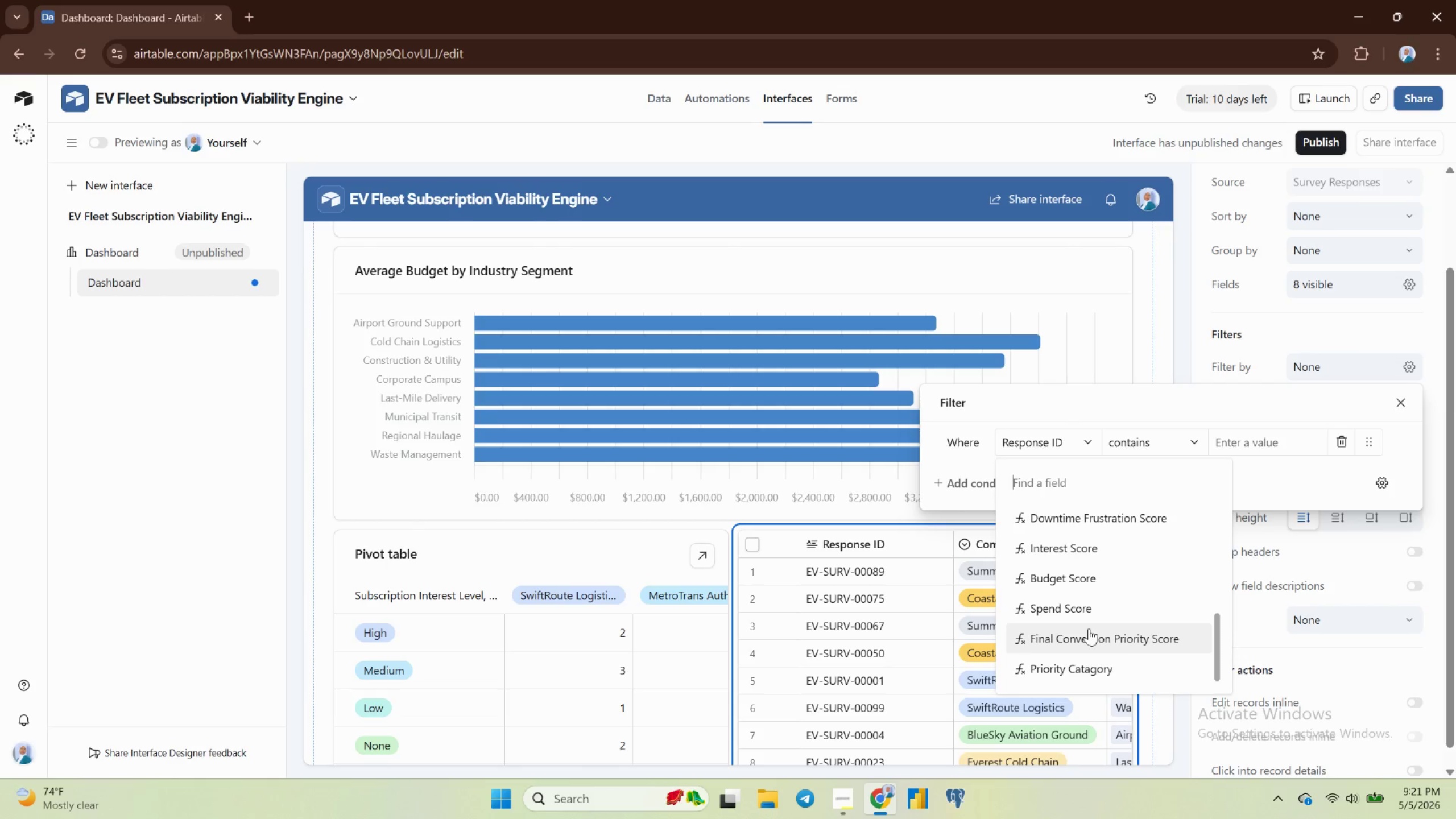 
scroll: coordinate [1079, 604], scroll_direction: none, amount: 0.0
 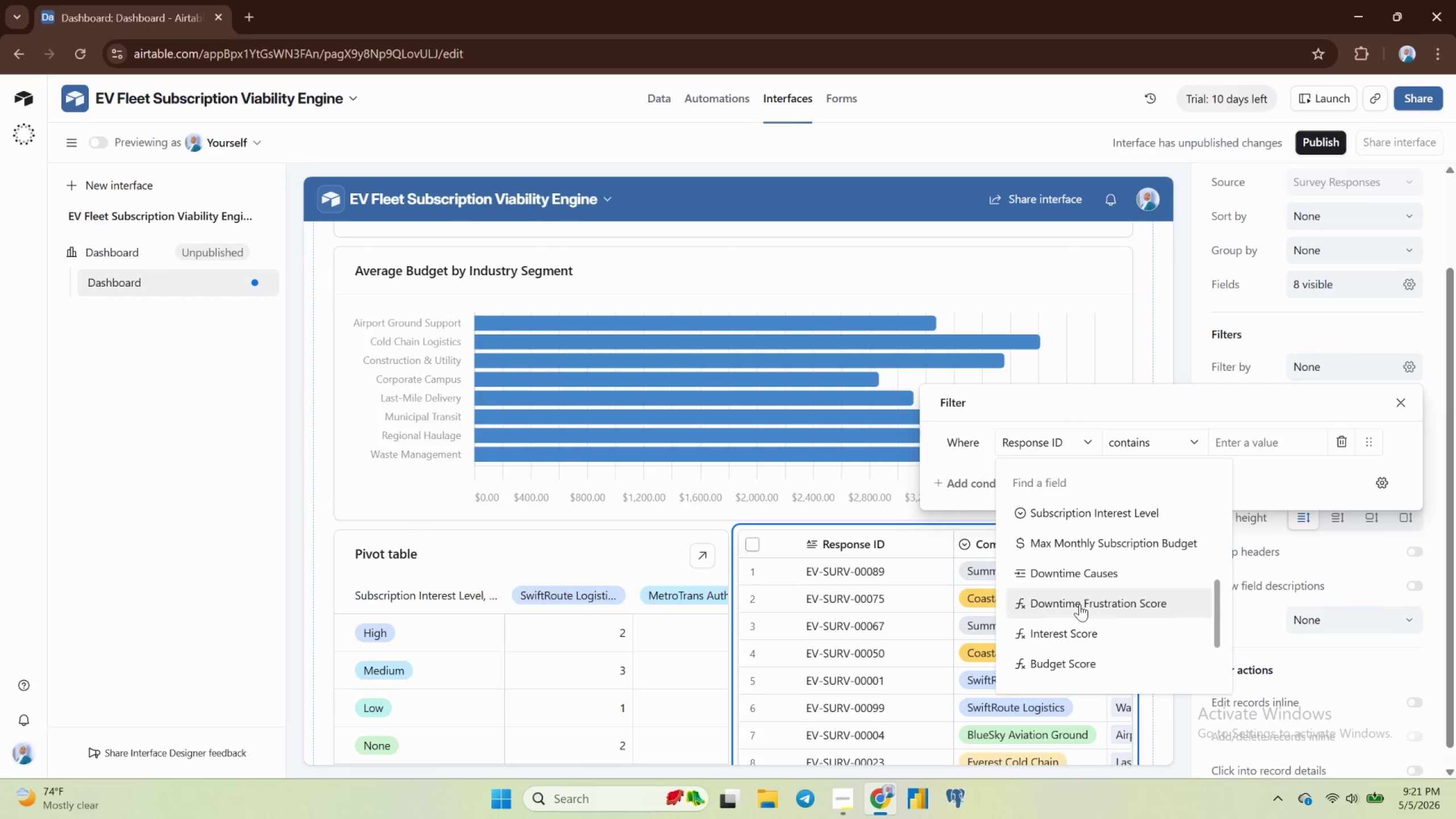 
scroll: coordinate [1079, 599], scroll_direction: up, amount: 3.0
 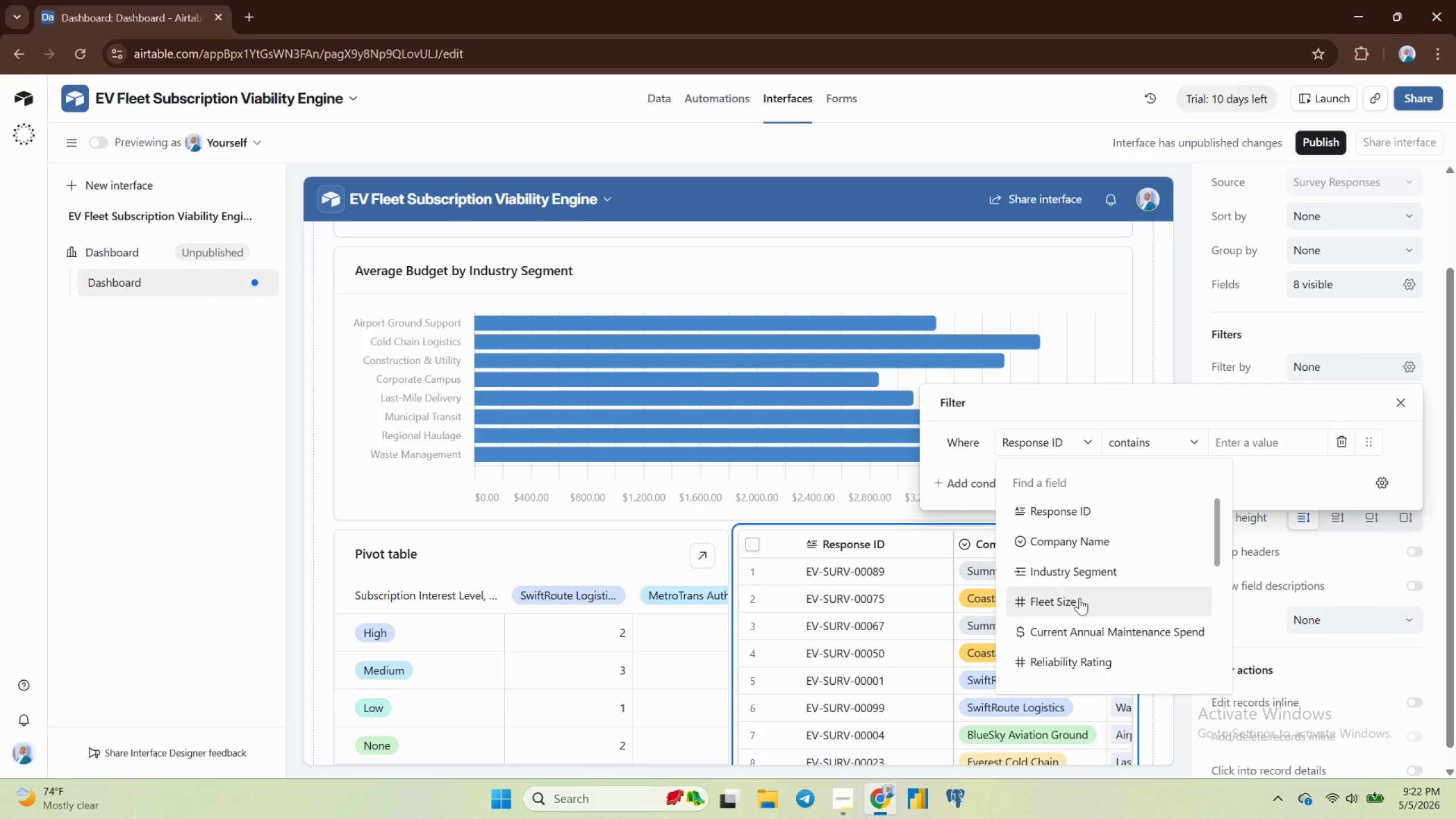 
scroll: coordinate [1079, 598], scroll_direction: none, amount: 0.0
 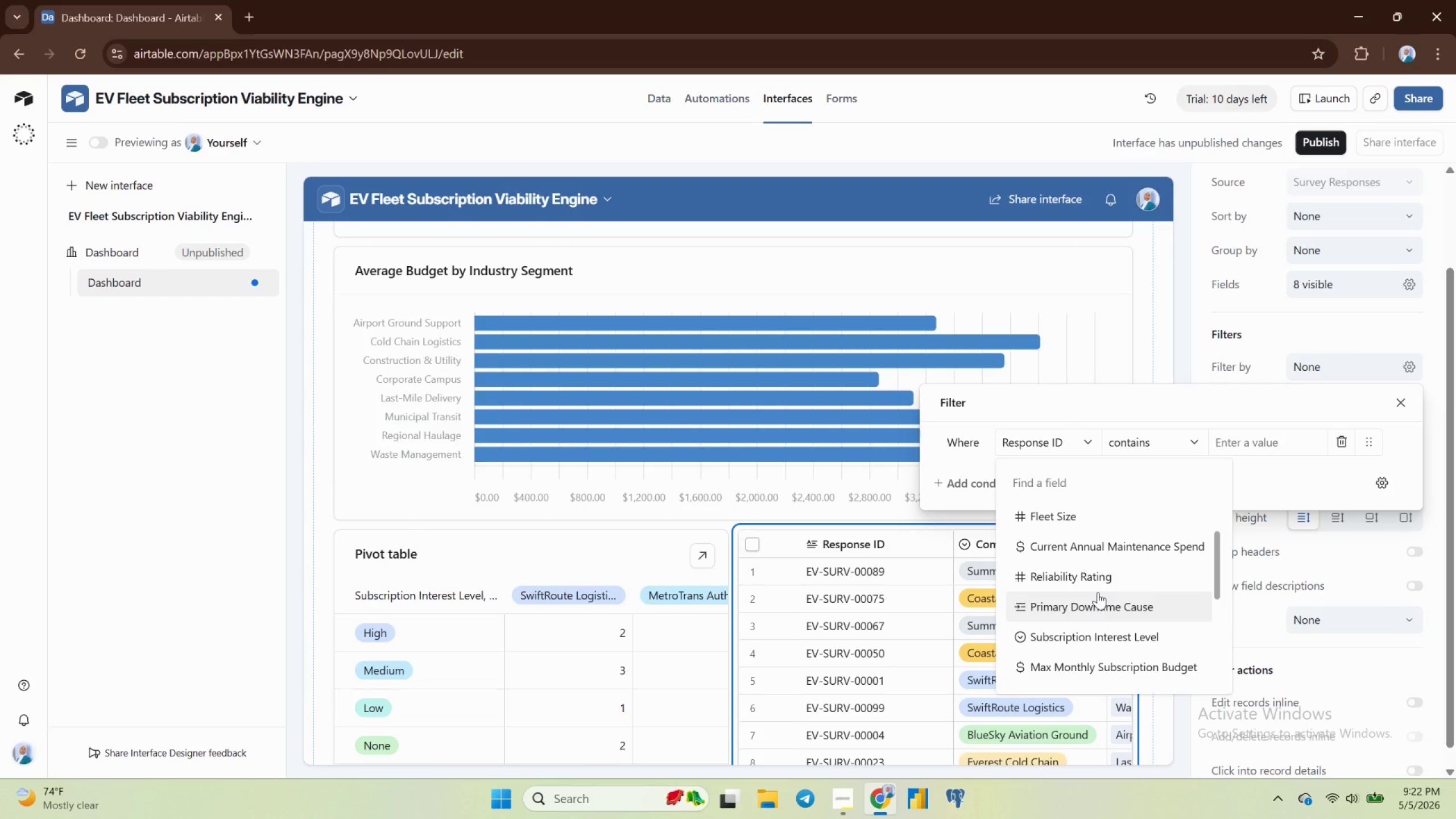 
wait(24.52)
 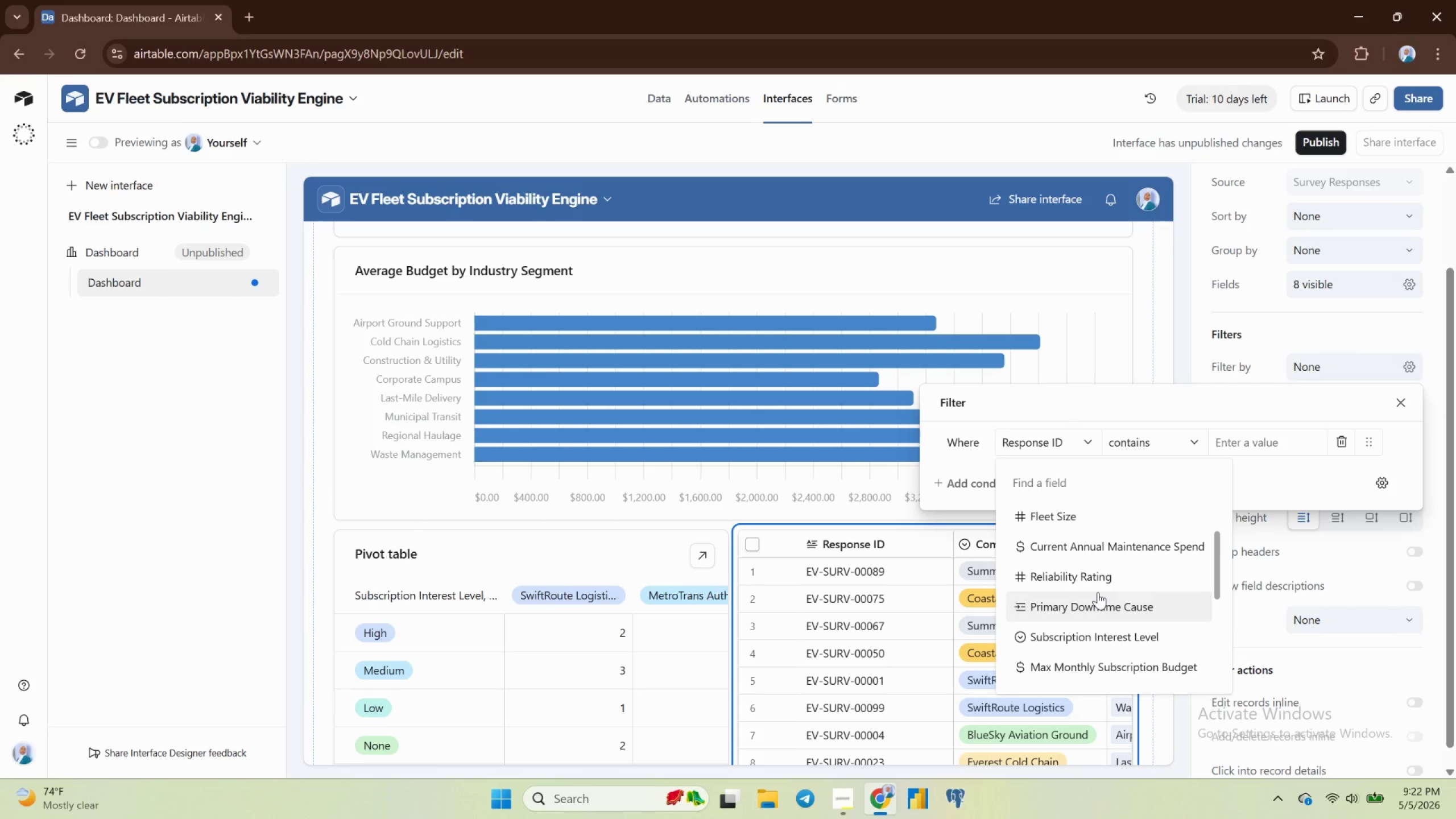 
scroll: coordinate [1092, 559], scroll_direction: down, amount: 3.0
 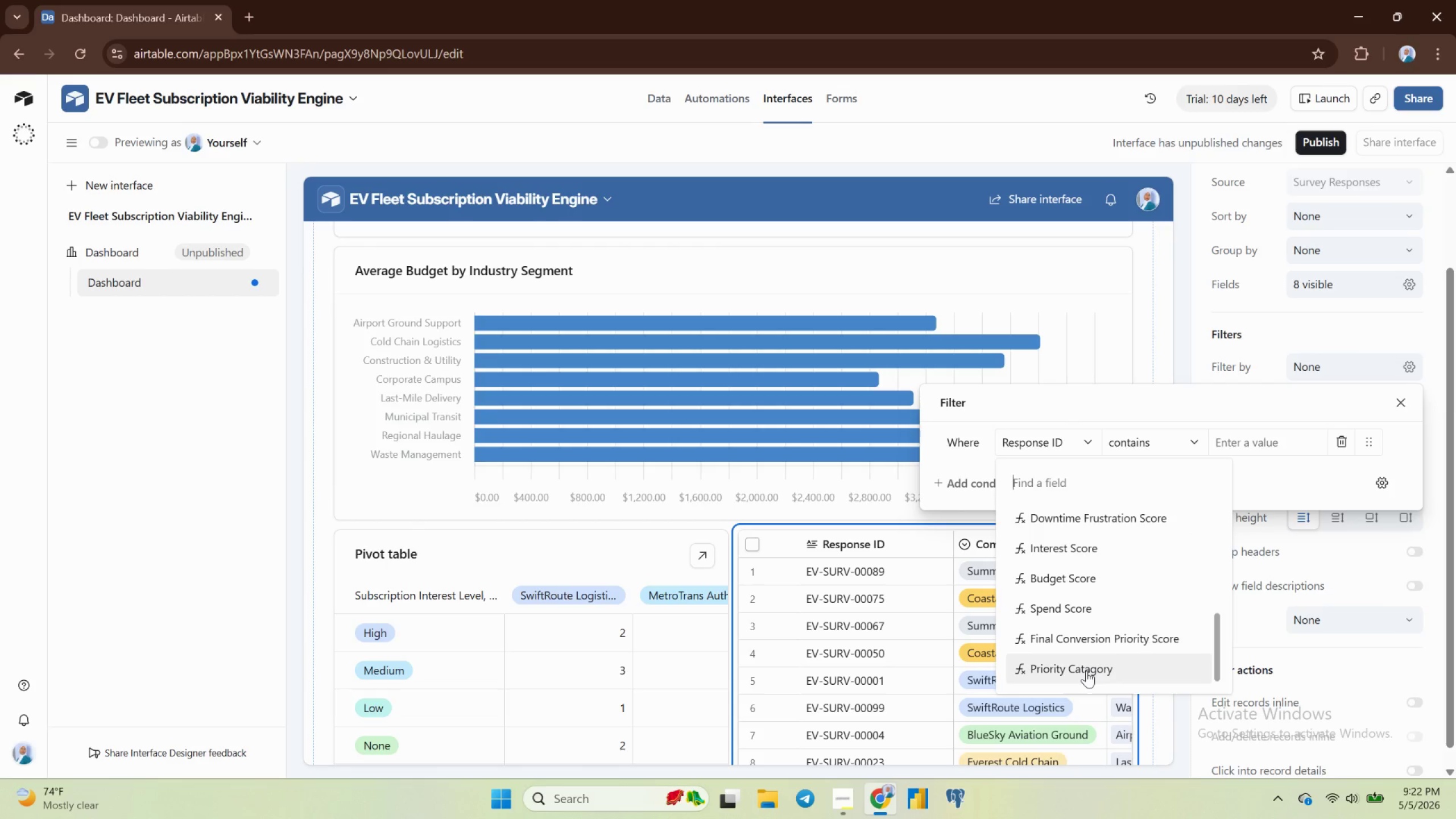 
left_click([1086, 671])
 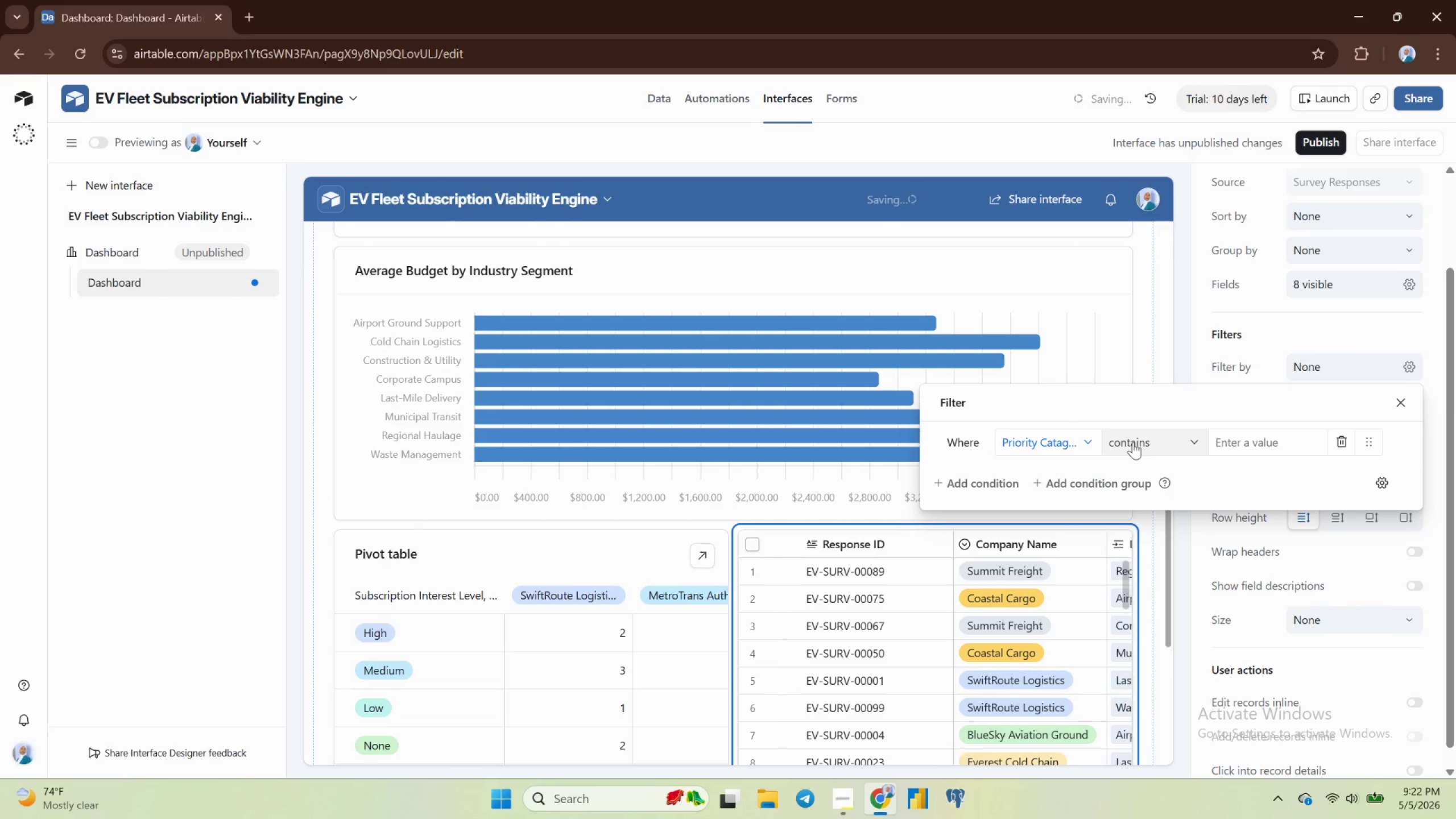 
left_click([1133, 442])
 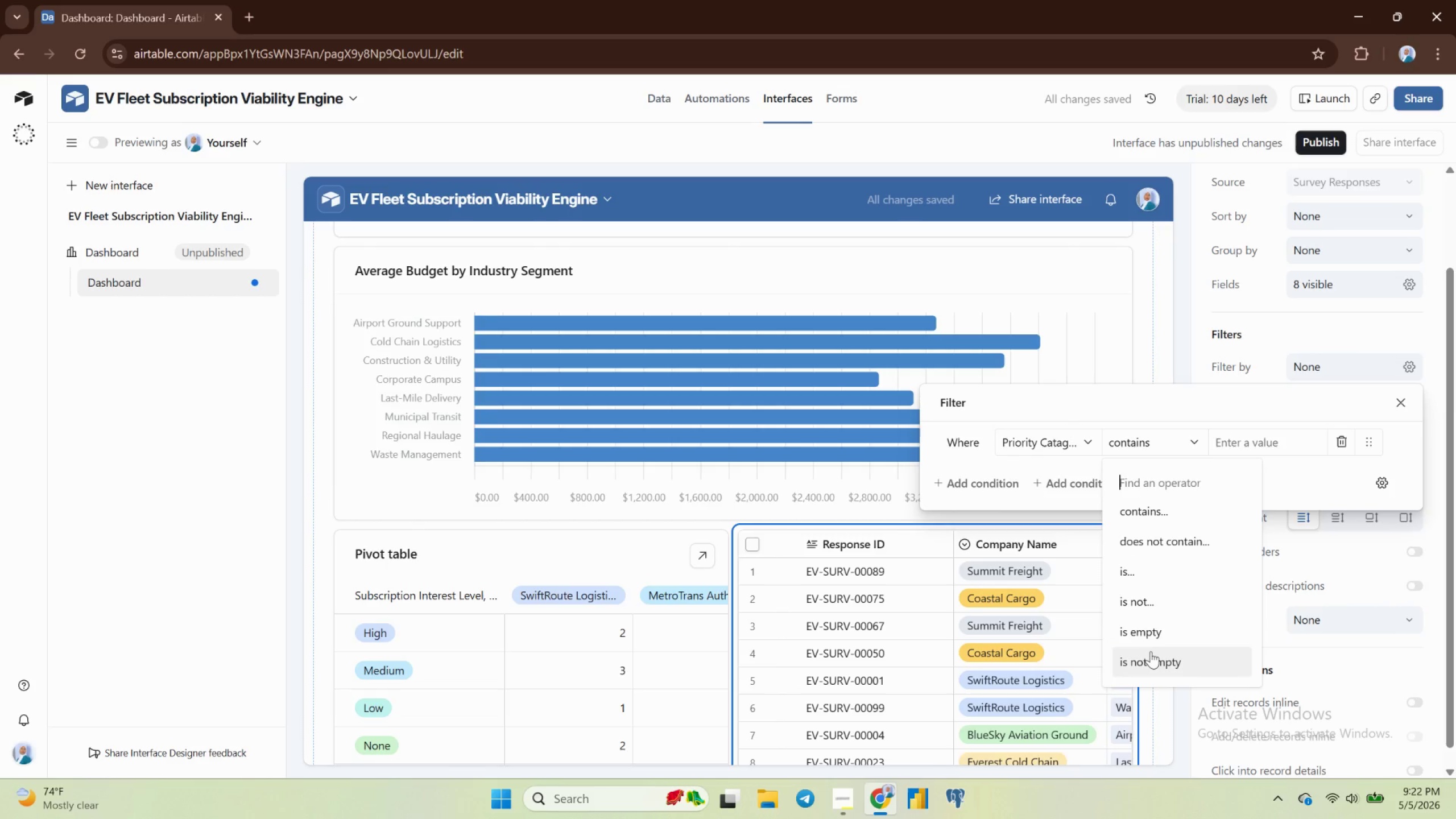 
scroll: coordinate [1155, 618], scroll_direction: down, amount: 1.0
 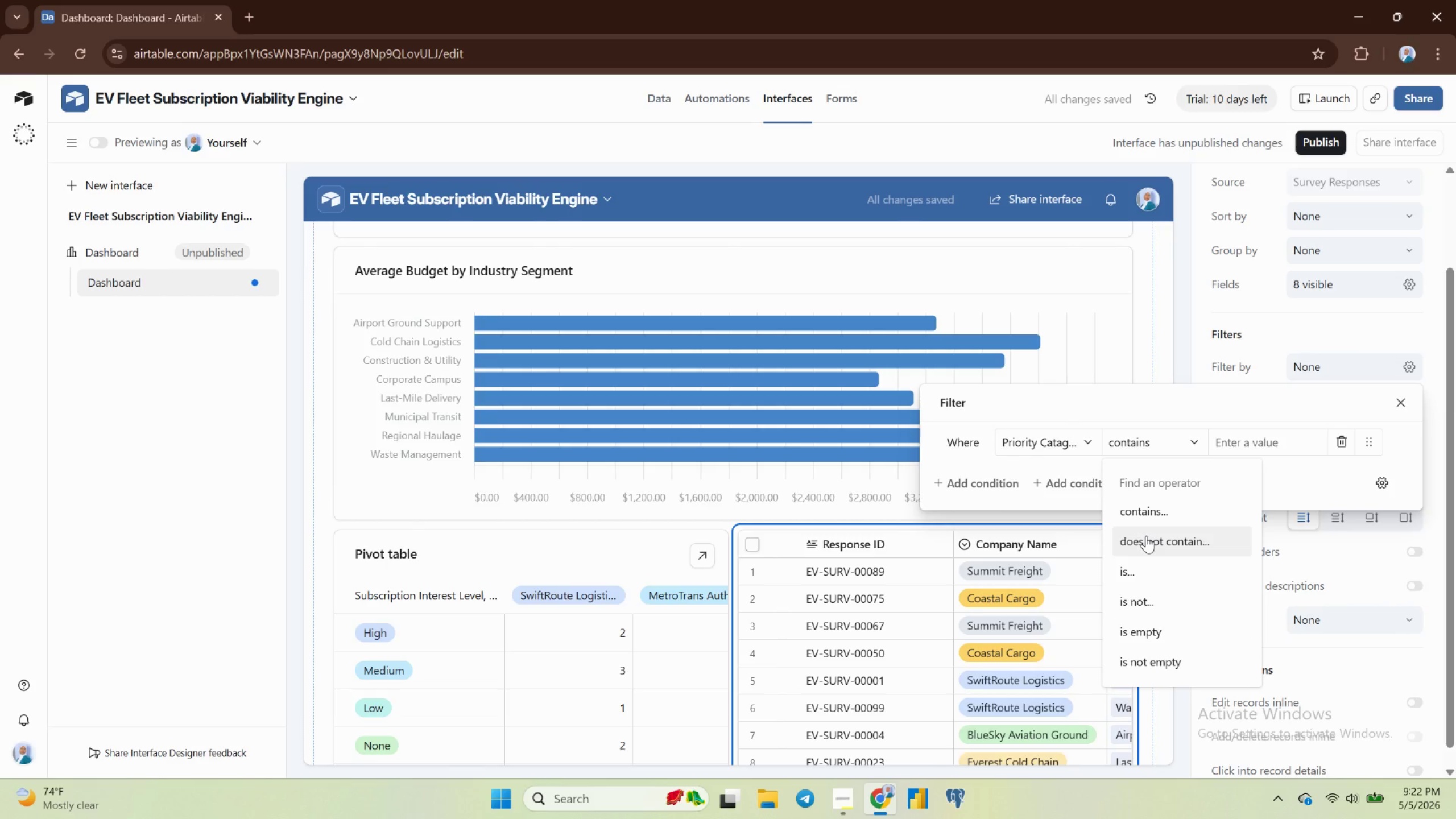 
scroll: coordinate [1146, 535], scroll_direction: up, amount: 3.0
 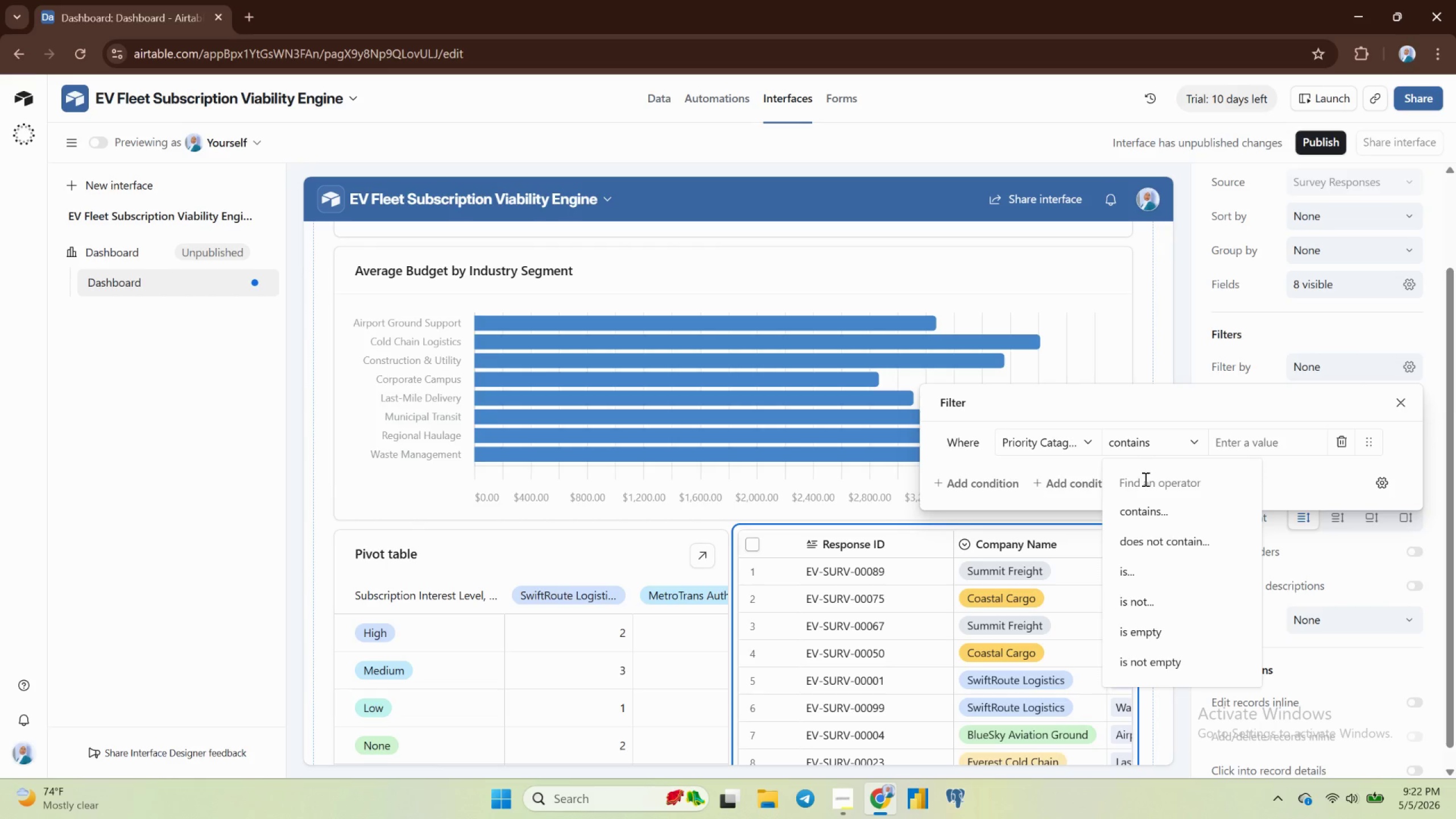 
hold_key(key=ShiftRight, duration=0.92)
 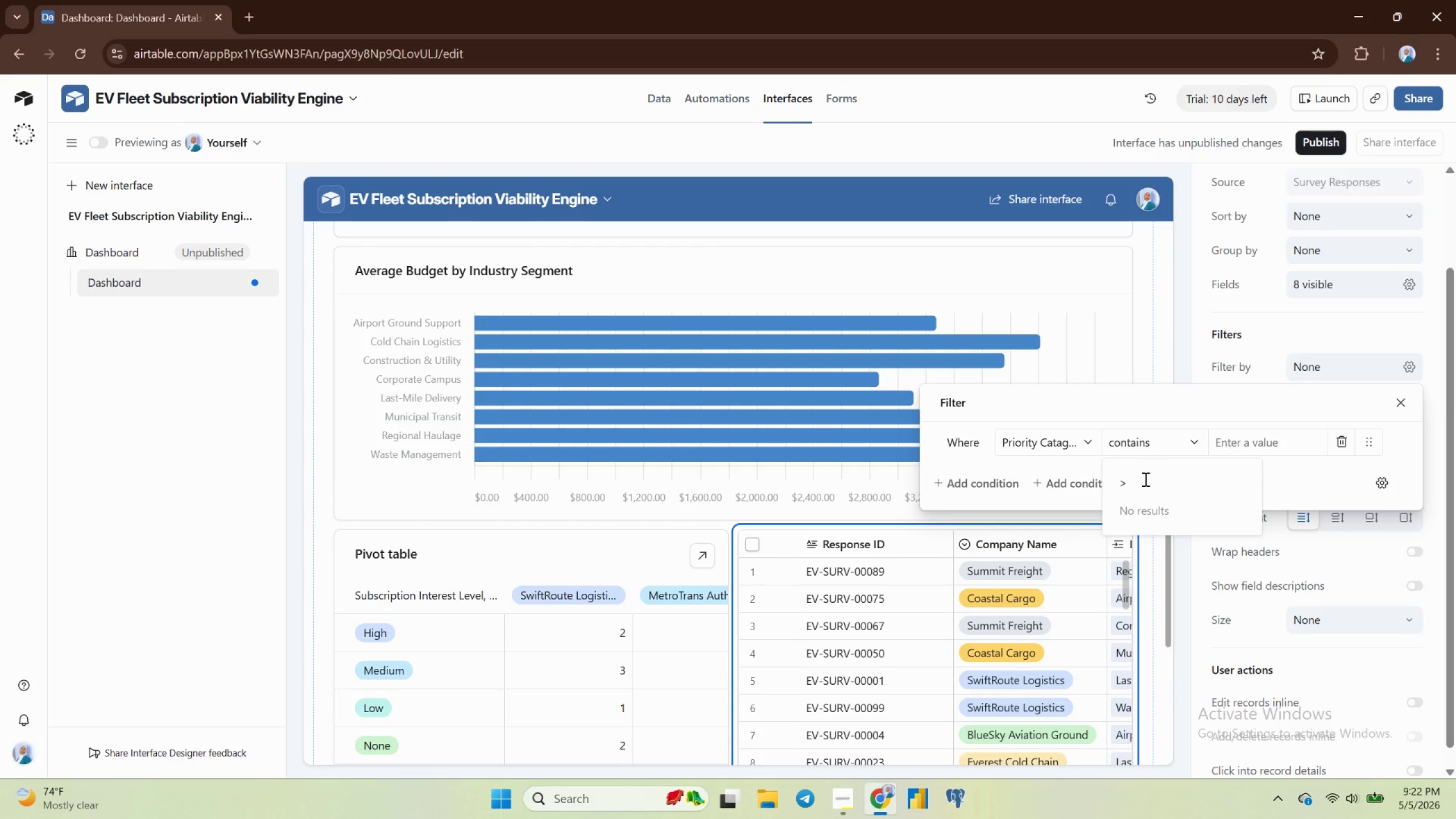 
hold_key(key=Period, duration=0.35)
 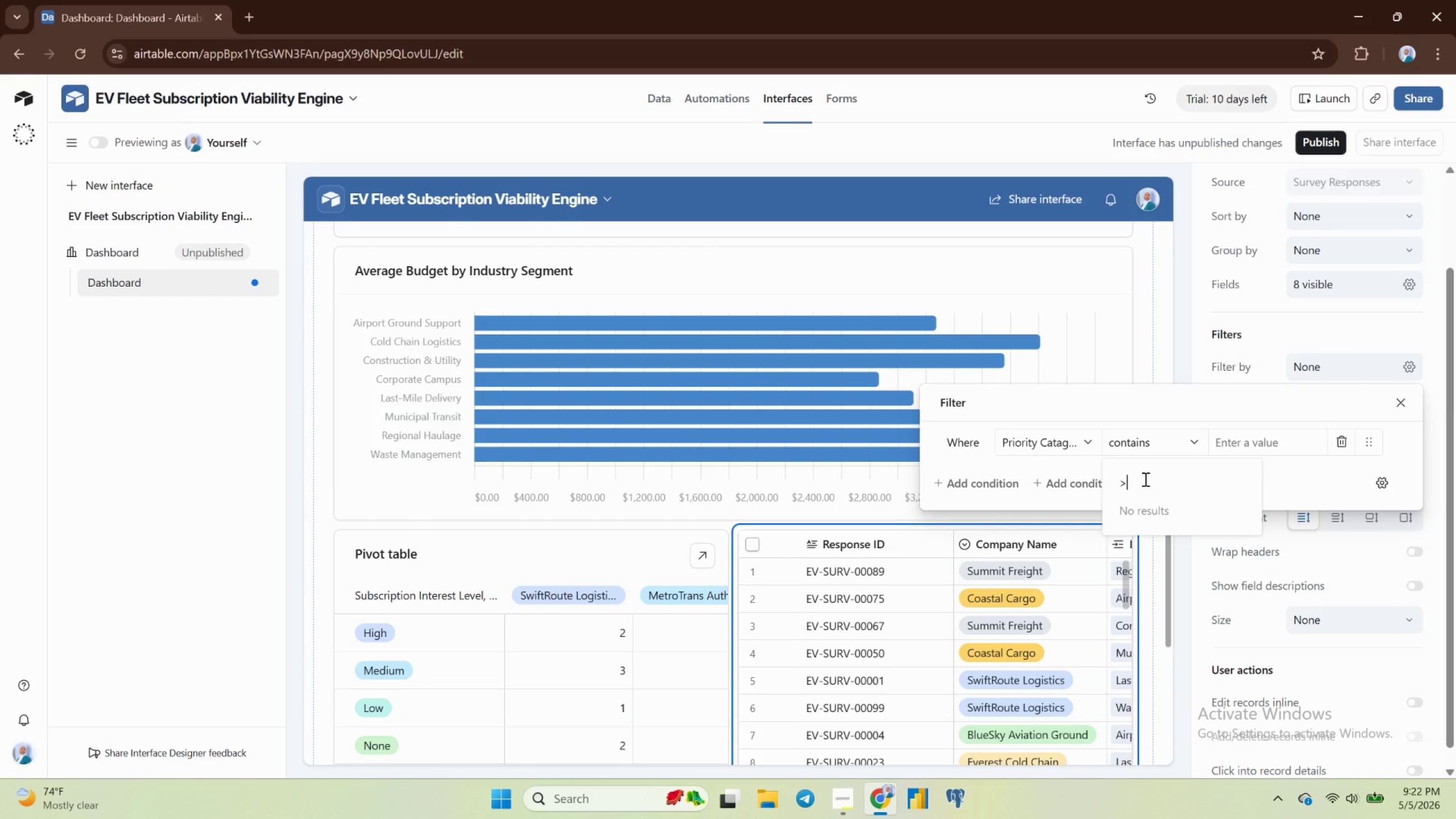 
key(Equal)
 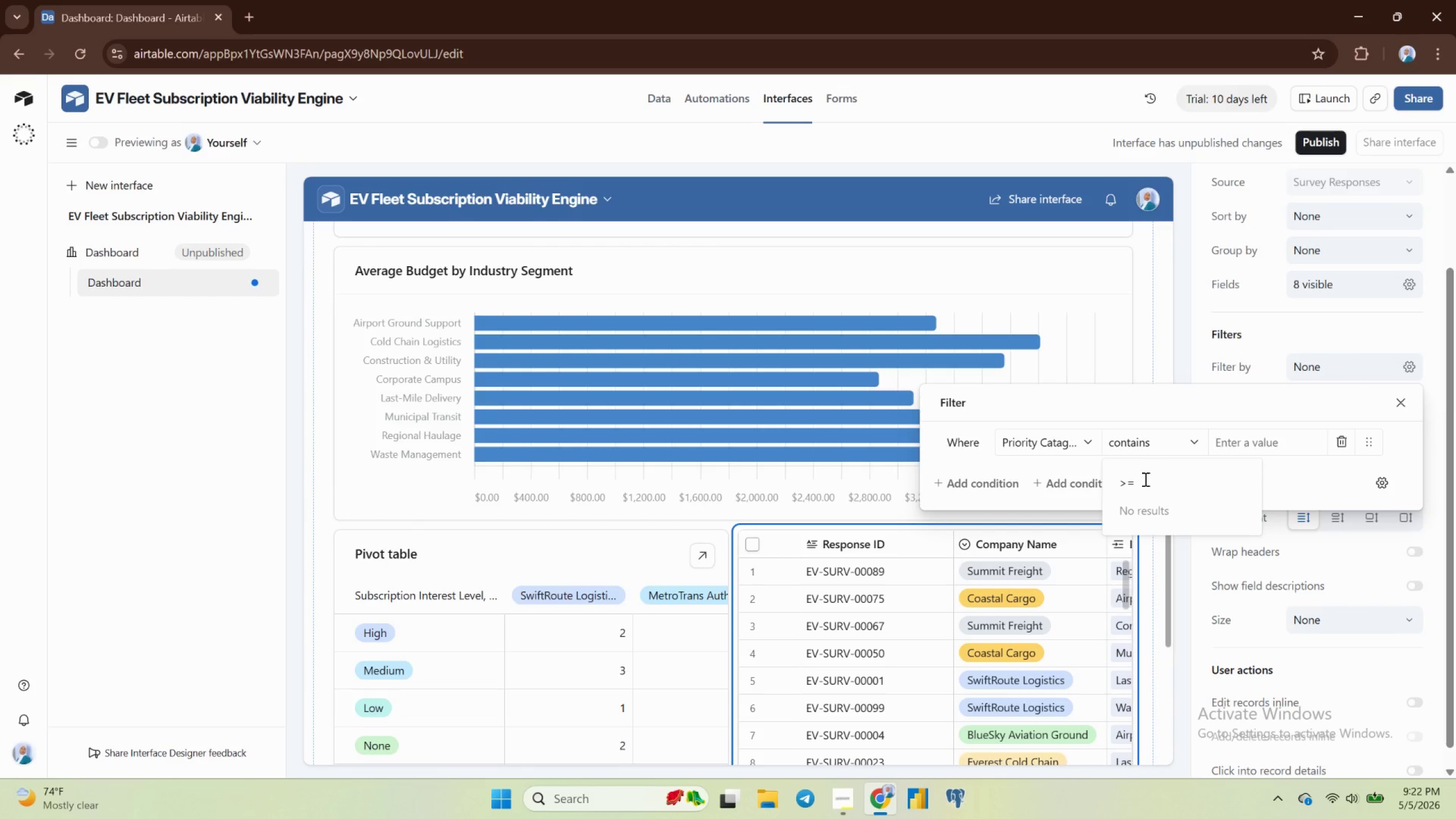 
key(Enter)
 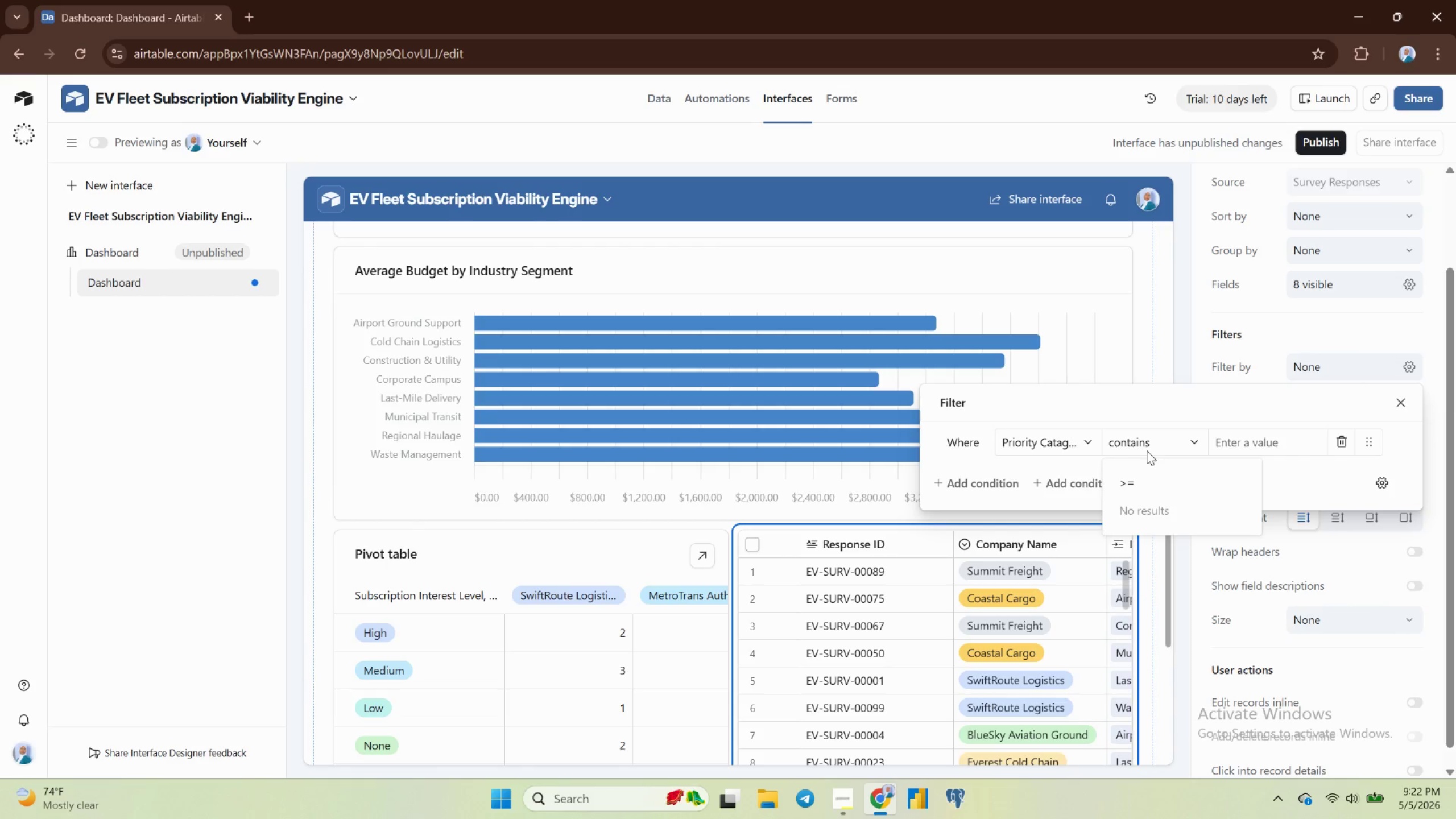 
left_click([1193, 438])
 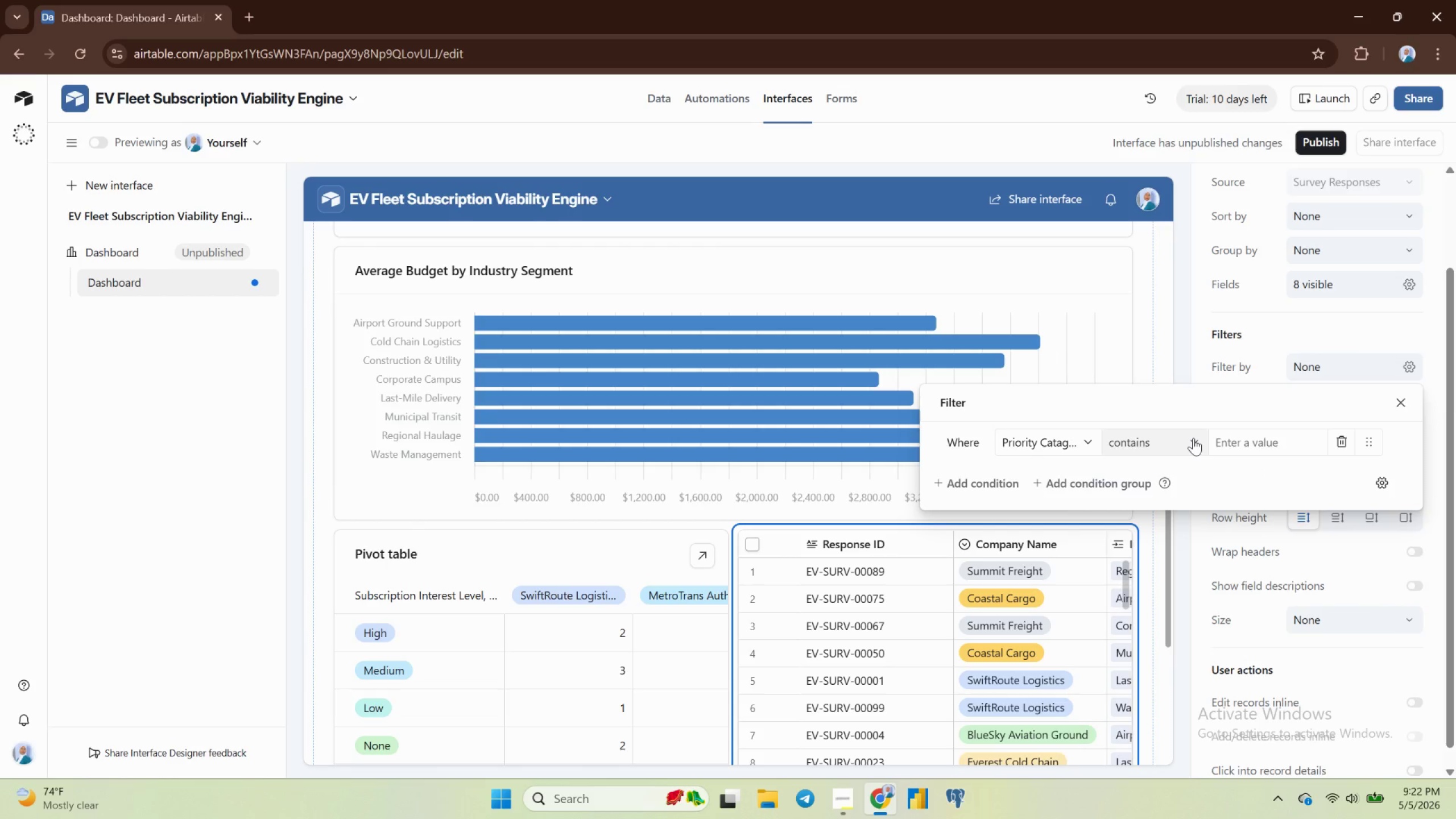 
left_click([1193, 438])
 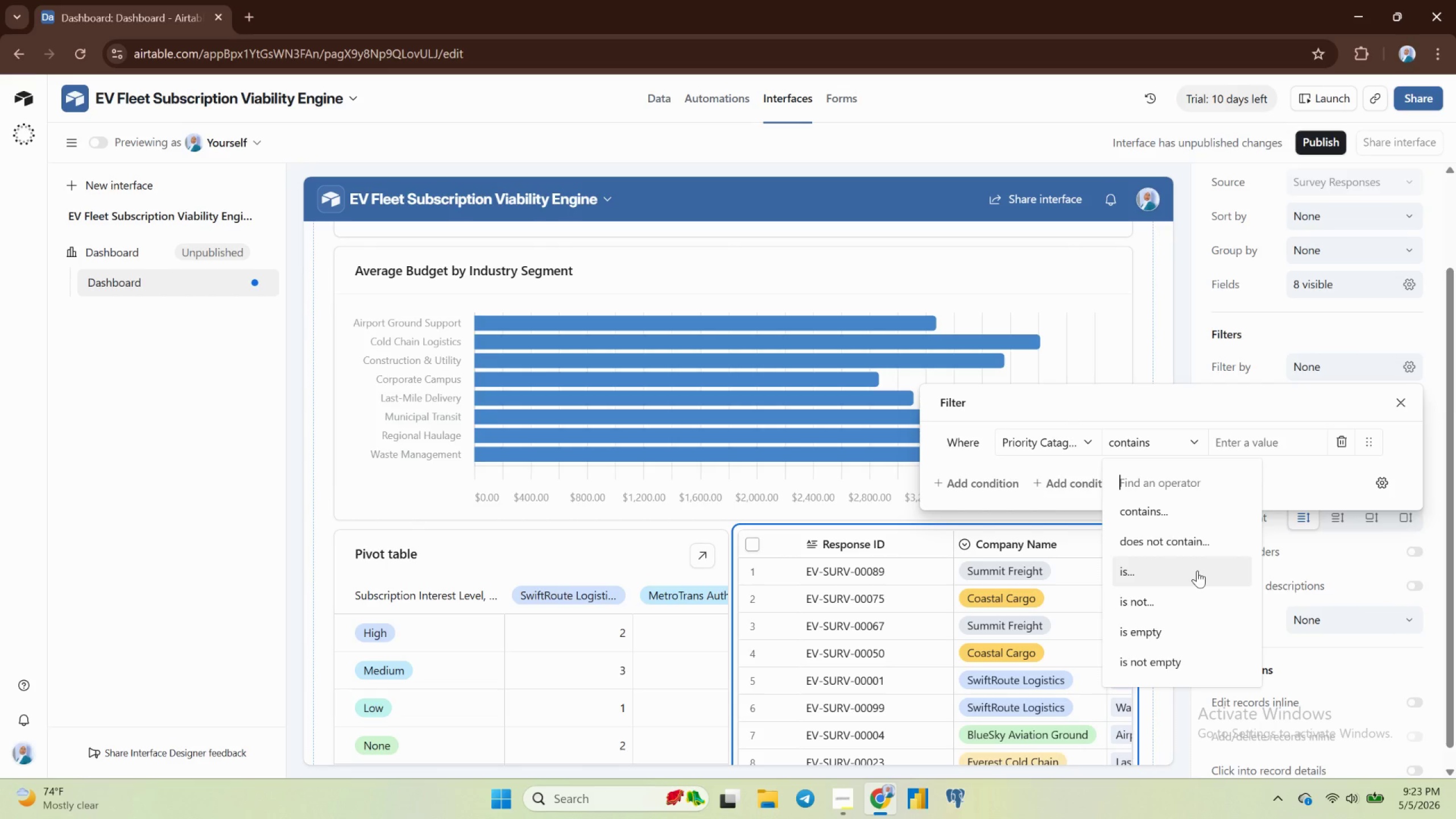 
wait(17.83)
 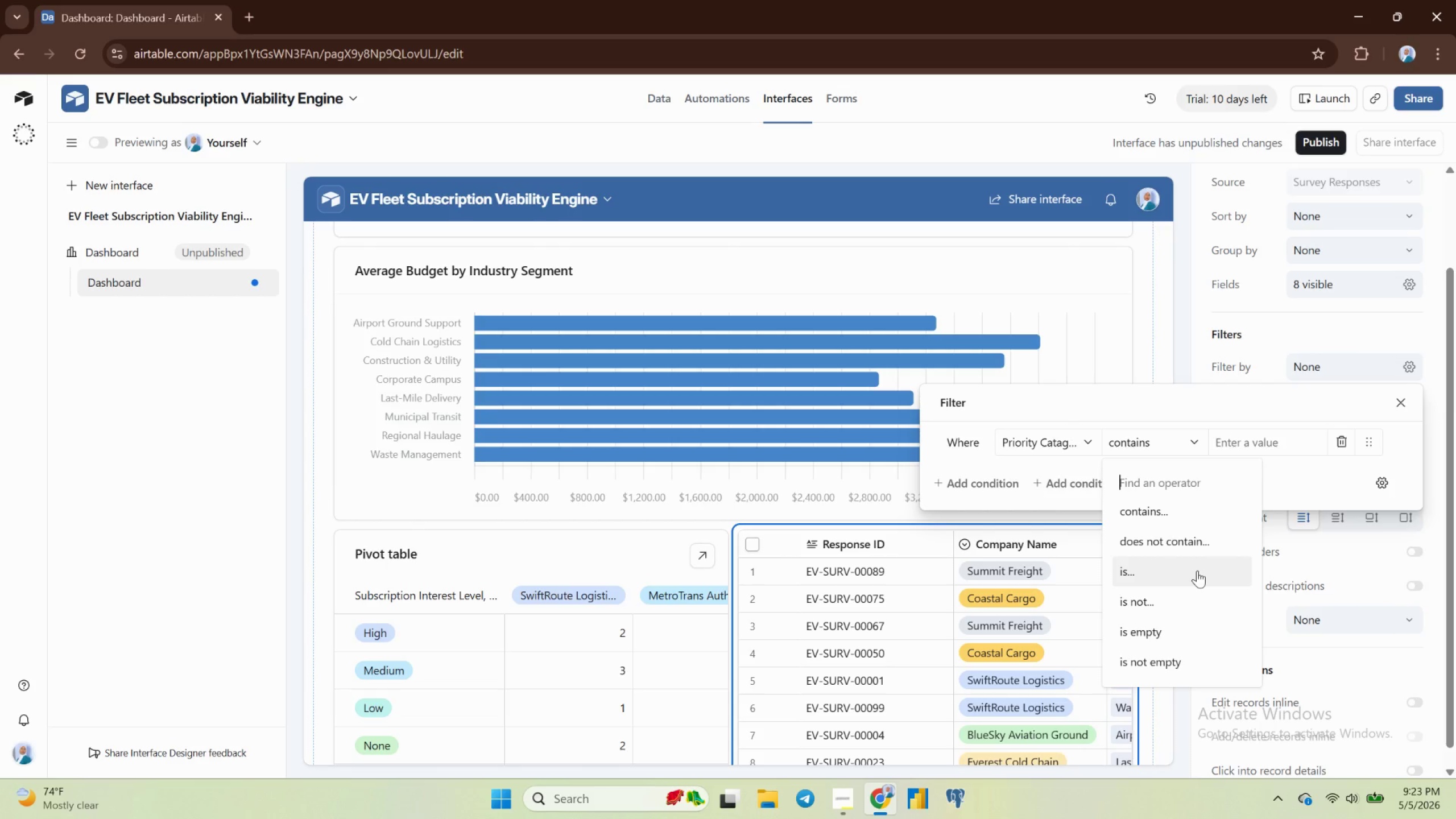 
scroll: coordinate [1166, 556], scroll_direction: none, amount: 0.0
 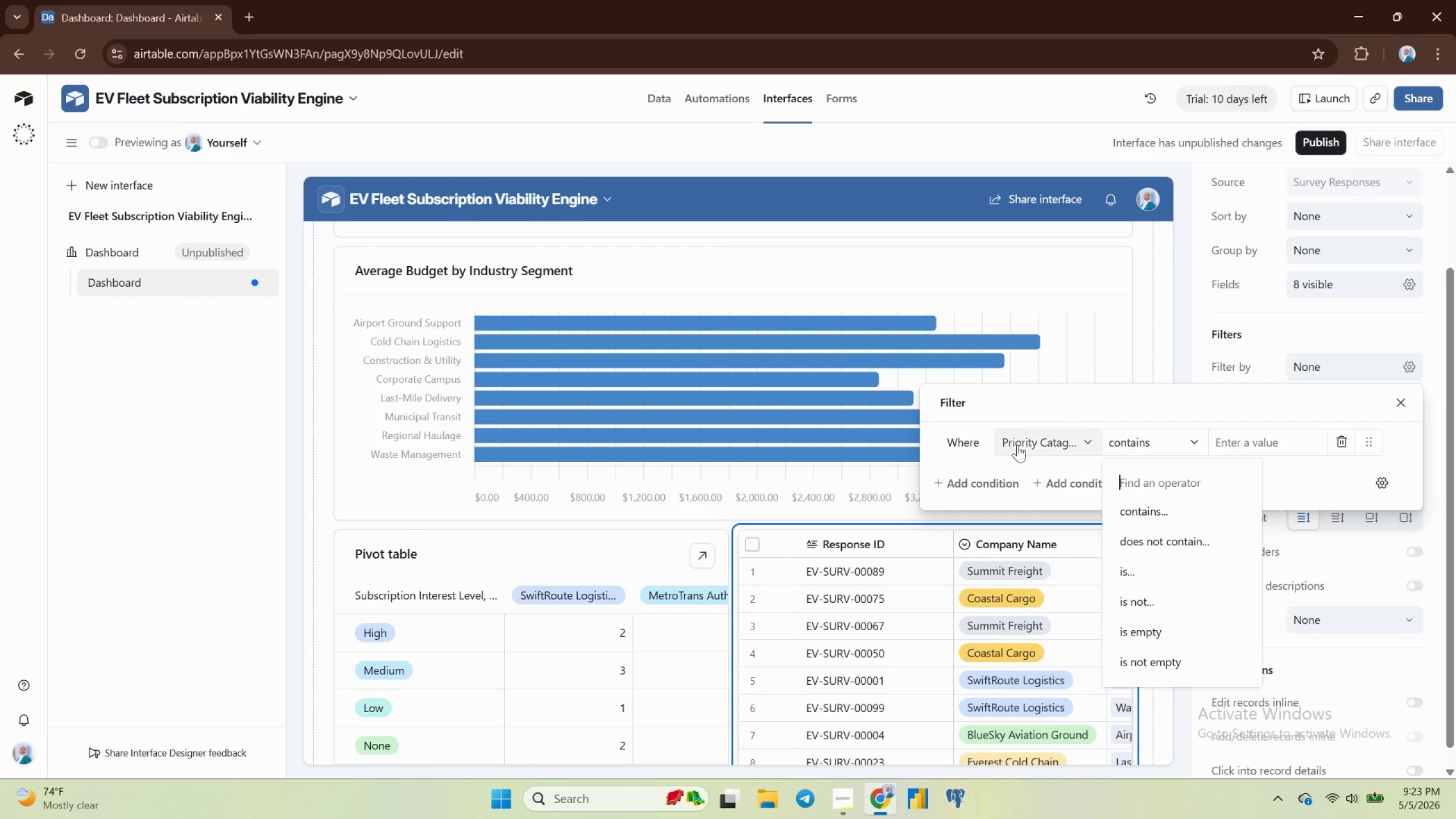 
left_click([1021, 450])
 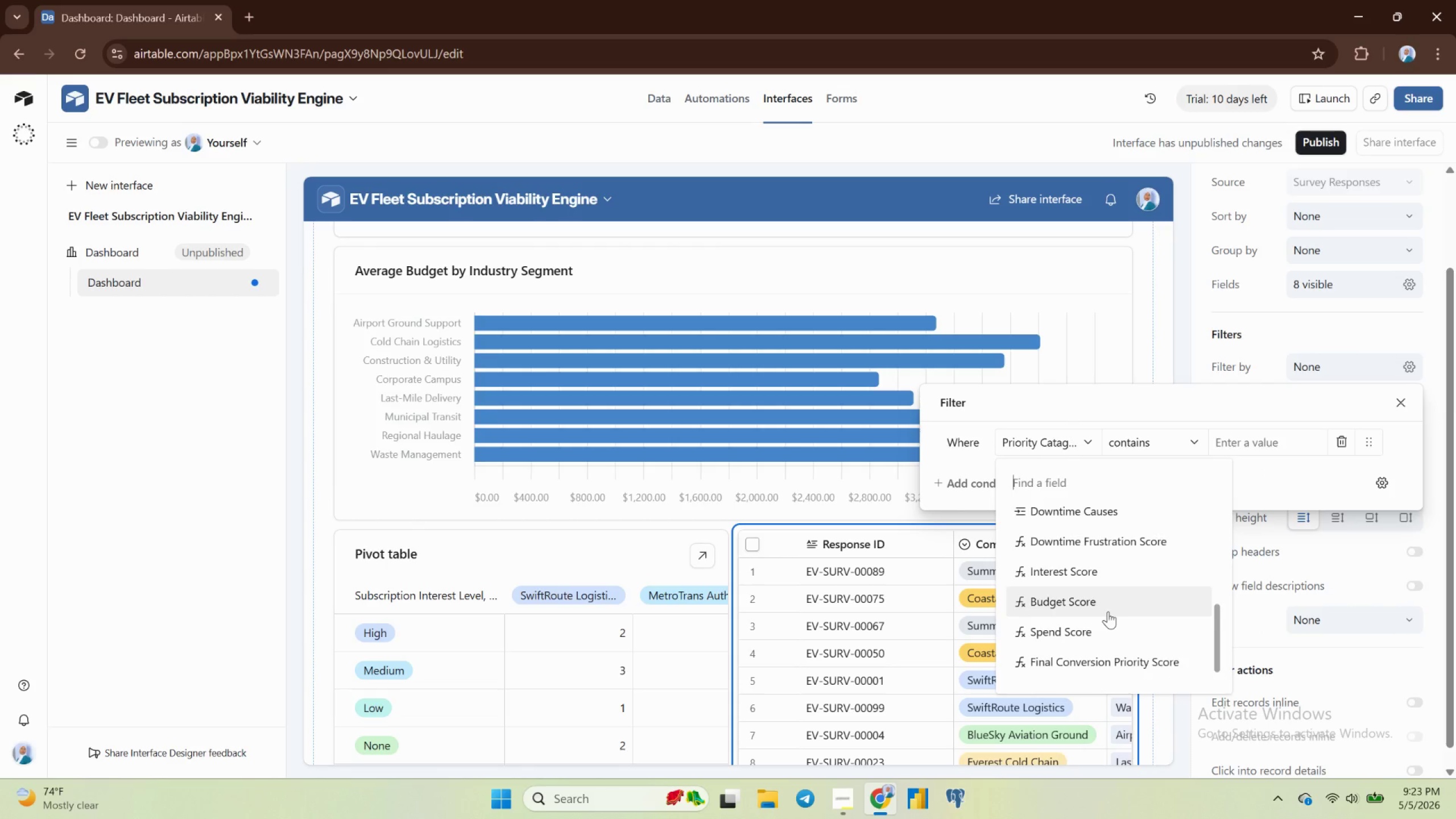 
wait(10.69)
 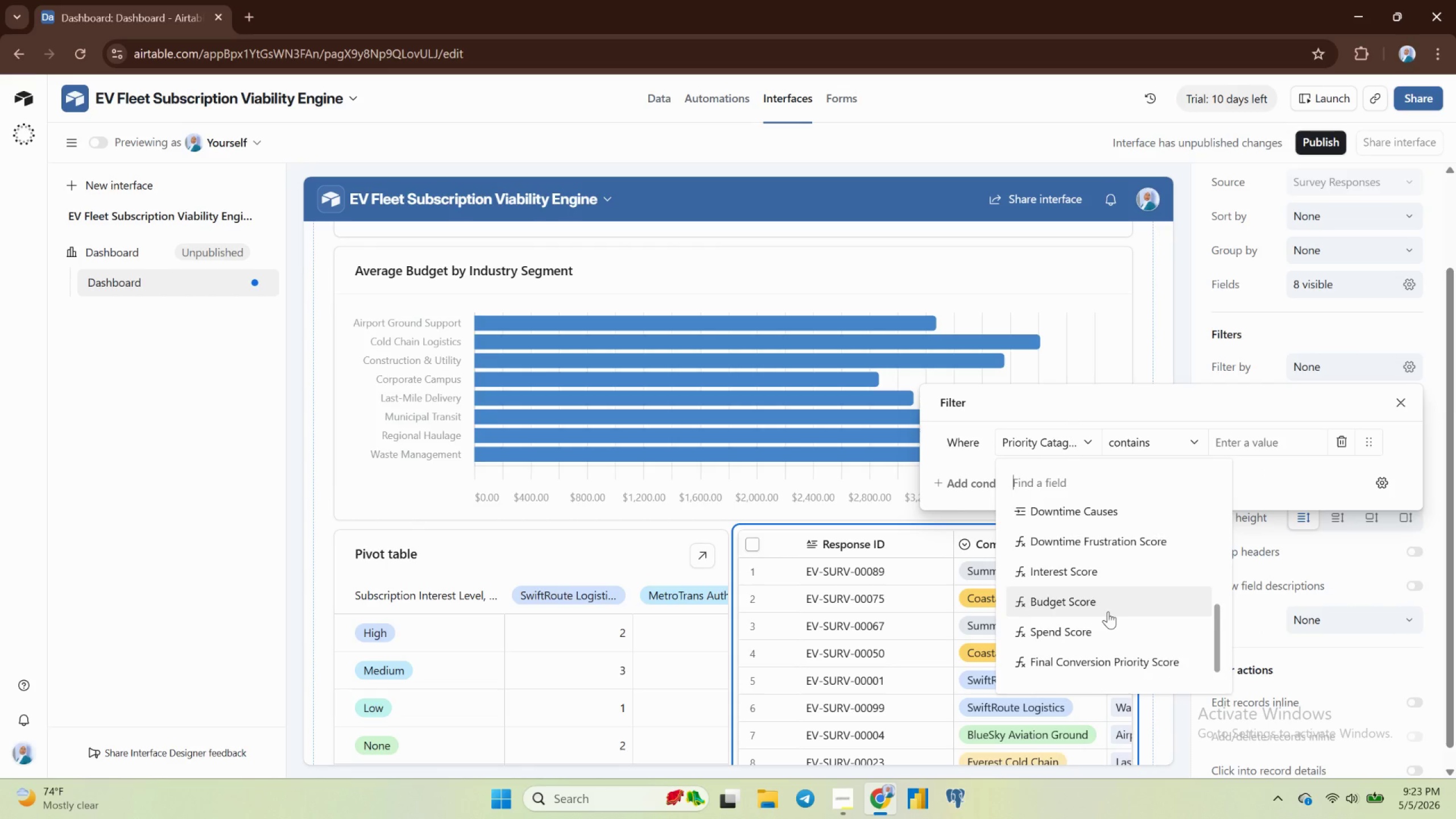 
scroll: coordinate [1105, 607], scroll_direction: down, amount: 3.0
 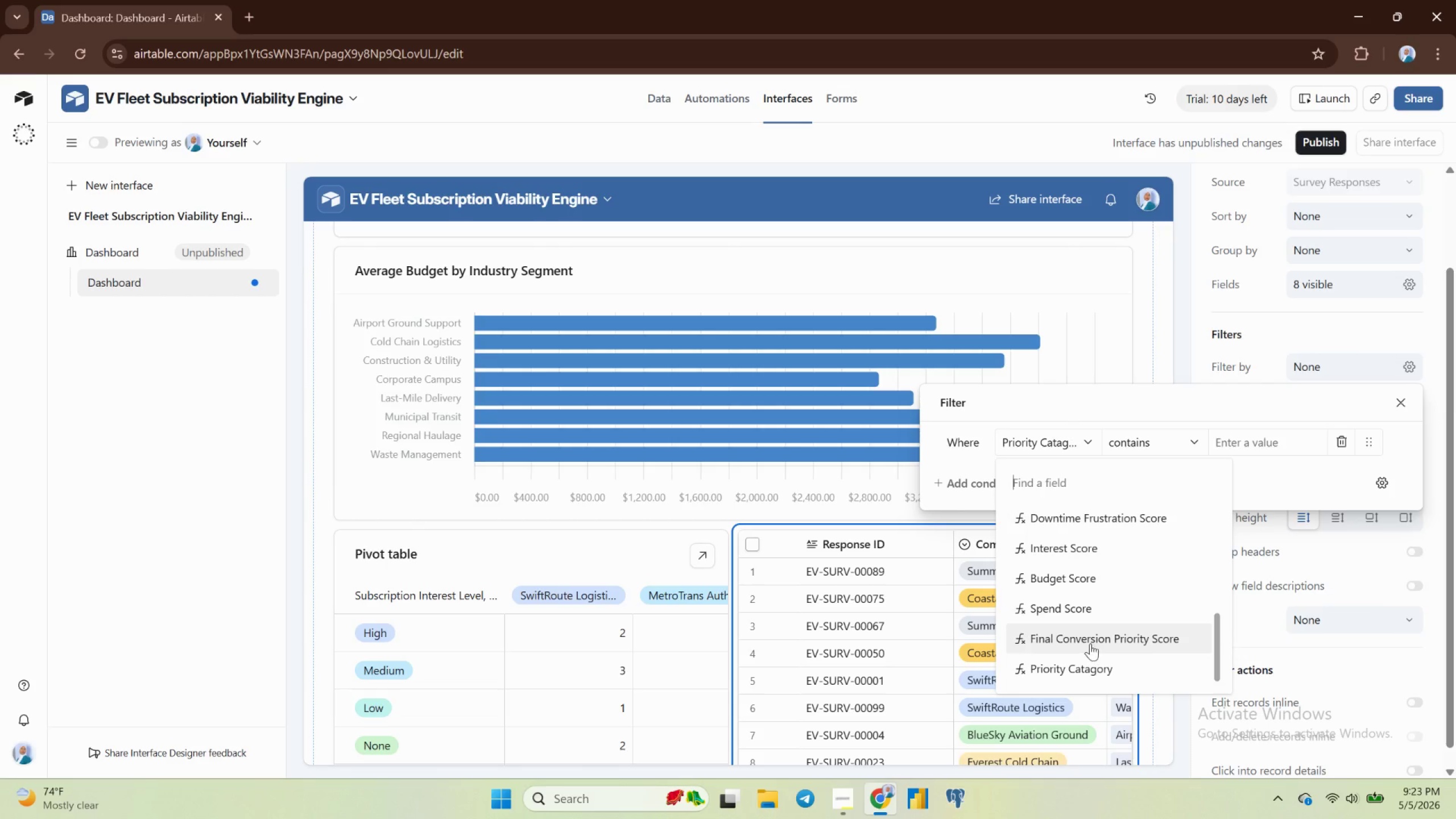 
left_click([1097, 635])
 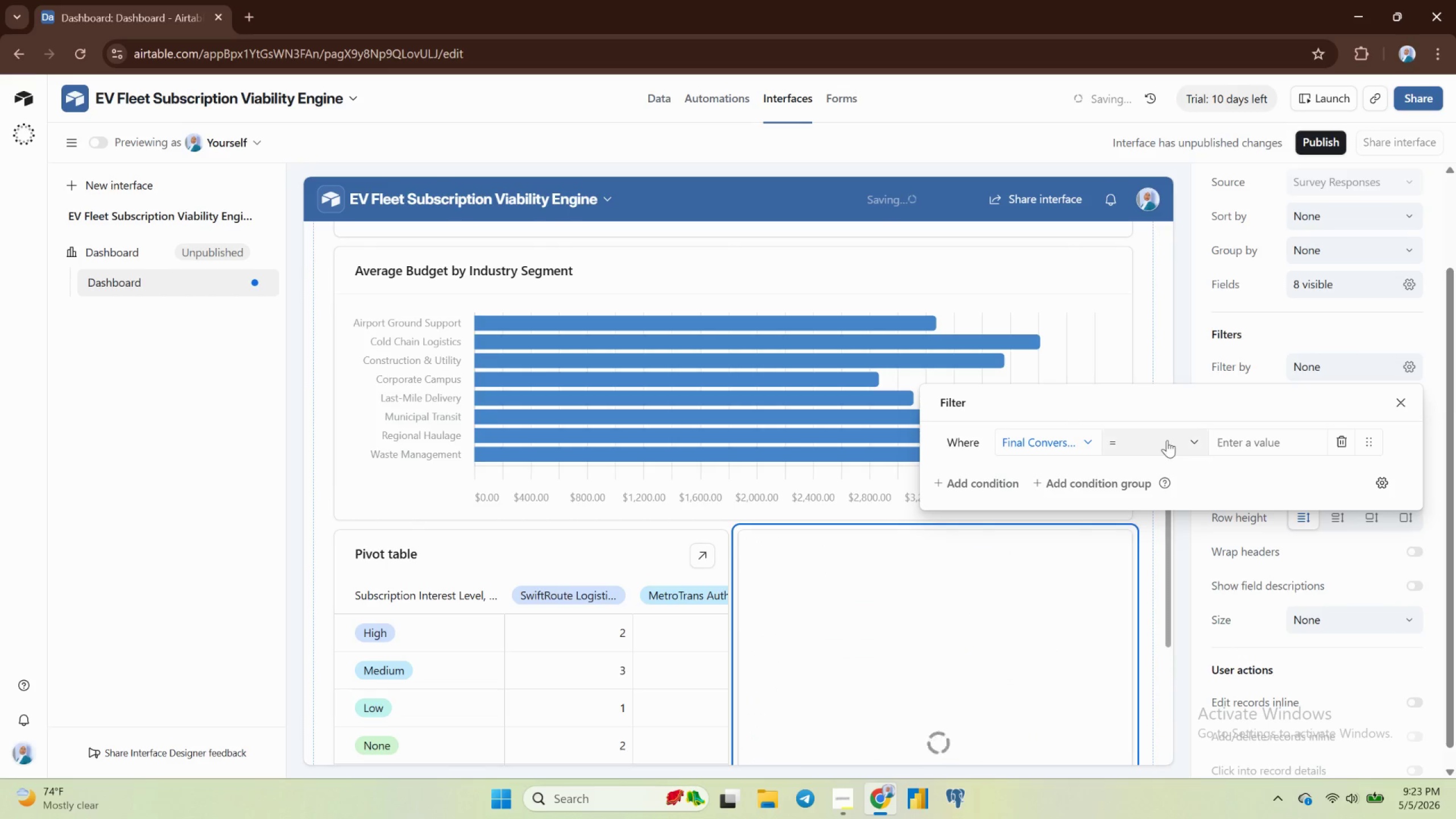 
left_click([1168, 440])
 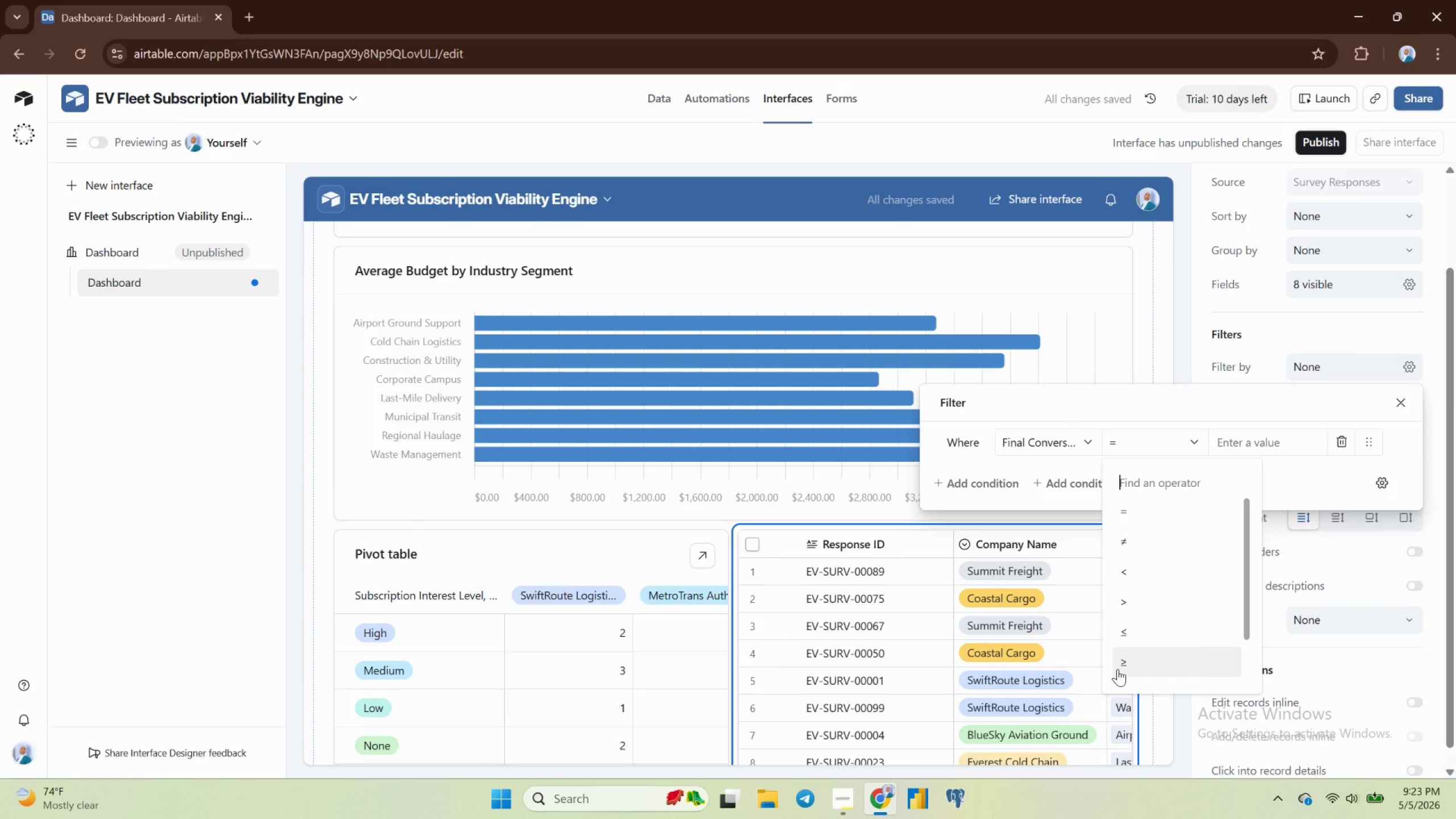 
left_click([1119, 669])
 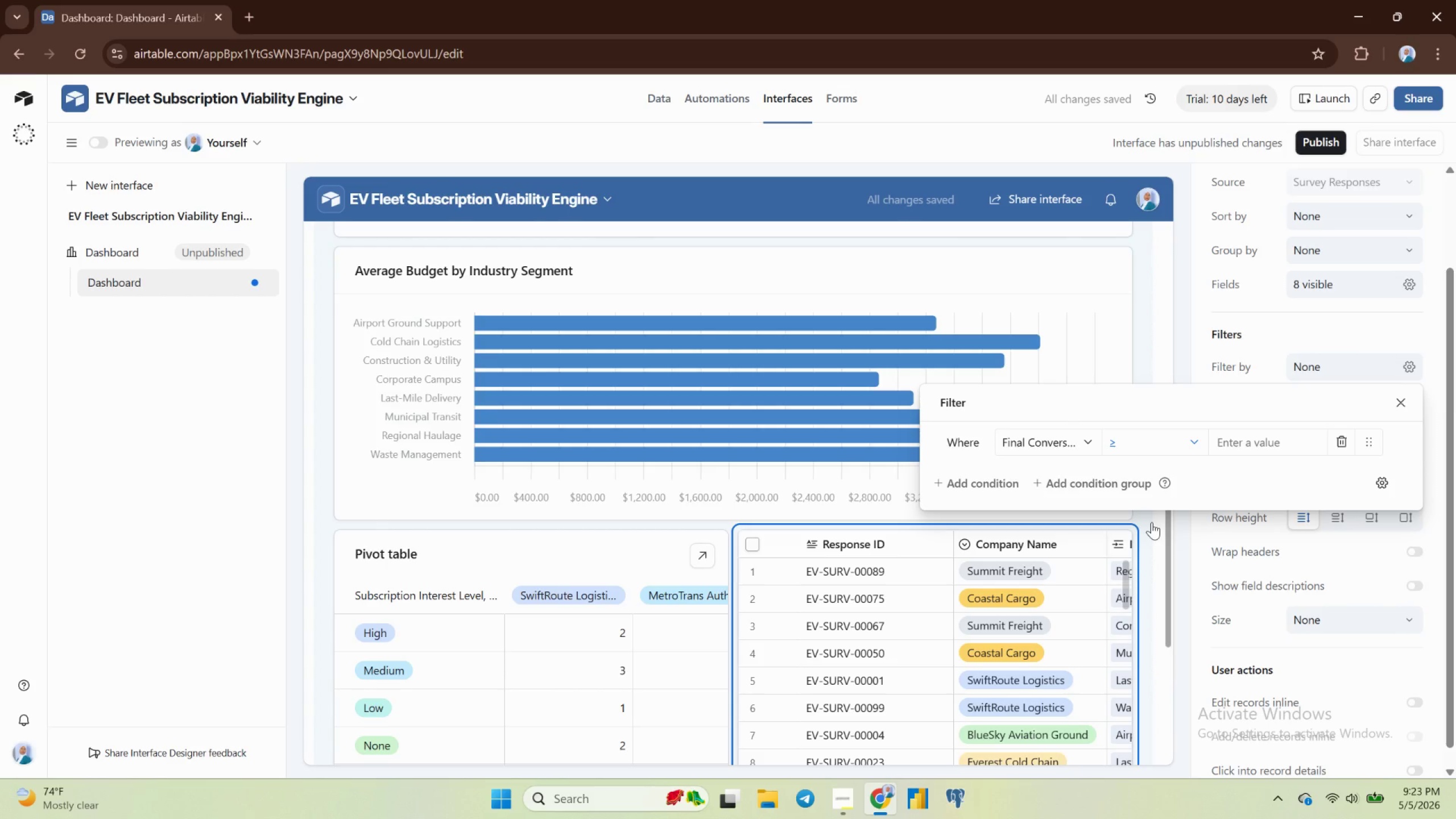 
left_click([1223, 440])
 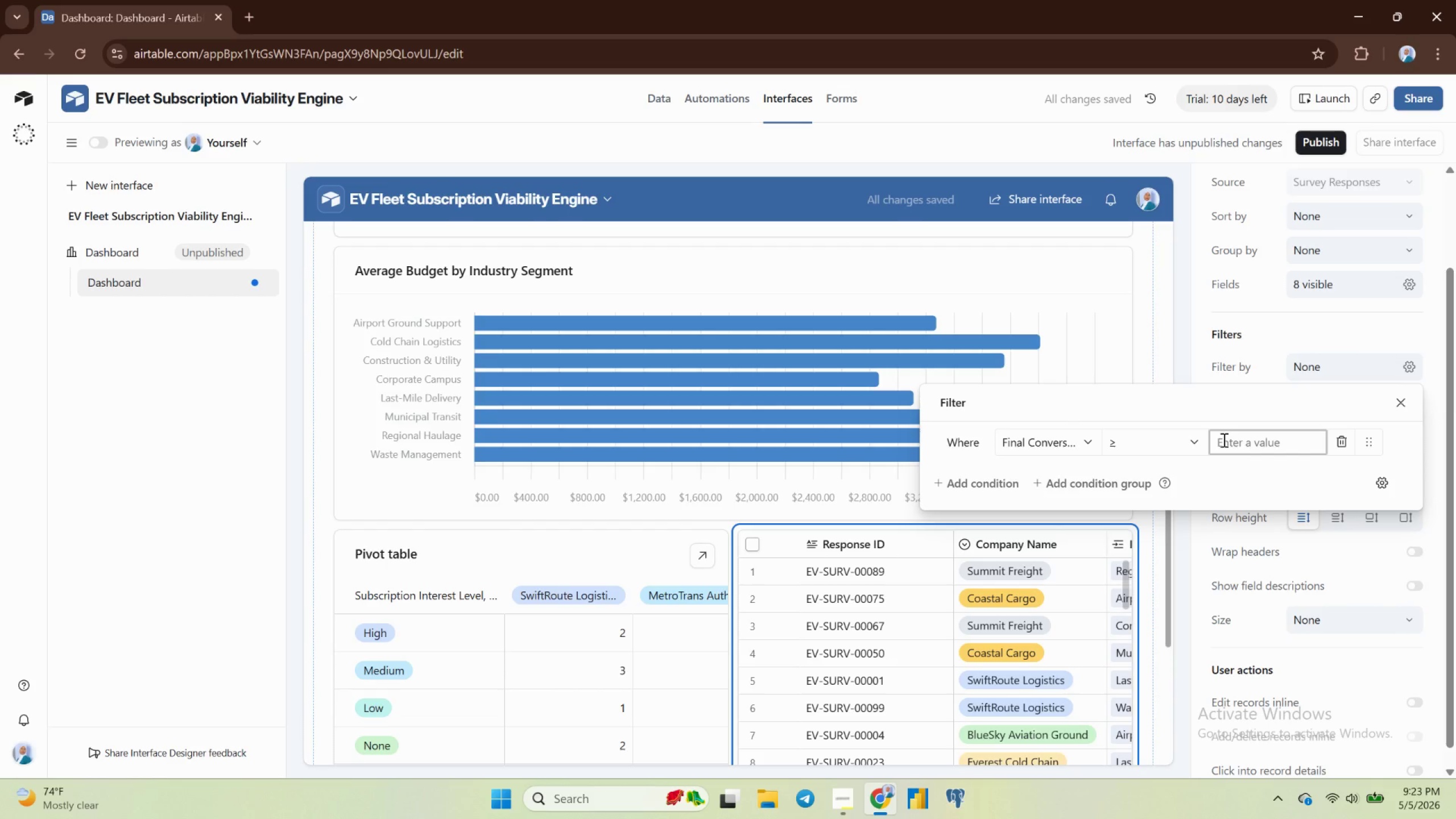 
type(75)
 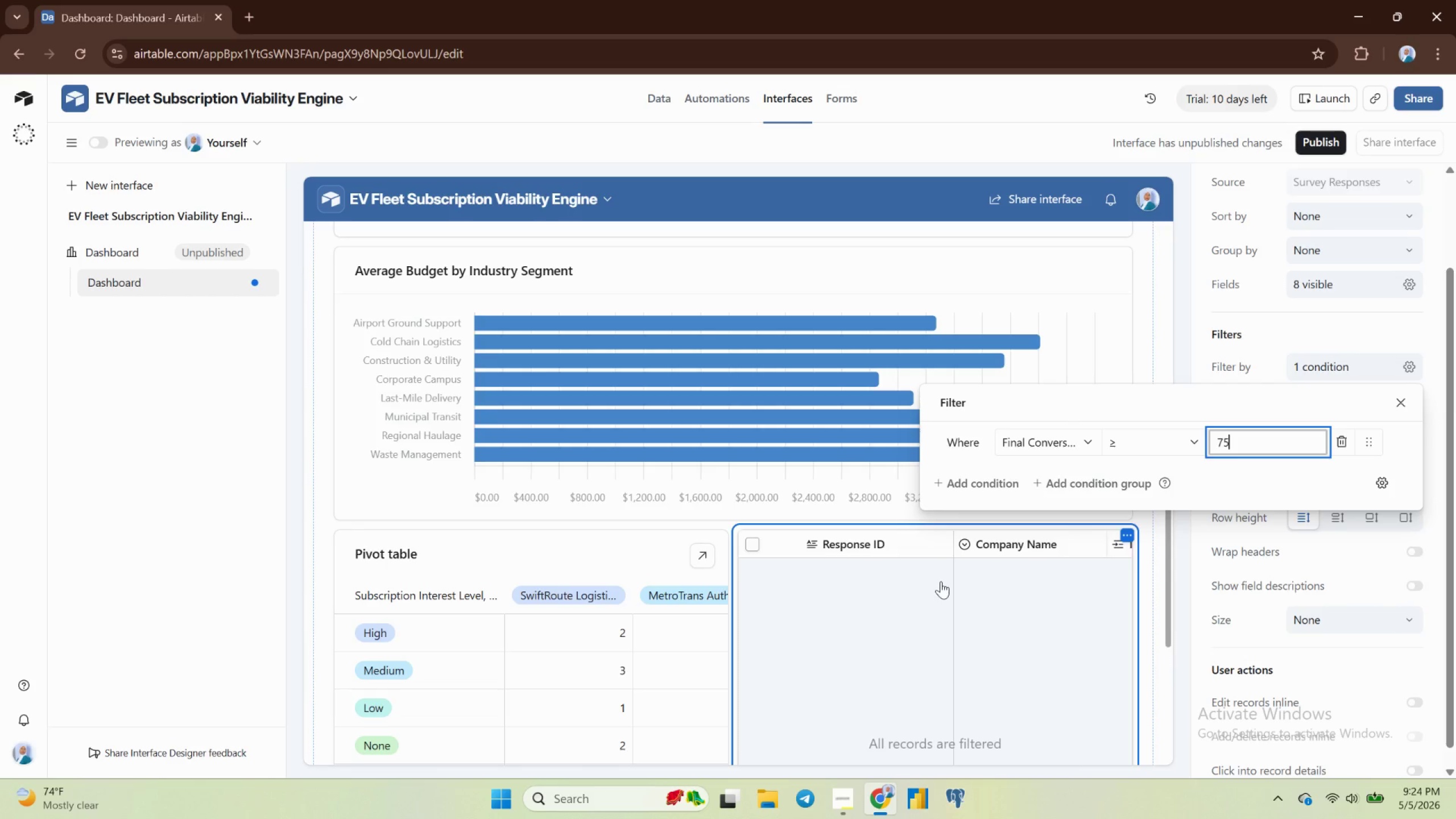 
wait(31.76)
 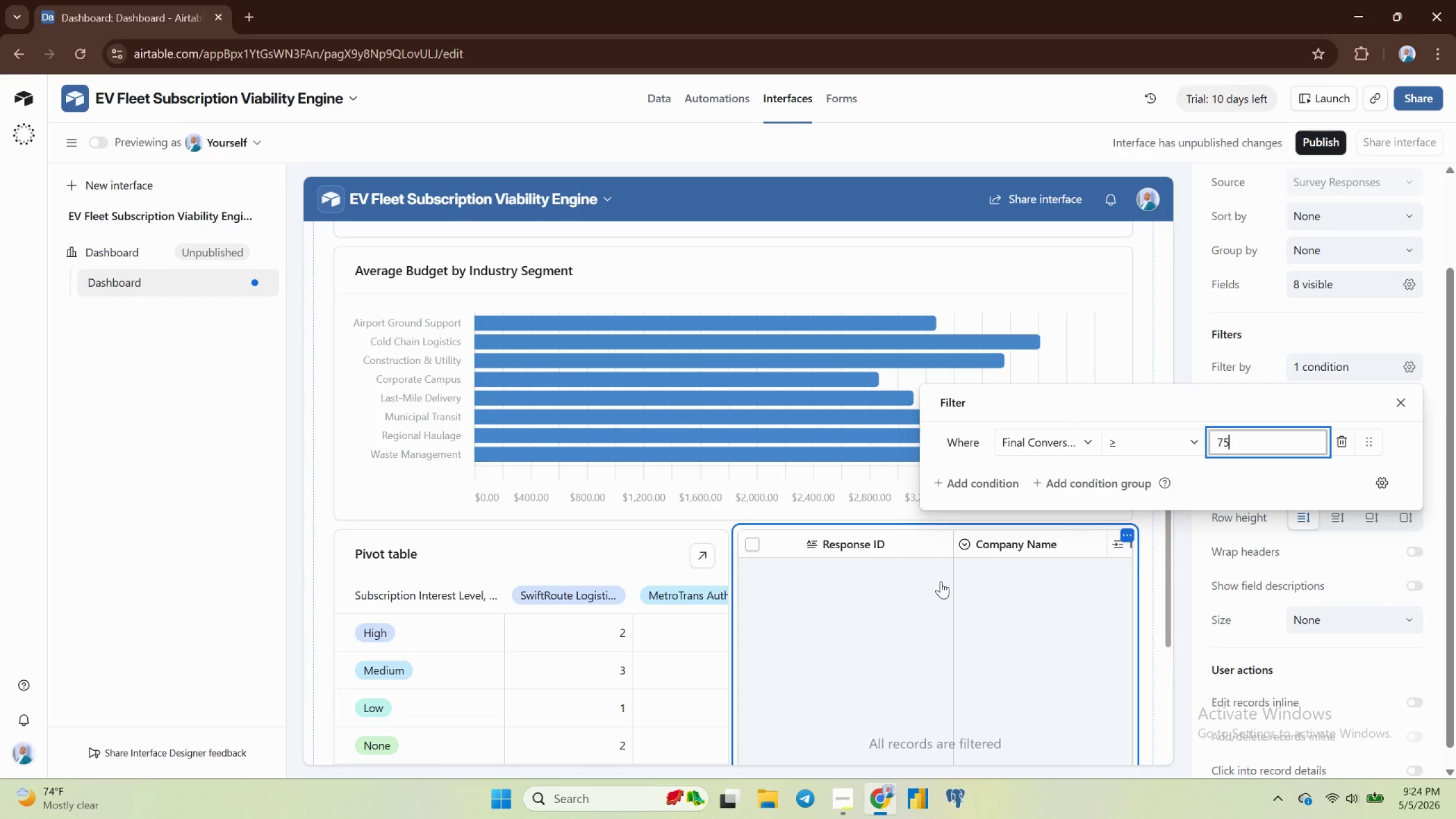 
left_click([1039, 446])
 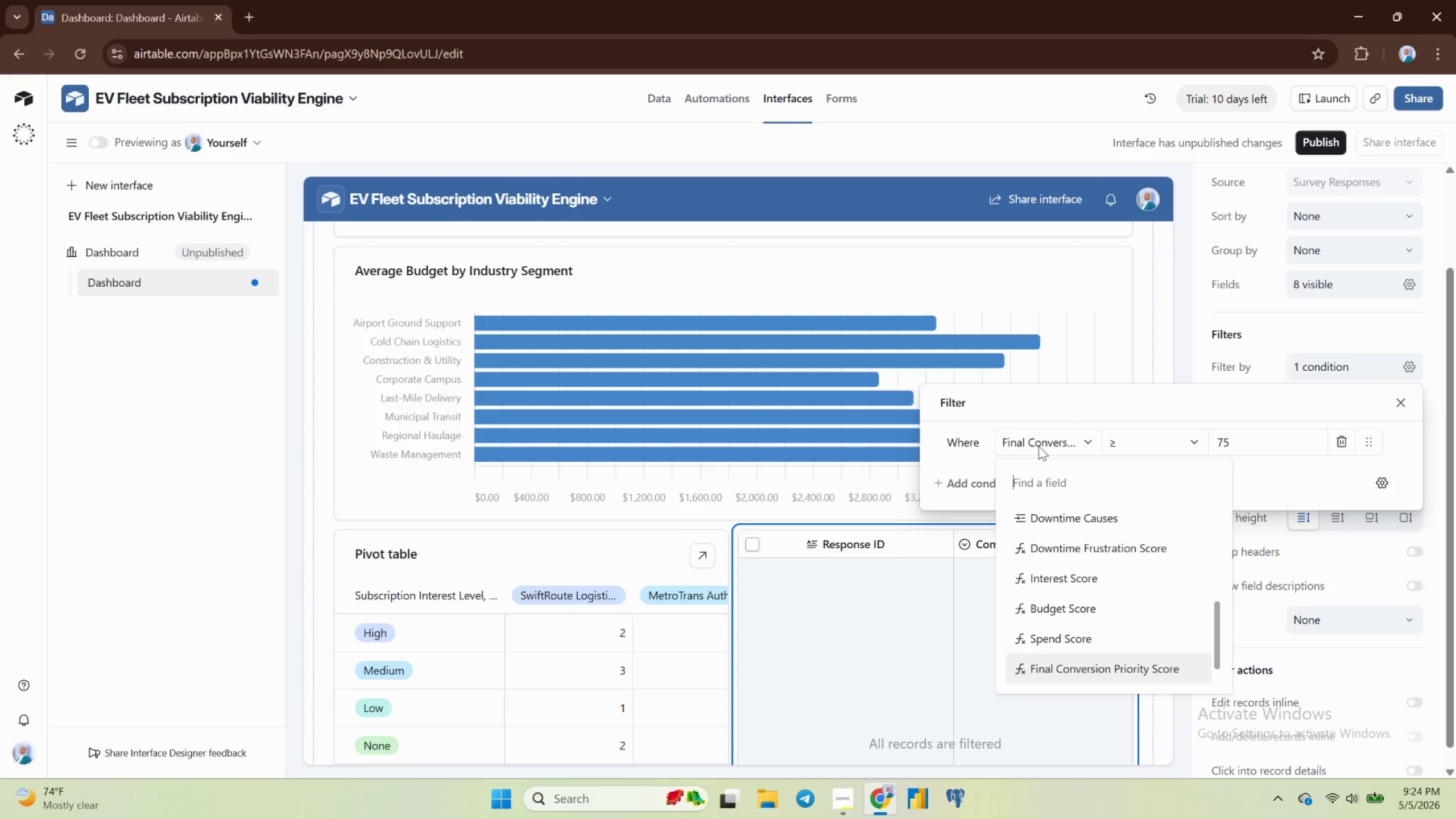 
left_click([1039, 446])
 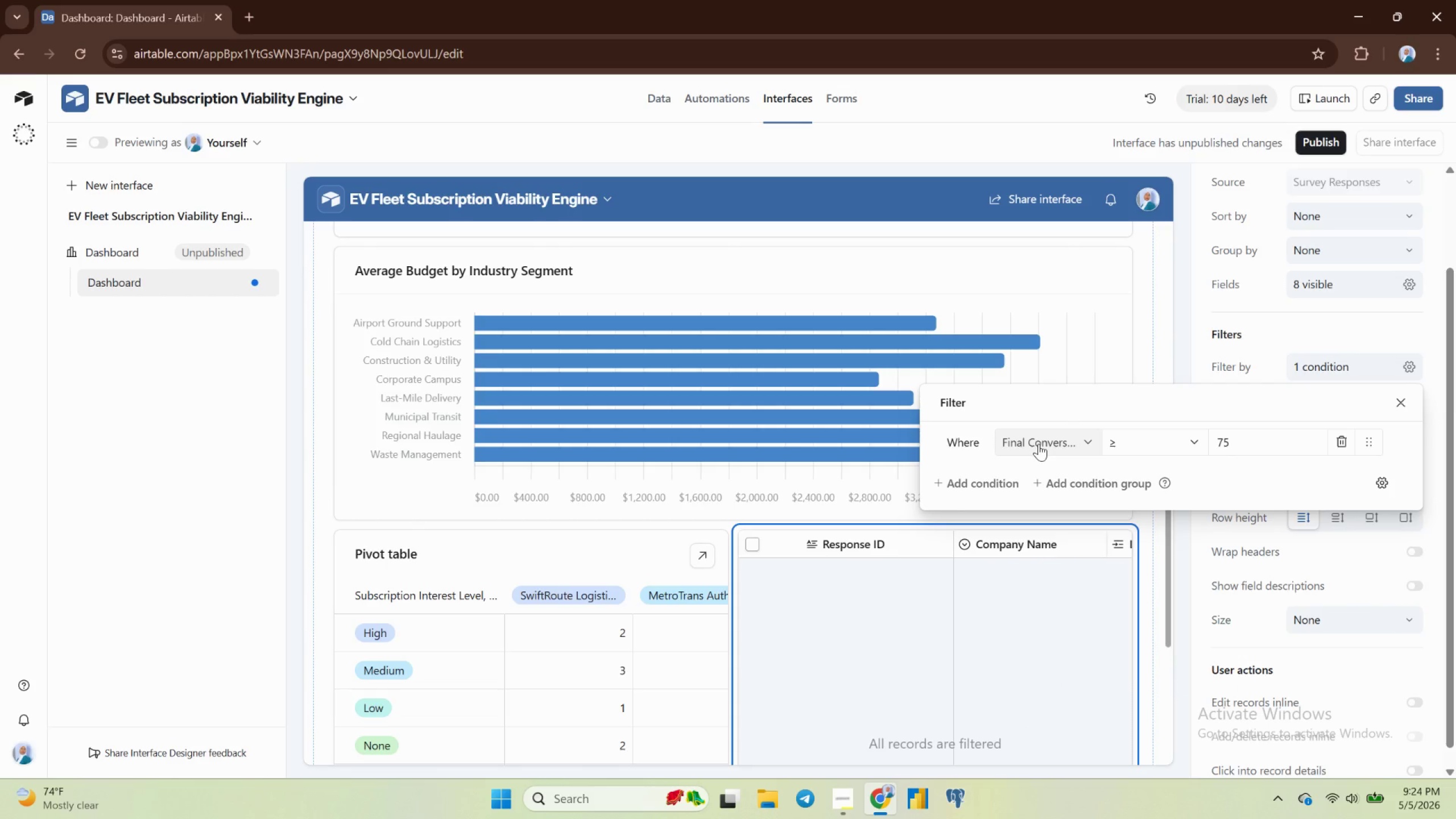 
wait(7.27)
 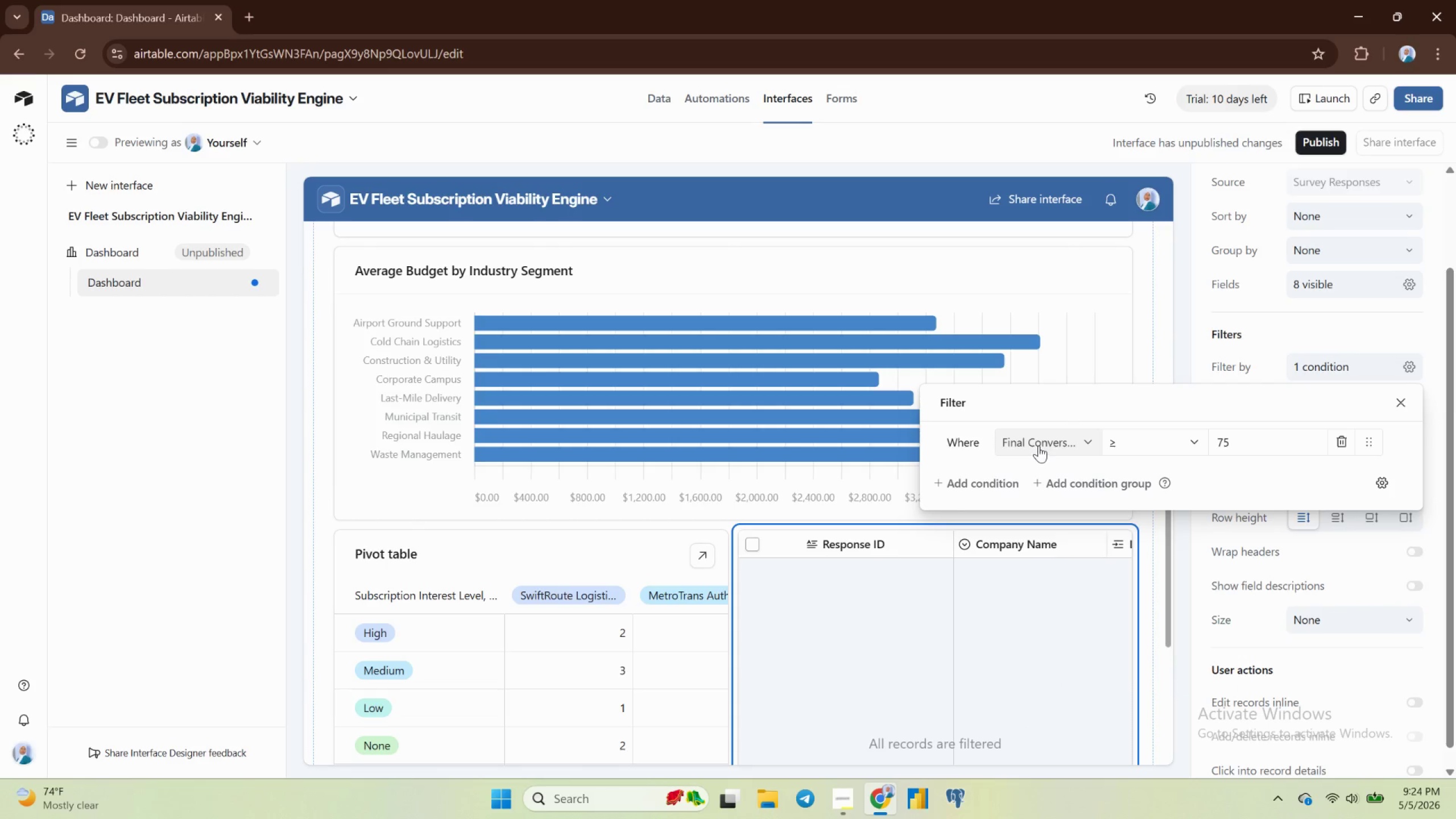 
left_click([1402, 402])
 